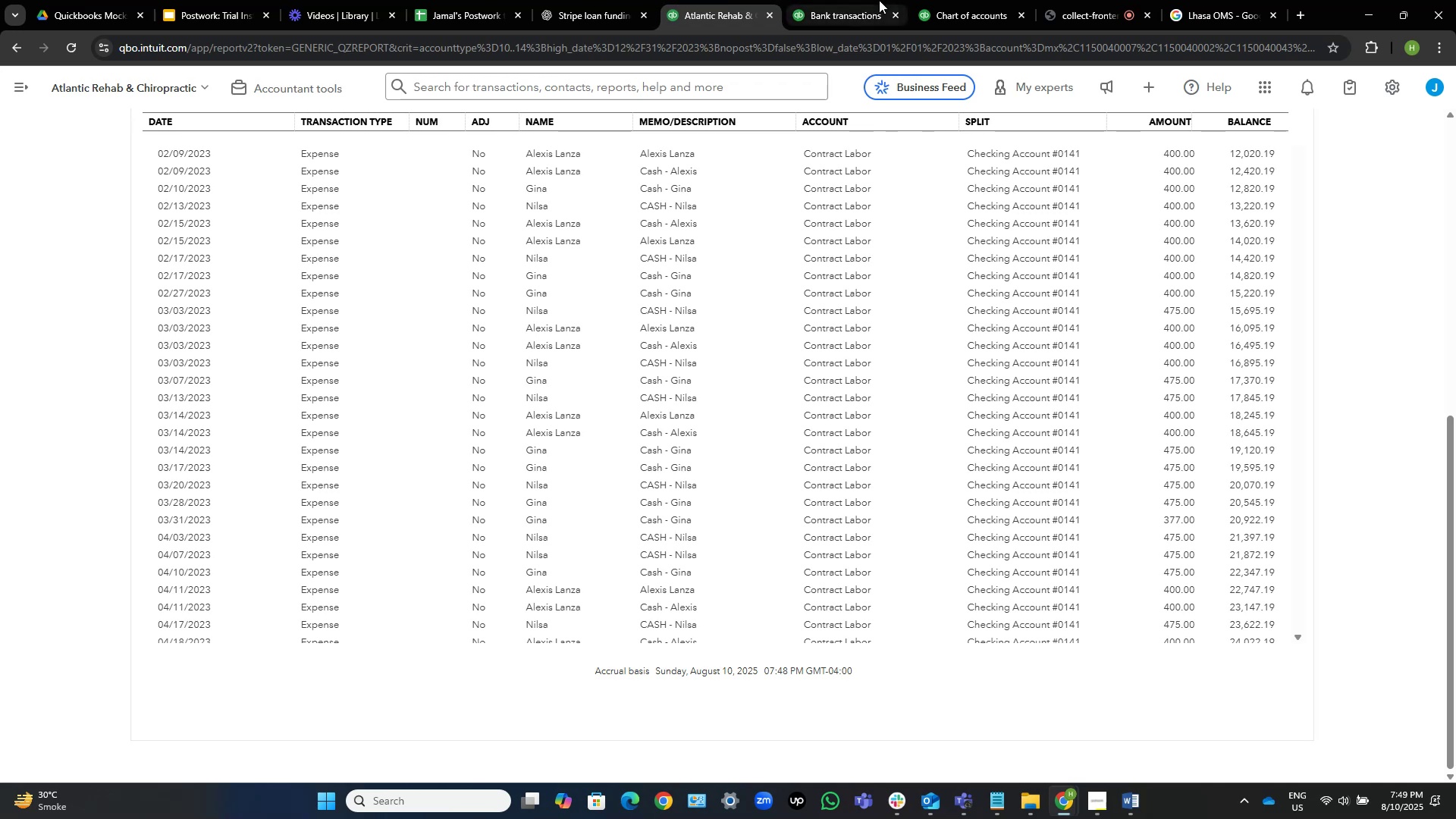 
left_click([879, 0])
 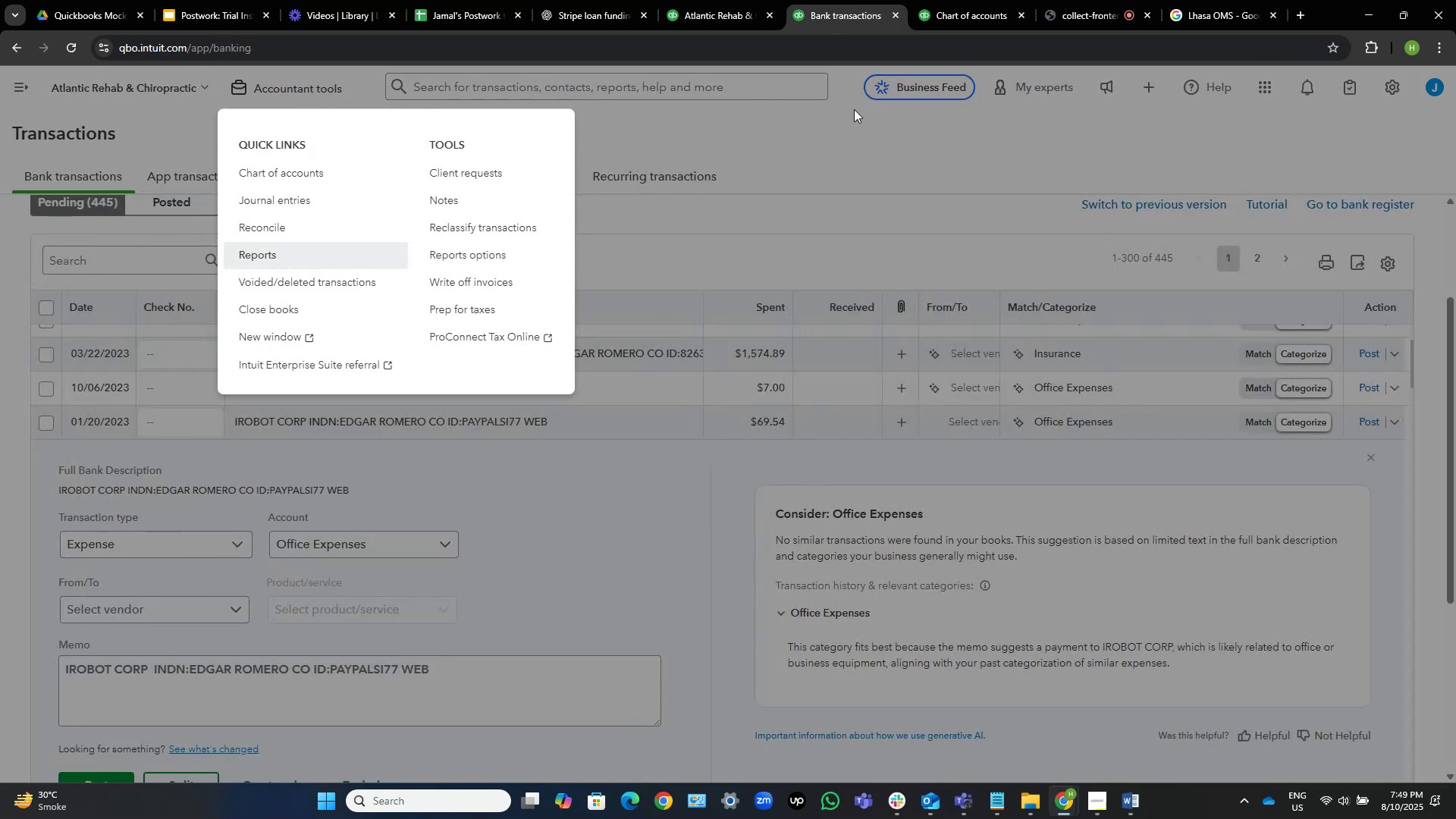 
left_click([854, 109])
 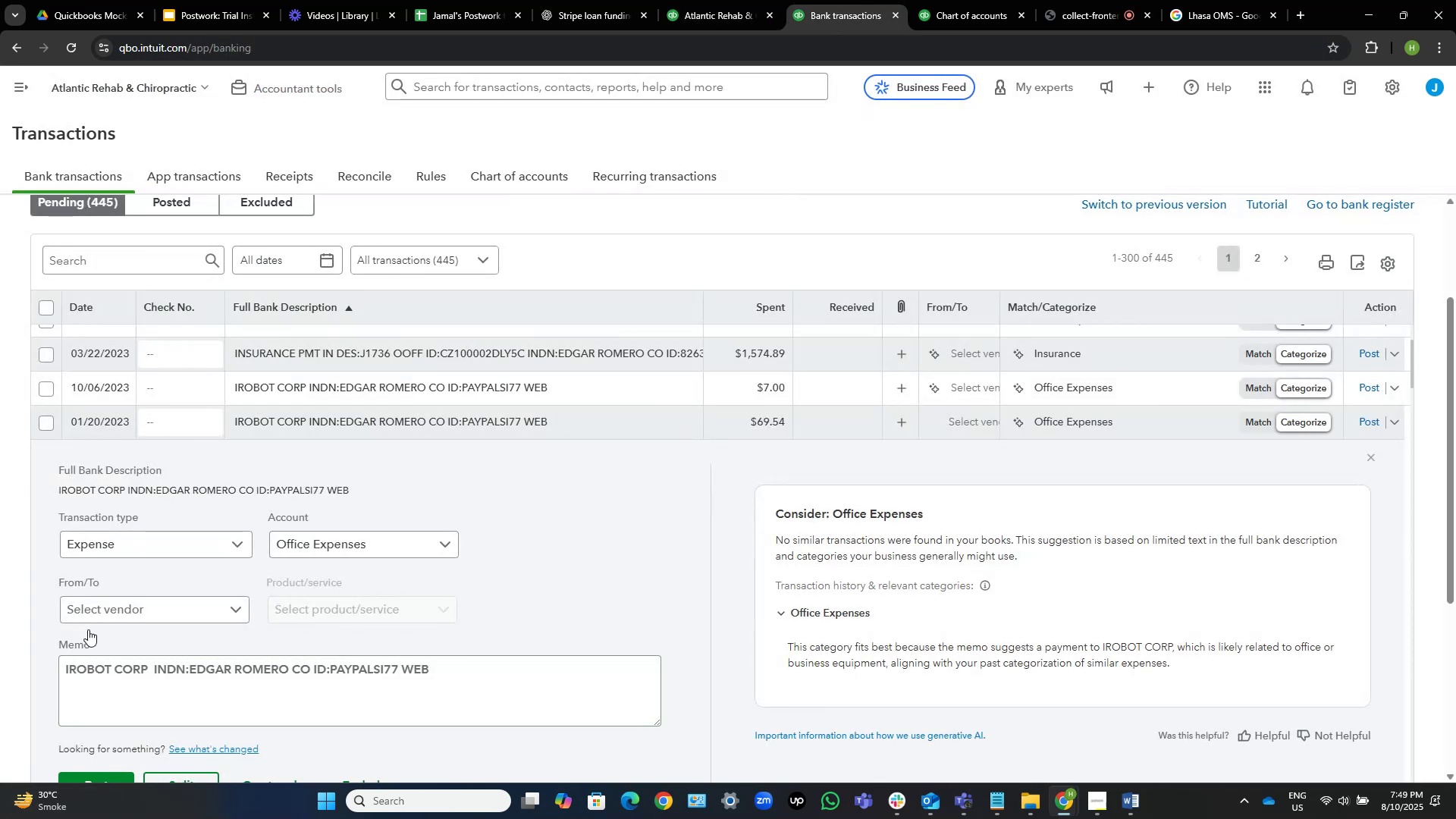 
wait(11.7)
 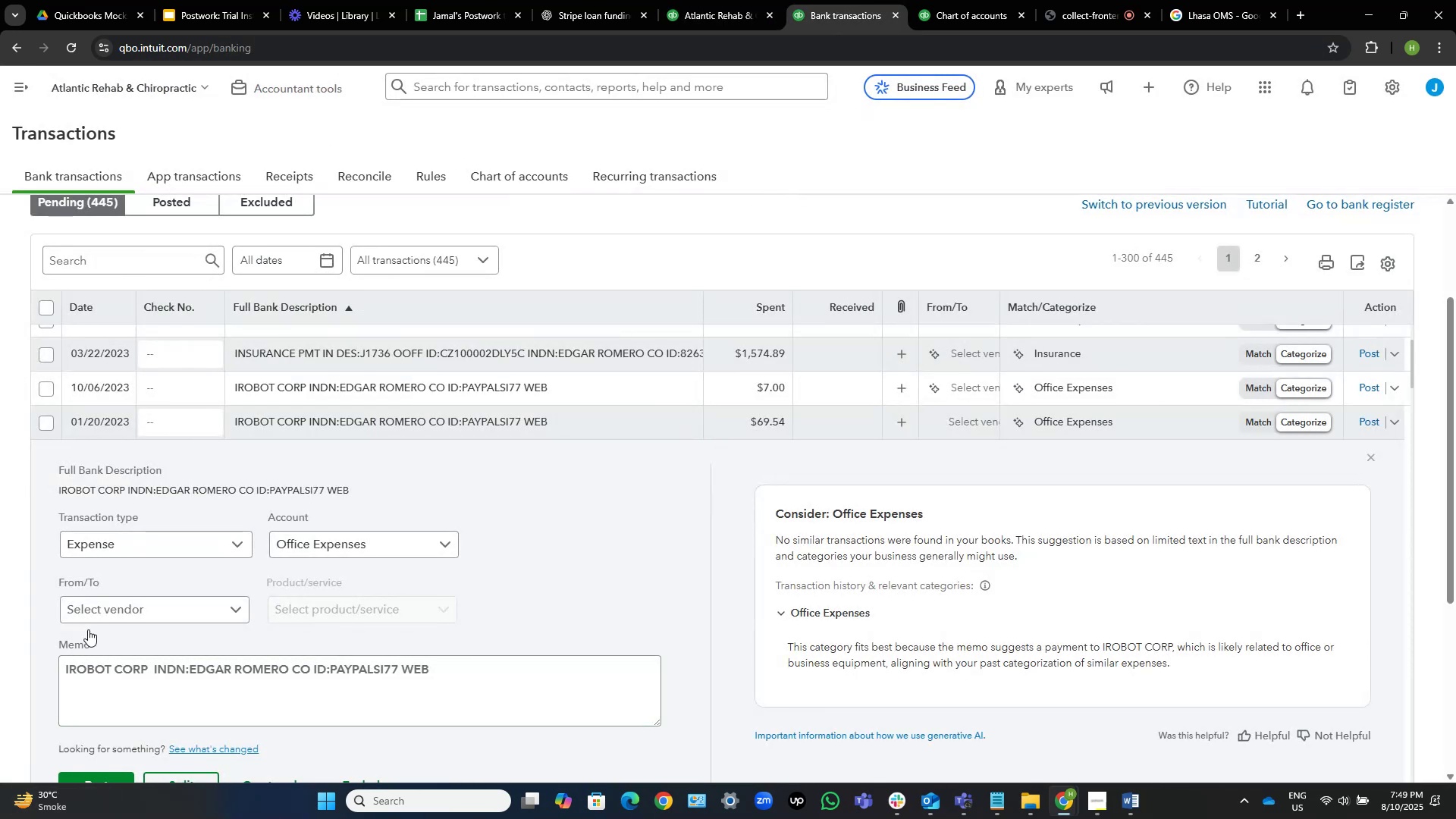 
scroll: coordinate [408, 494], scroll_direction: down, amount: 1.0
 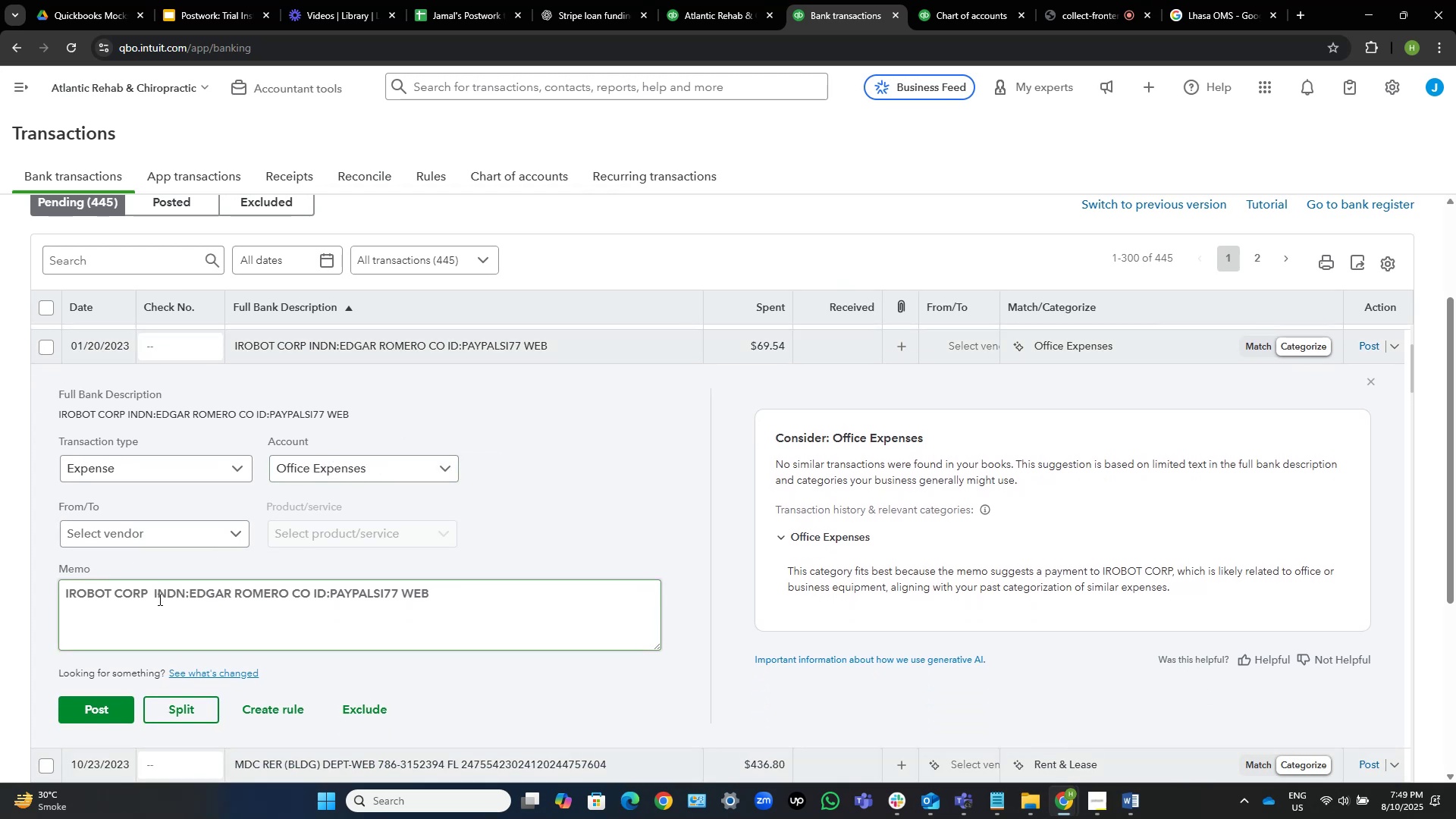 
left_click_drag(start_coordinate=[148, 591], to_coordinate=[64, 582])
 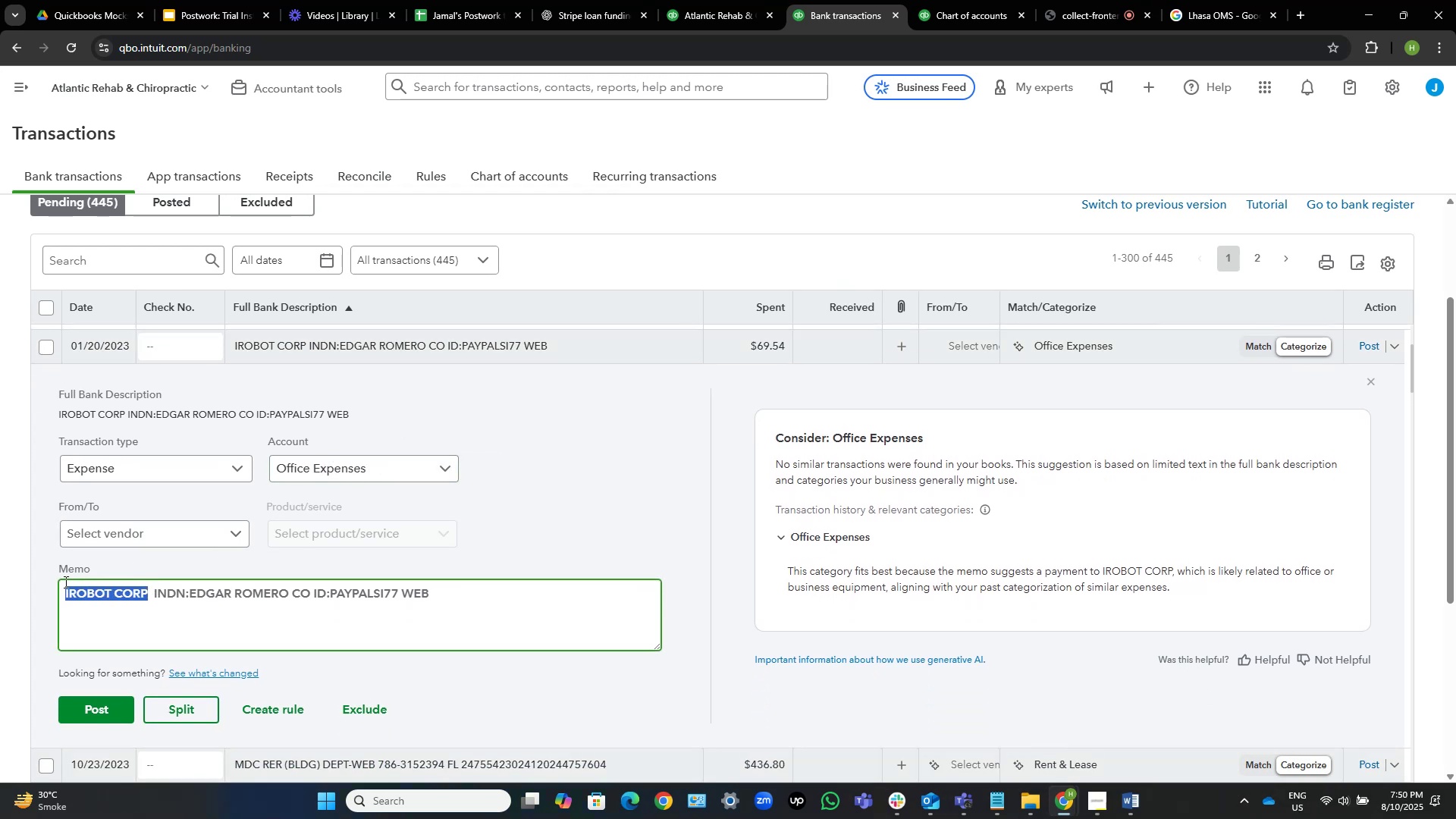 
key(Control+C)
 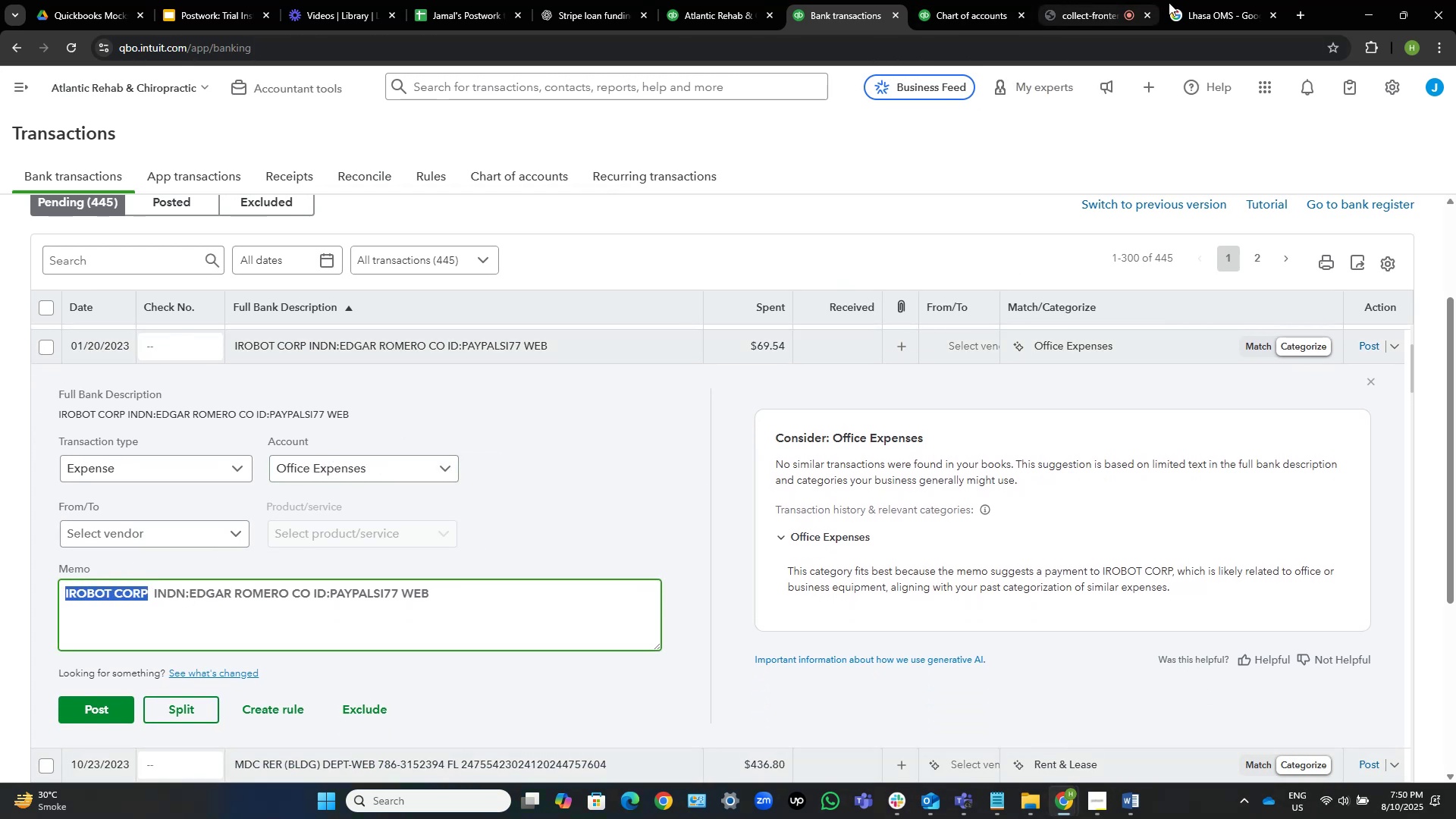 
left_click([1181, 0])
 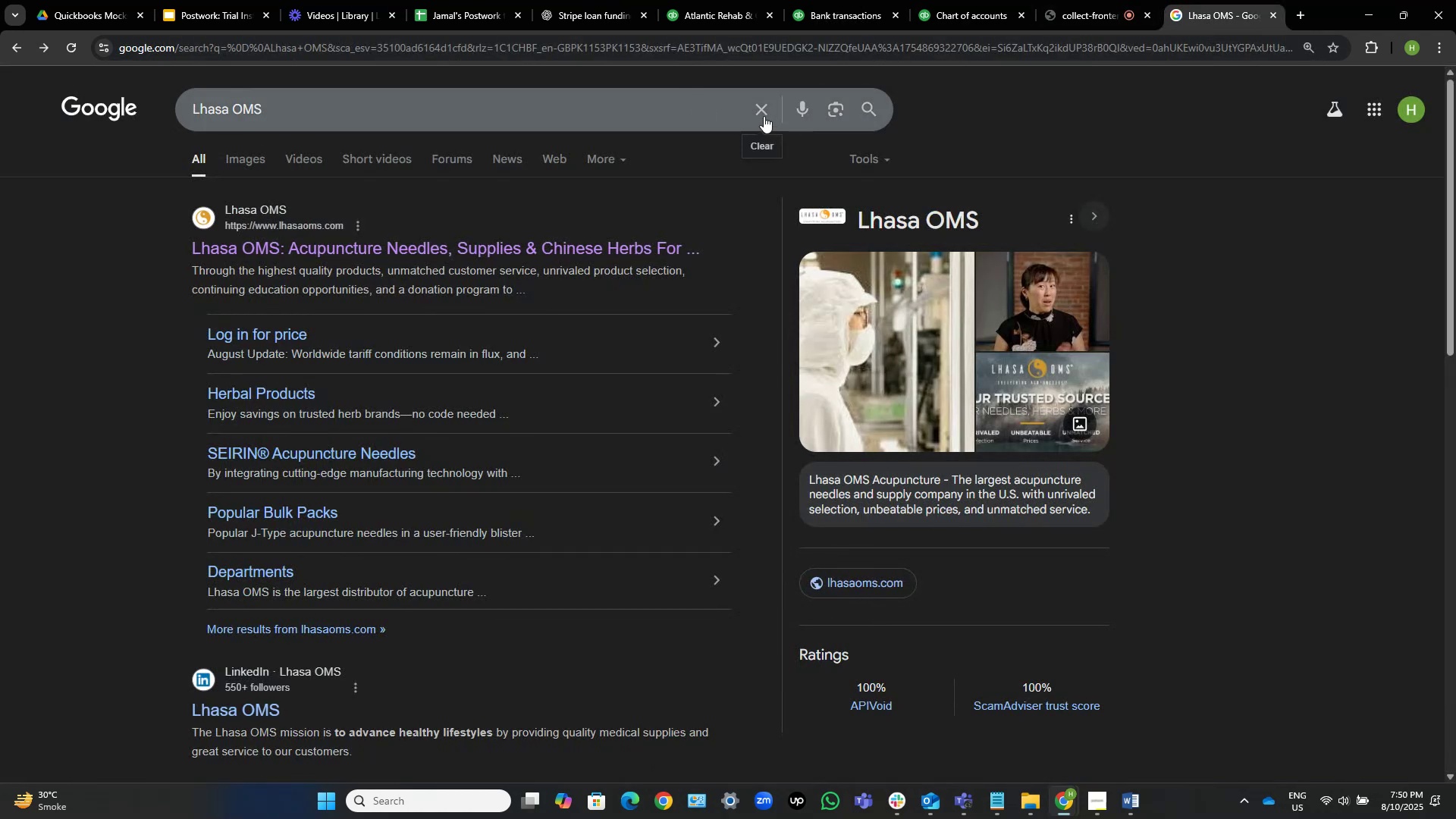 
left_click([762, 113])
 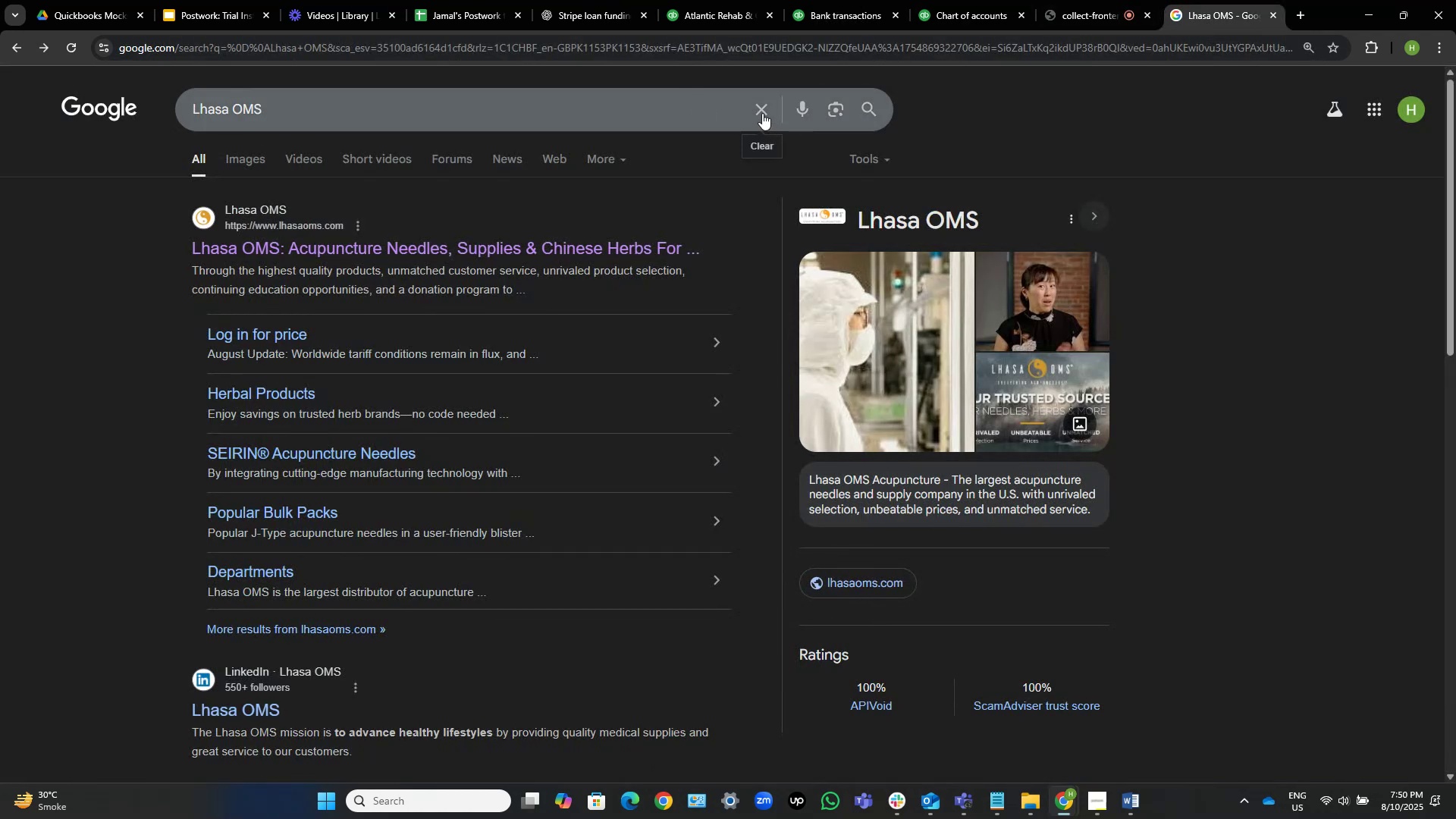 
key(Control+V)
 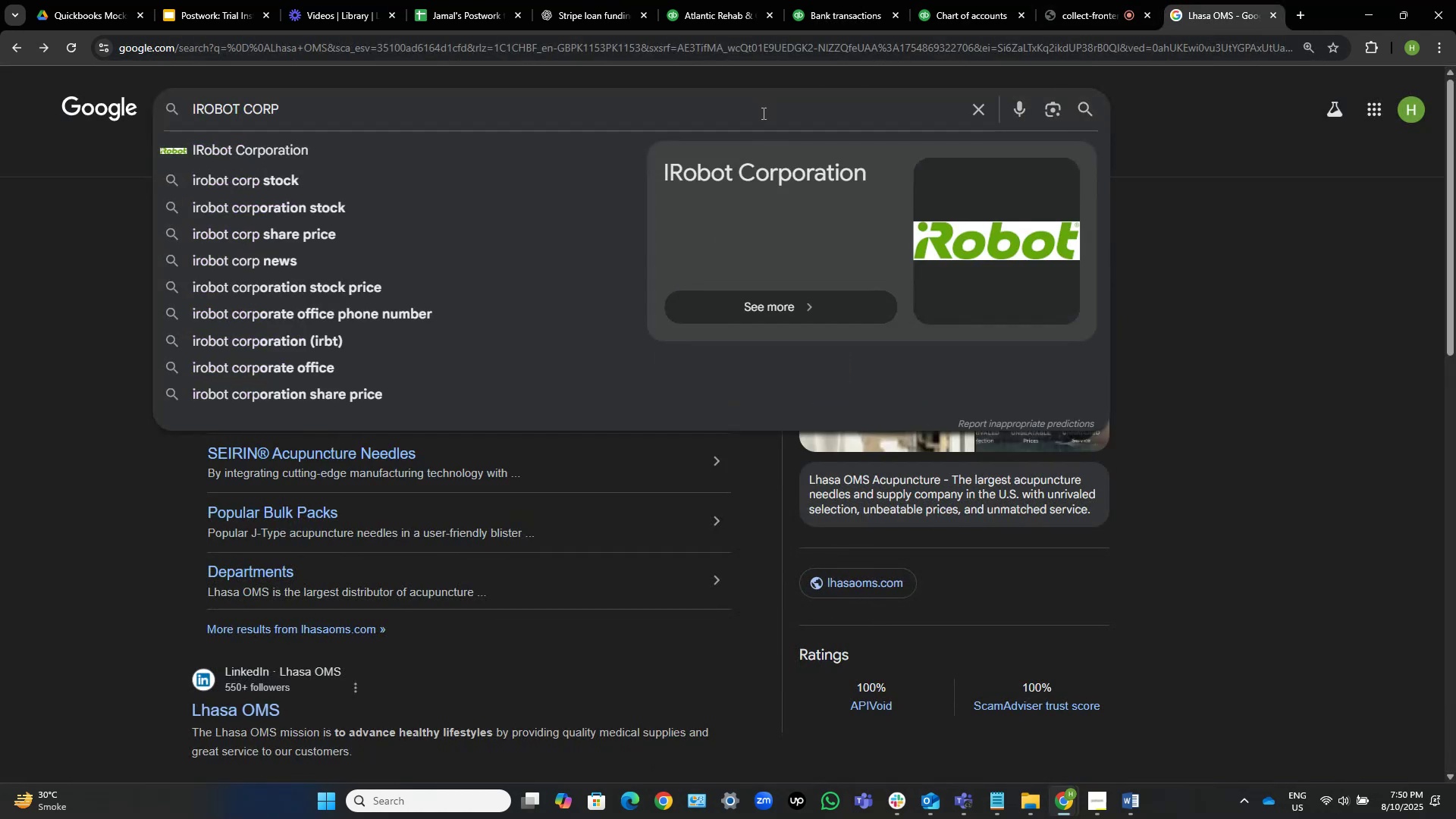 
key(NumpadEnter)
 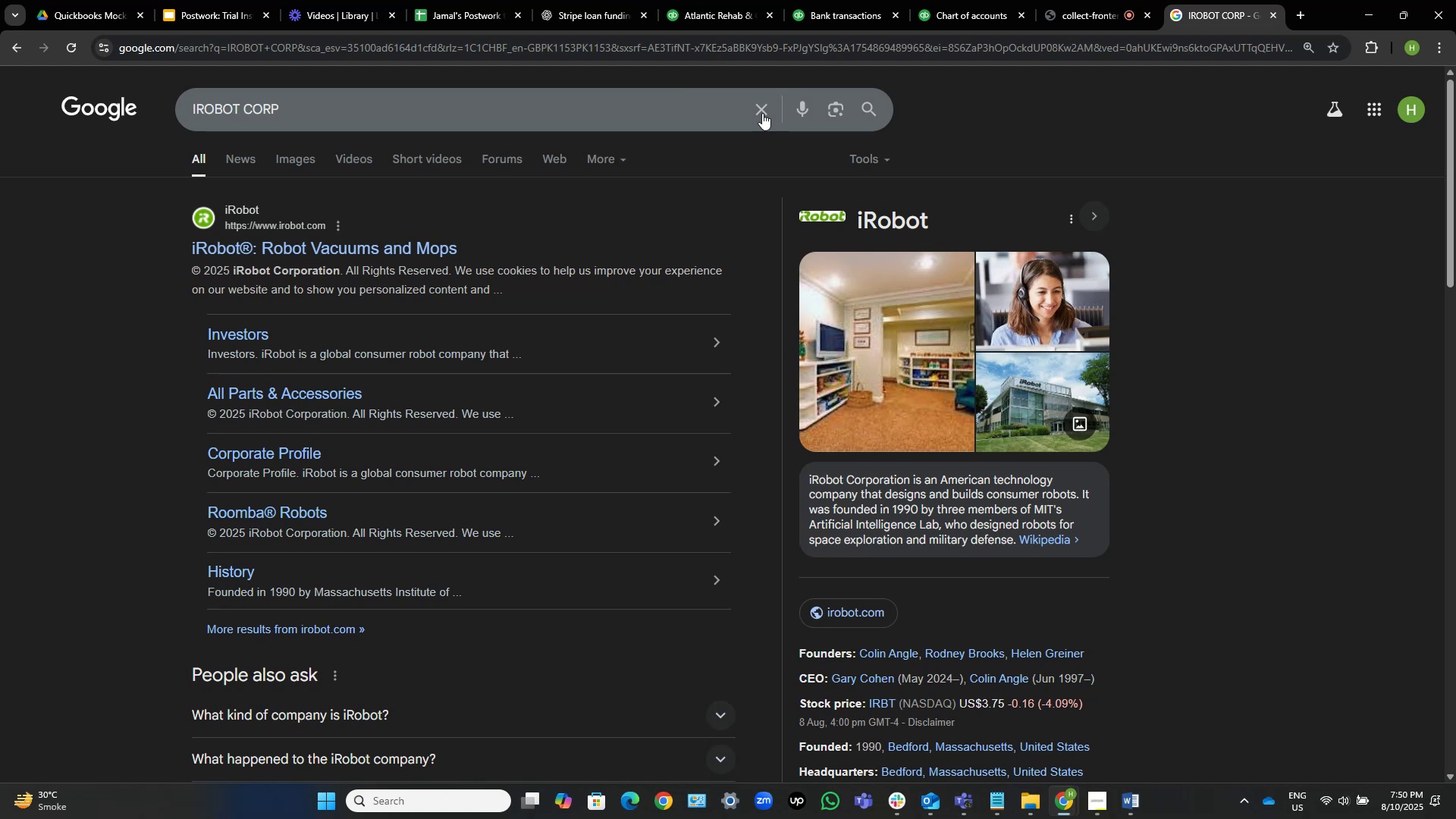 
wait(21.89)
 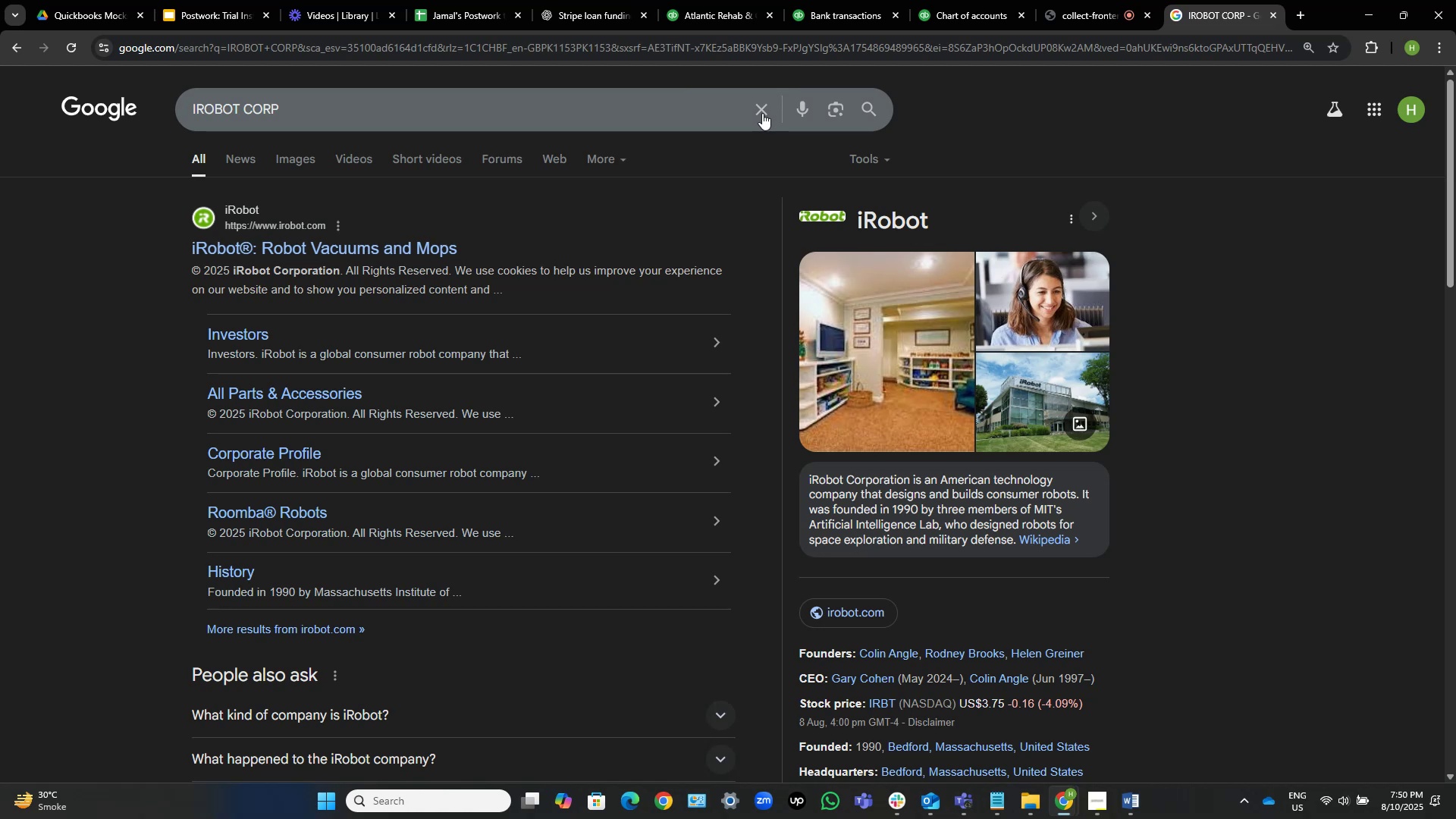 
scroll: coordinate [767, 135], scroll_direction: down, amount: 3.0
 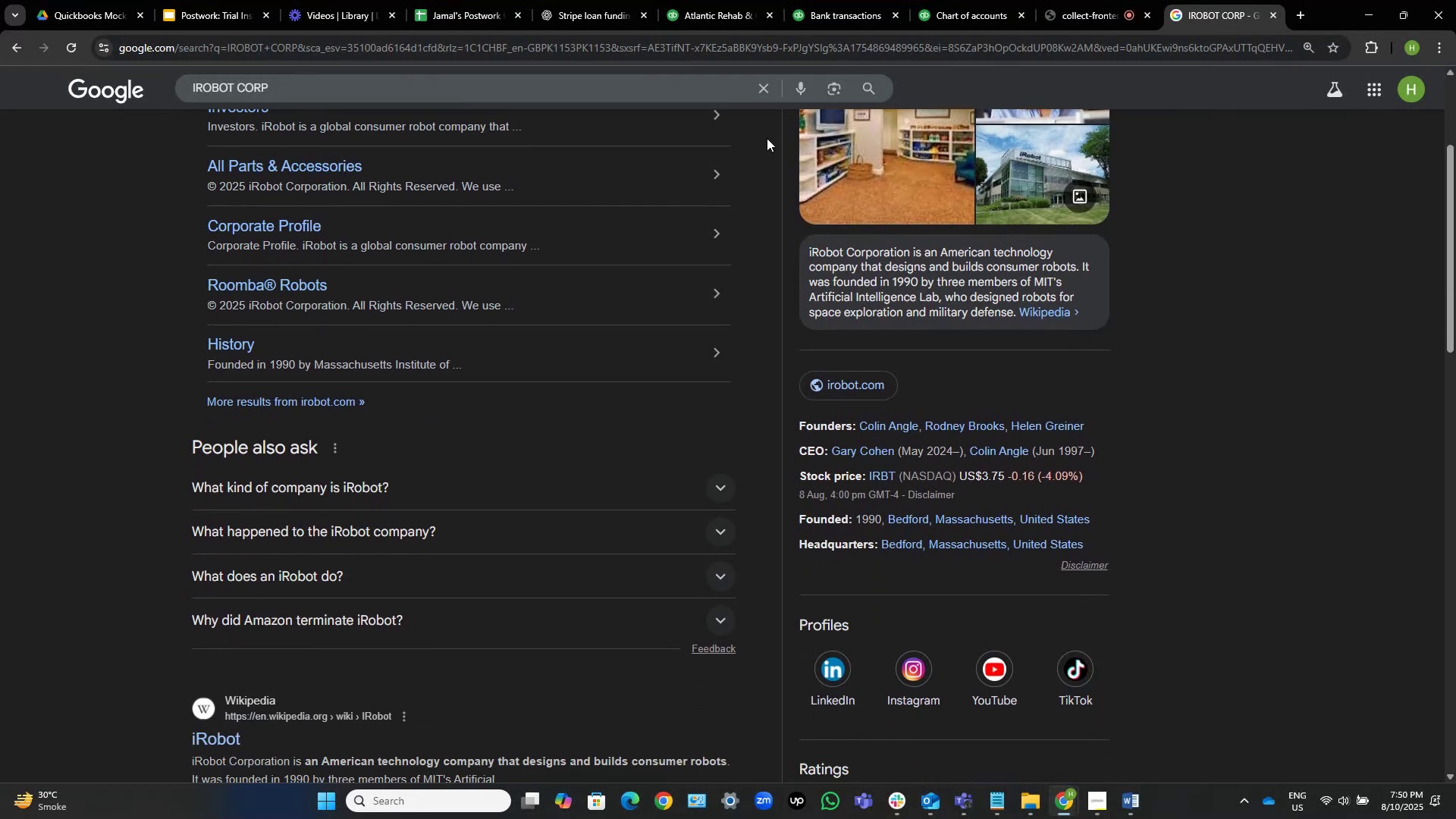 
wait(6.8)
 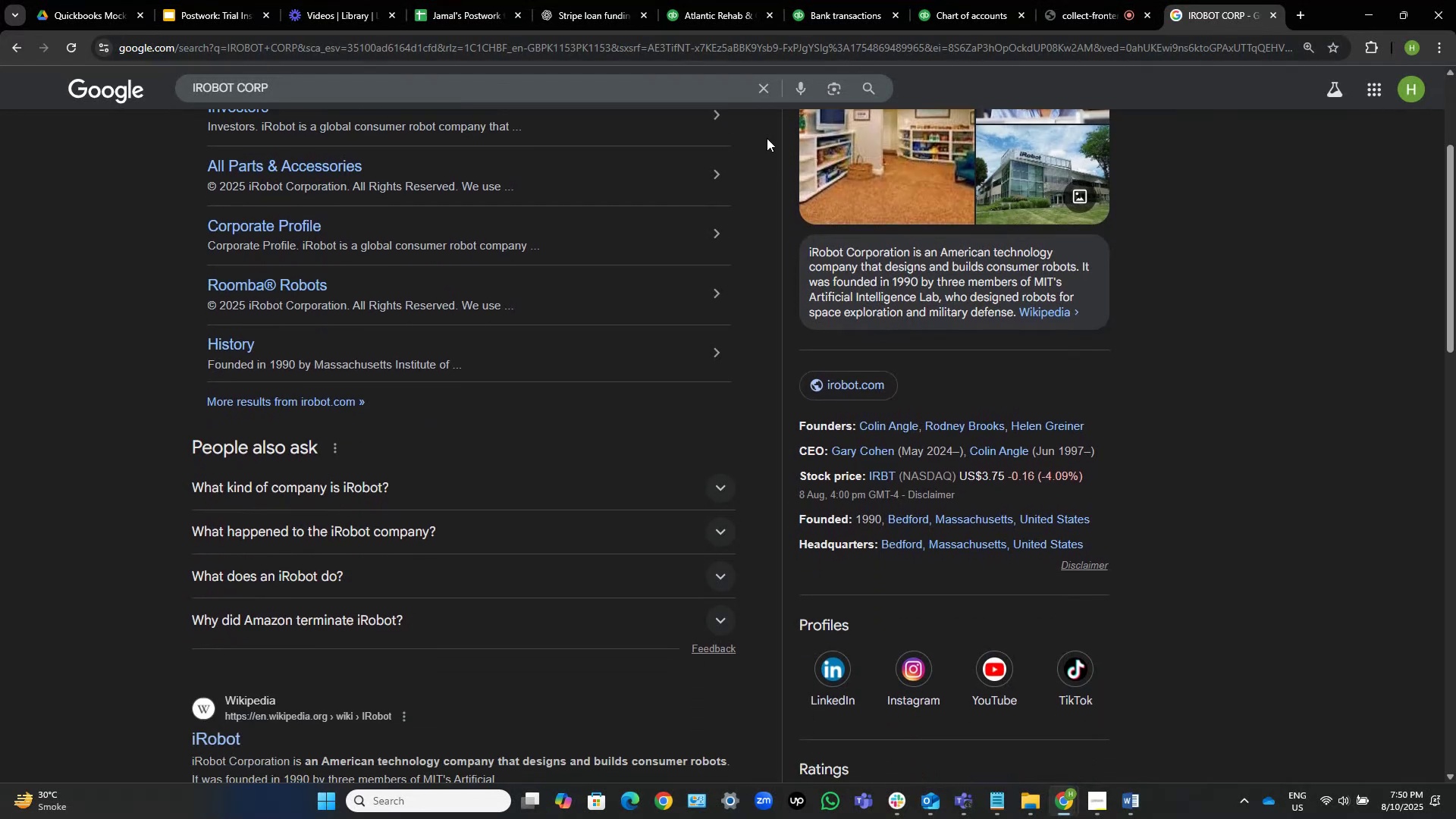 
scroll: coordinate [767, 138], scroll_direction: down, amount: 1.0
 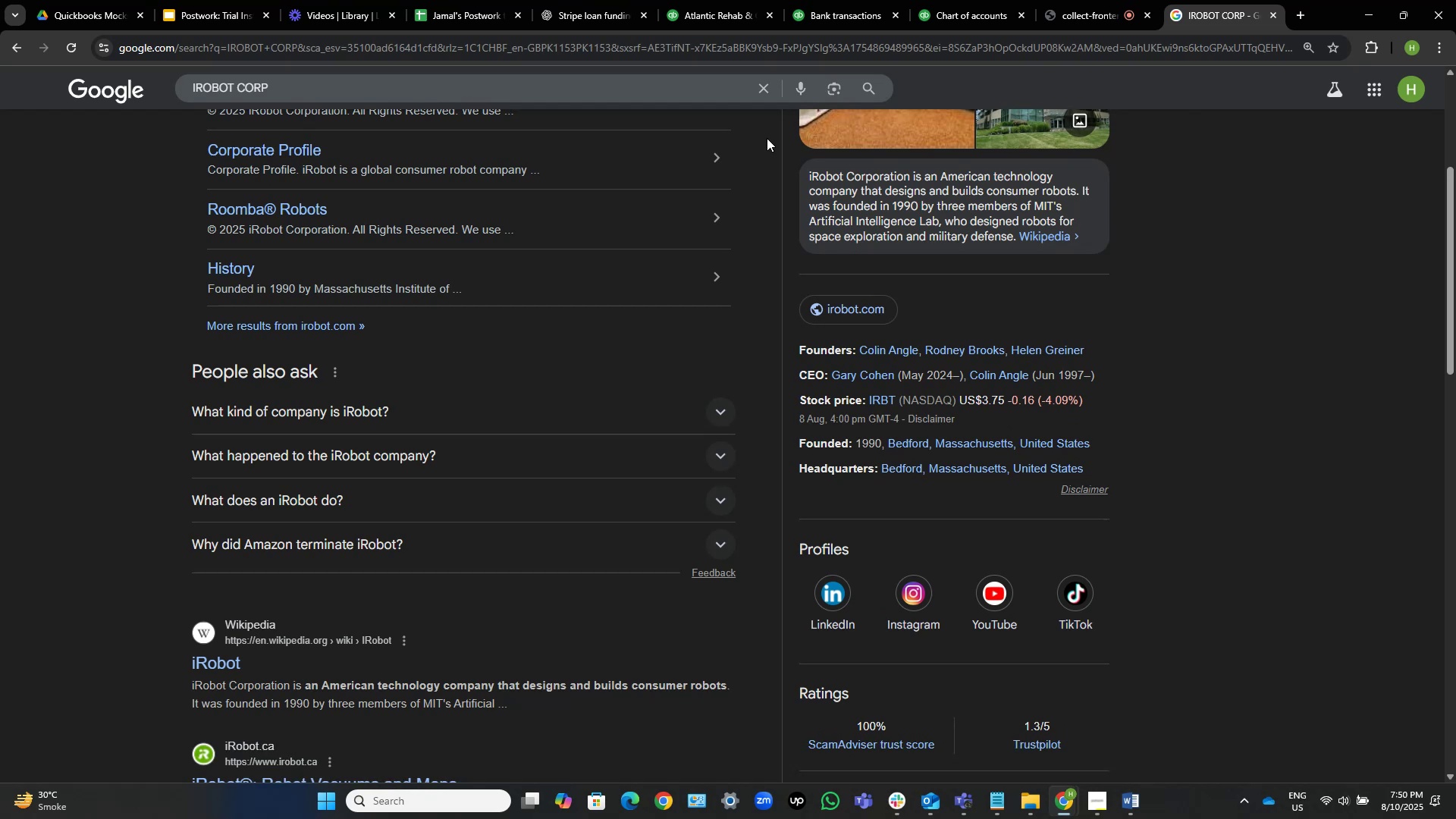 
wait(6.01)
 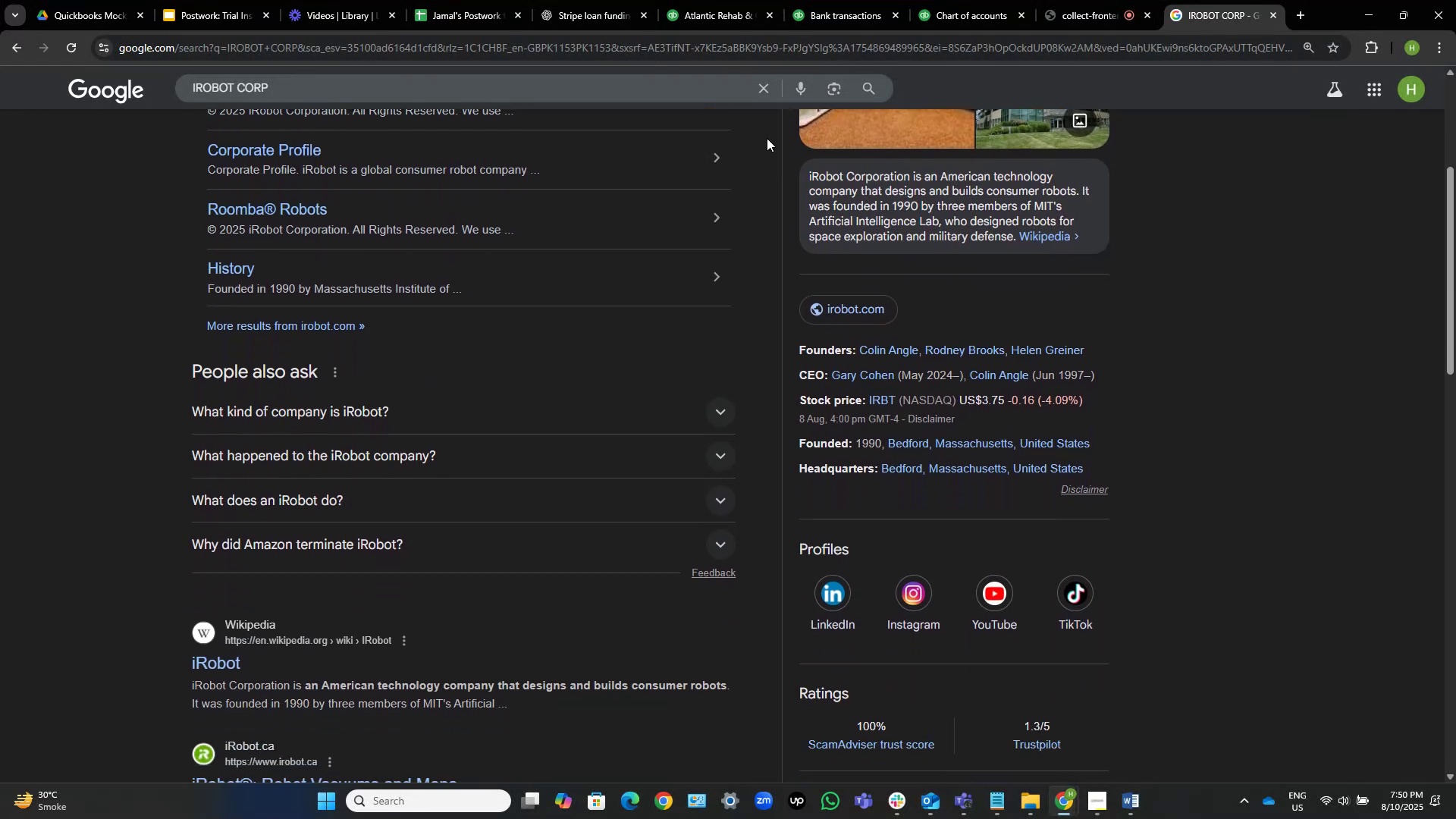 
scroll: coordinate [767, 138], scroll_direction: down, amount: 4.0
 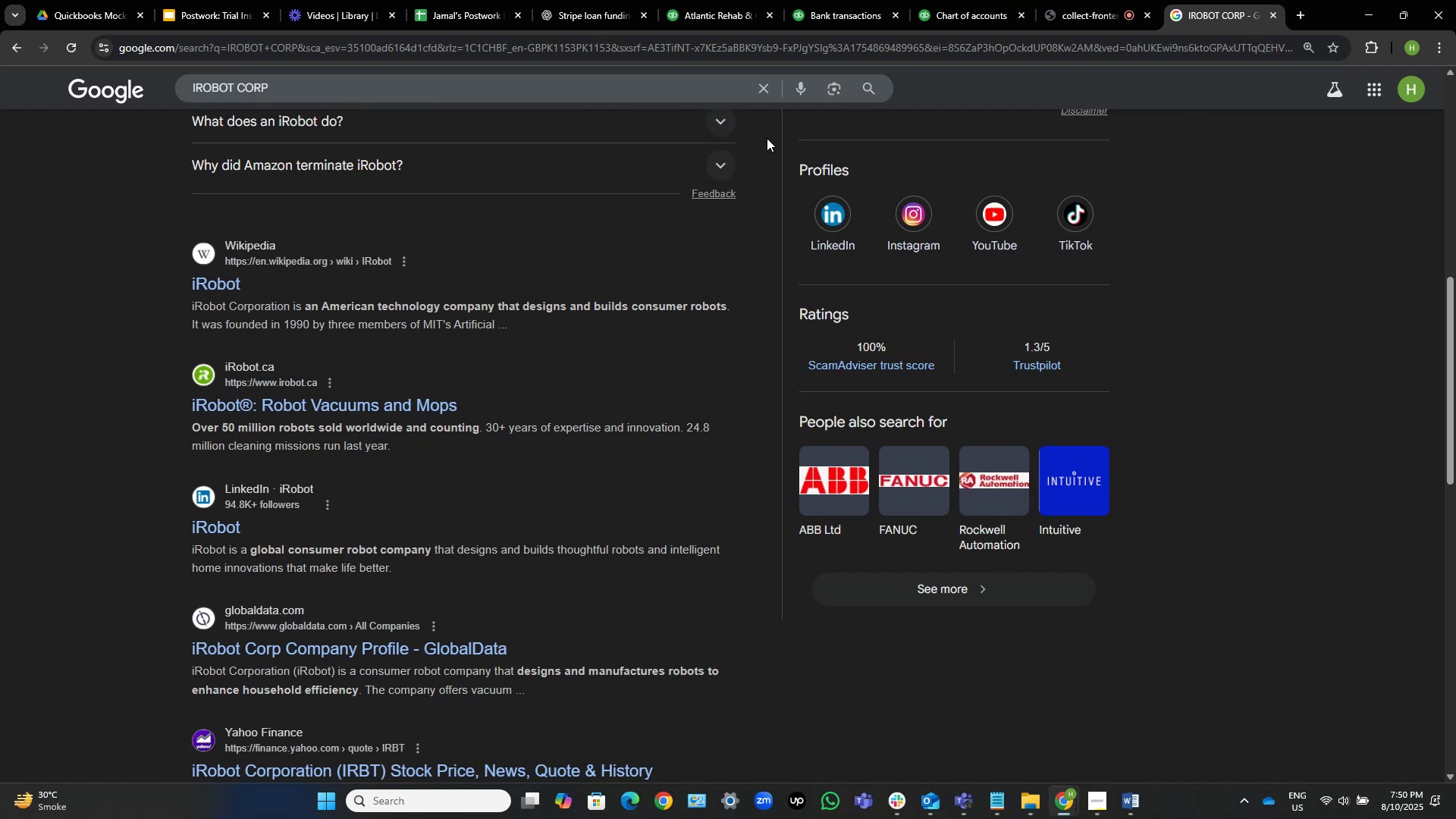 
wait(6.71)
 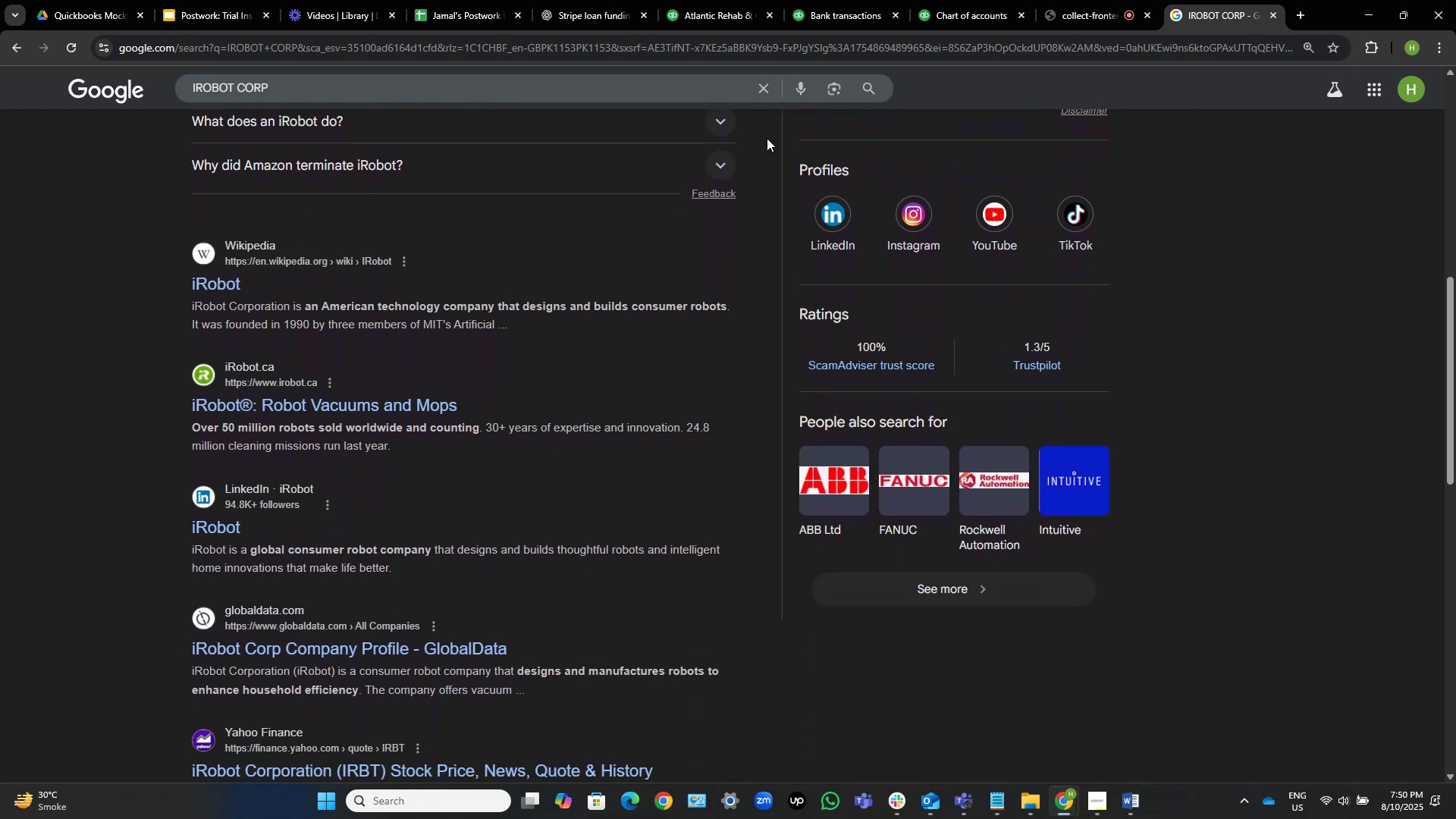 
scroll: coordinate [767, 138], scroll_direction: down, amount: 1.0
 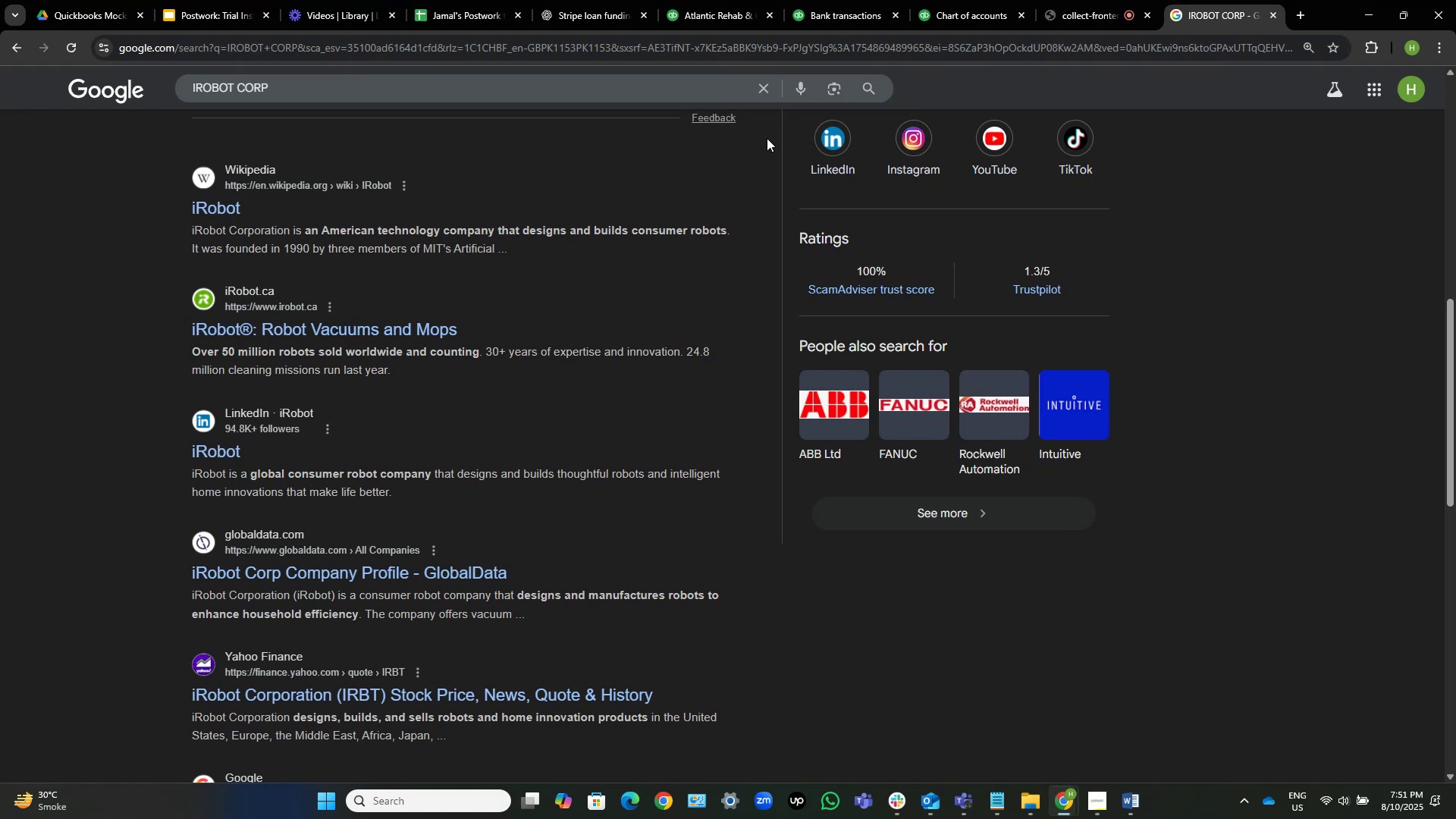 
wait(7.85)
 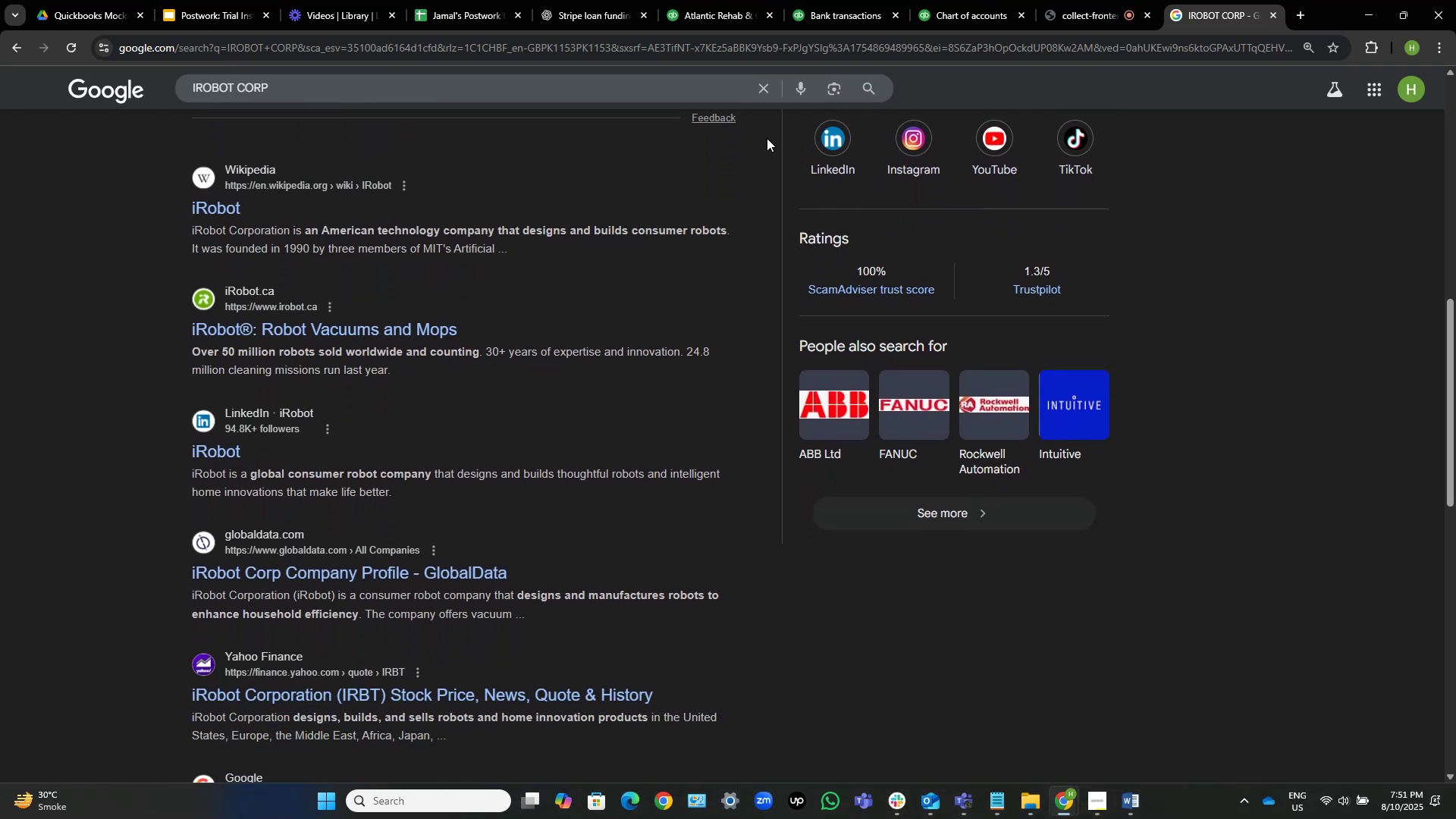 
scroll: coordinate [767, 138], scroll_direction: down, amount: 4.0
 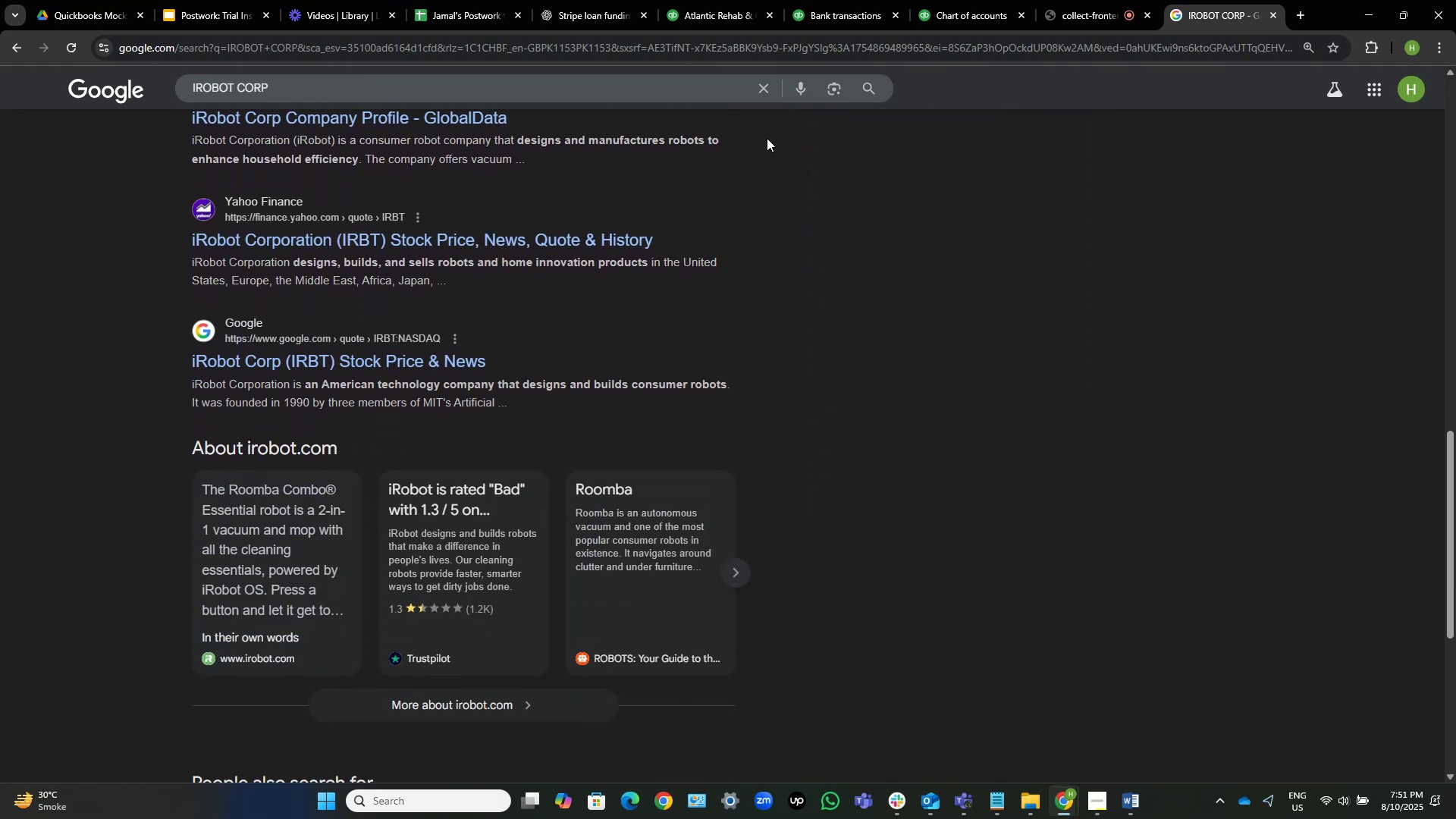 
scroll: coordinate [783, 60], scroll_direction: up, amount: 16.0
 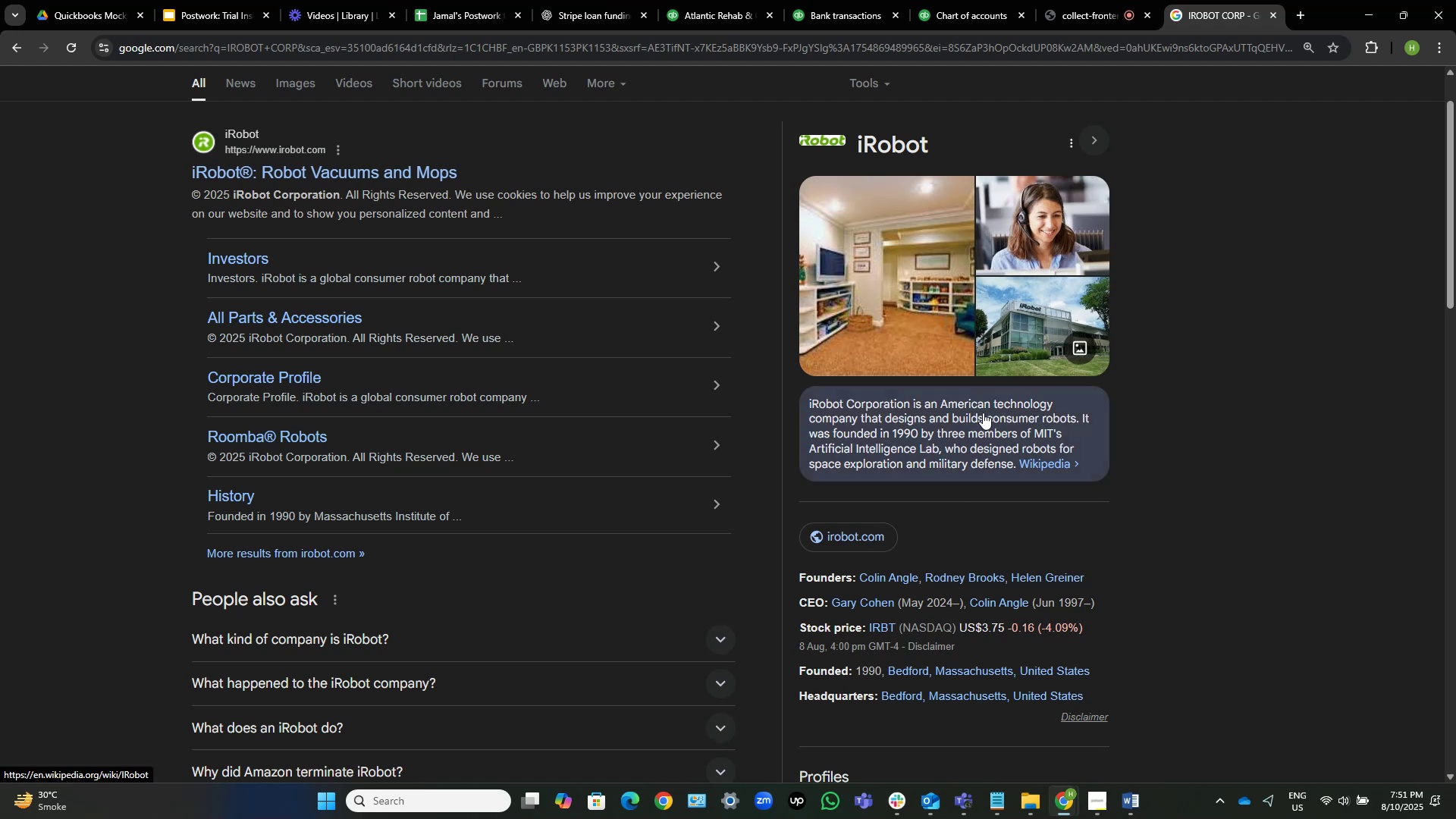 
wait(11.4)
 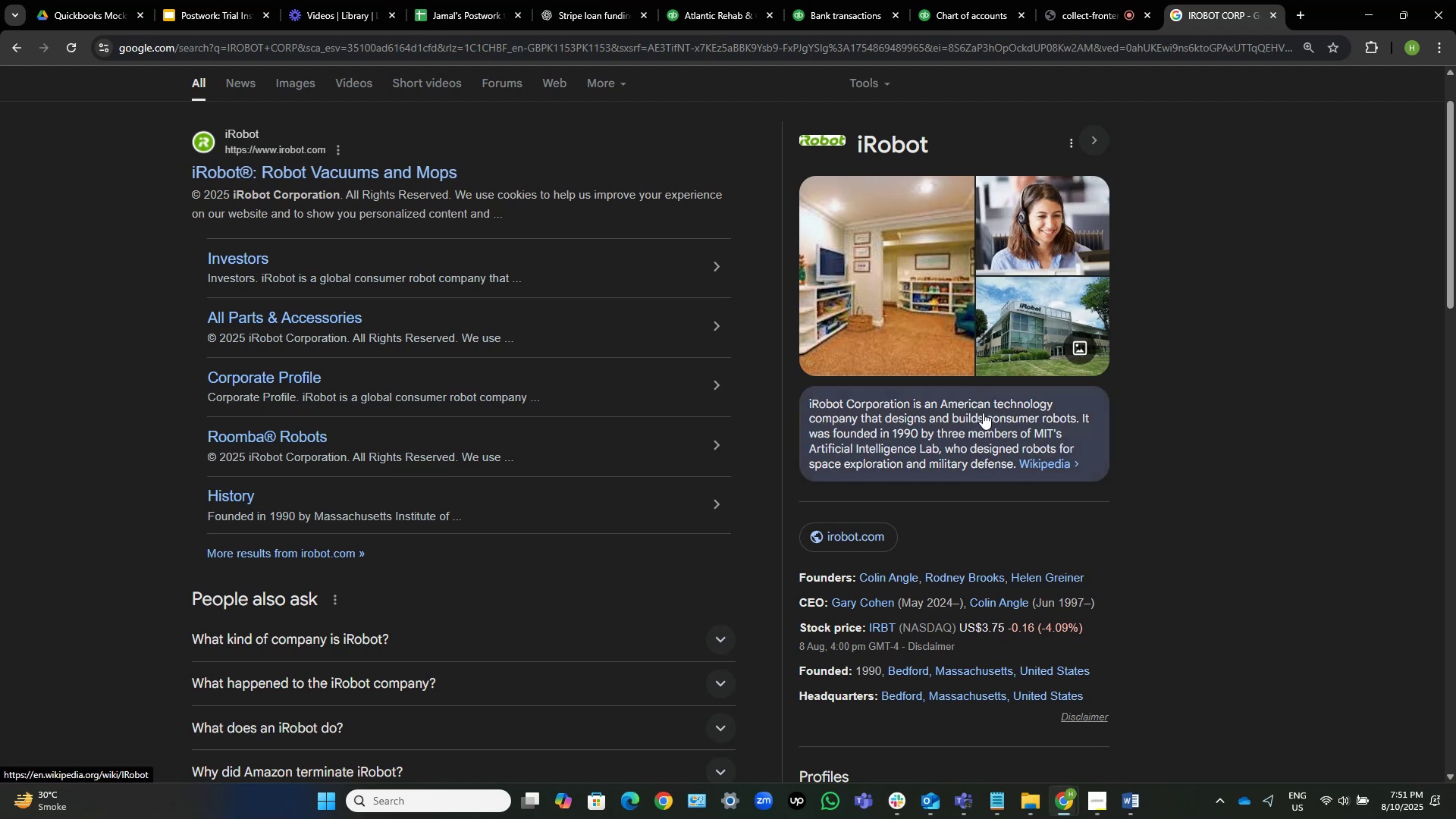 
left_click([397, 182])
 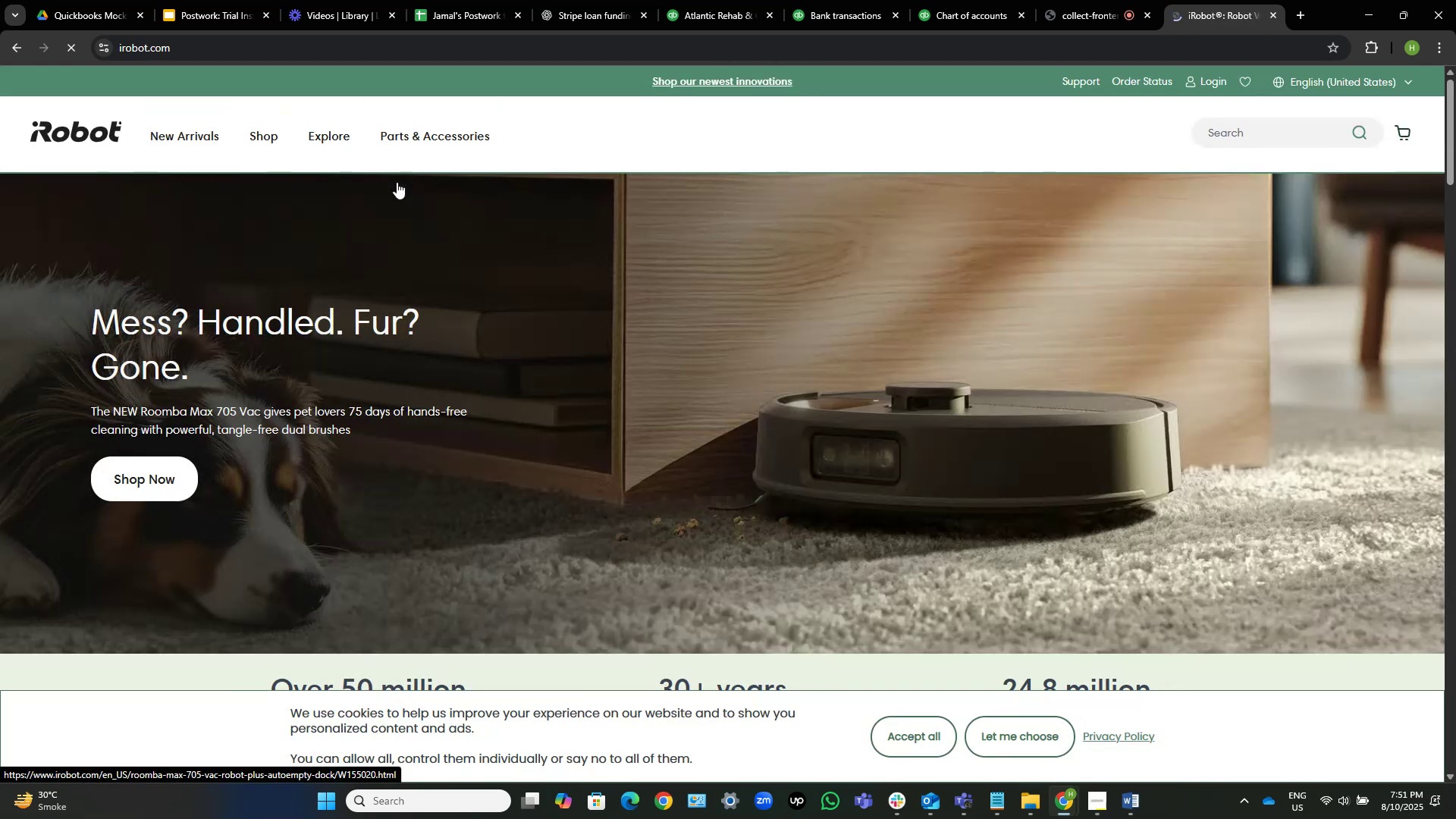 
wait(15.35)
 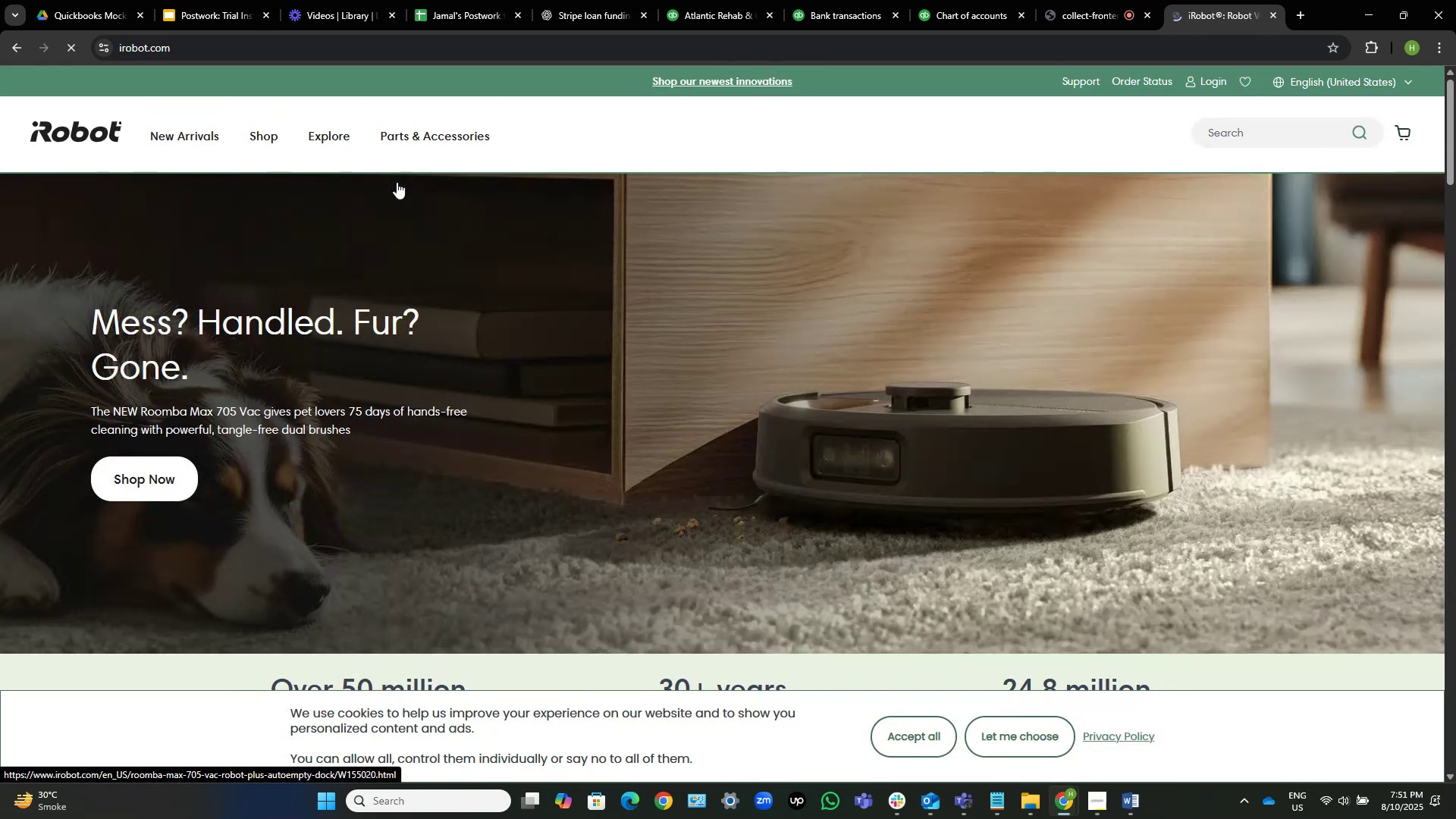 
scroll: coordinate [427, 205], scroll_direction: down, amount: 14.0
 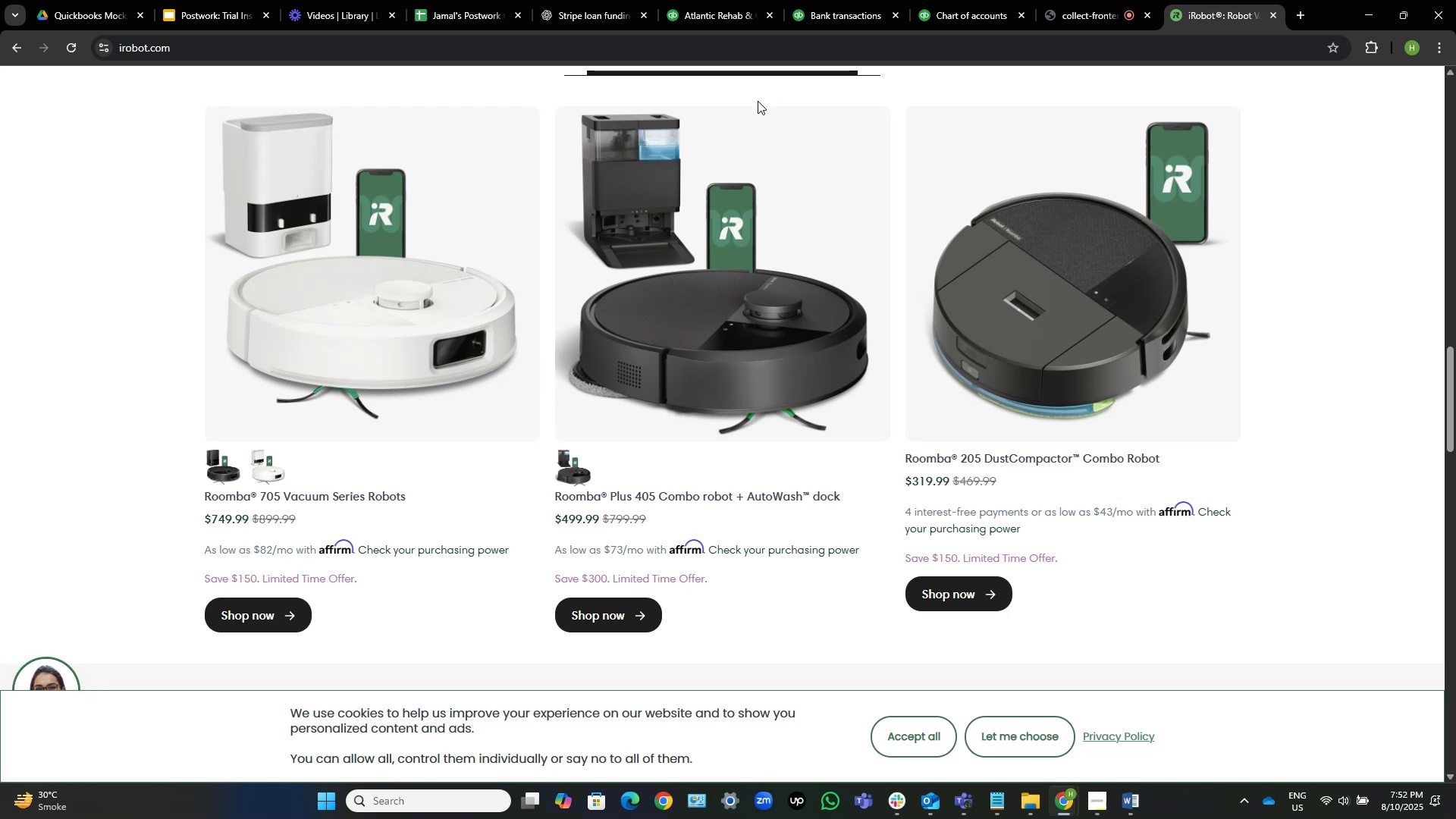 
wait(18.5)
 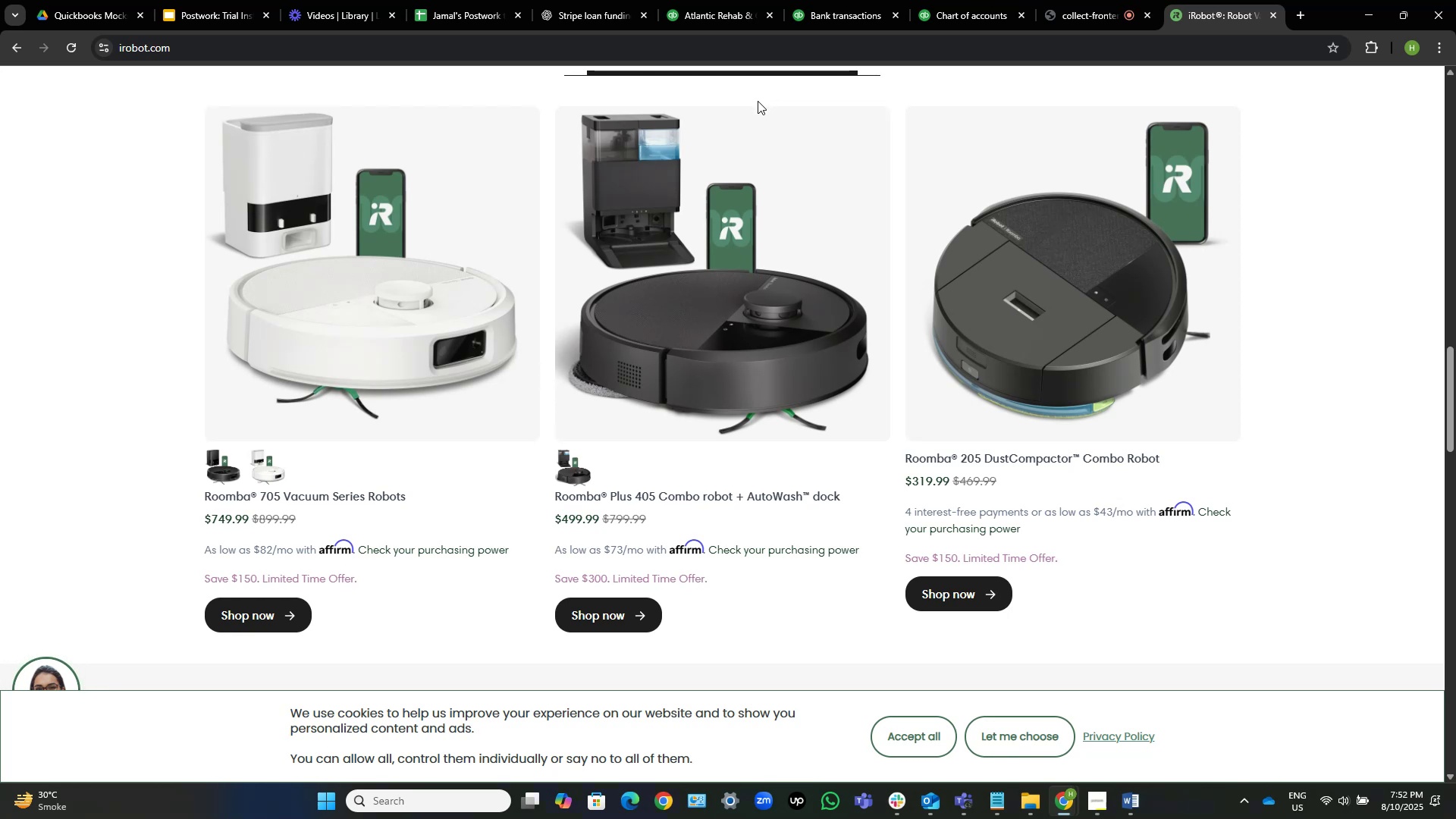 
scroll: coordinate [758, 101], scroll_direction: down, amount: 4.0
 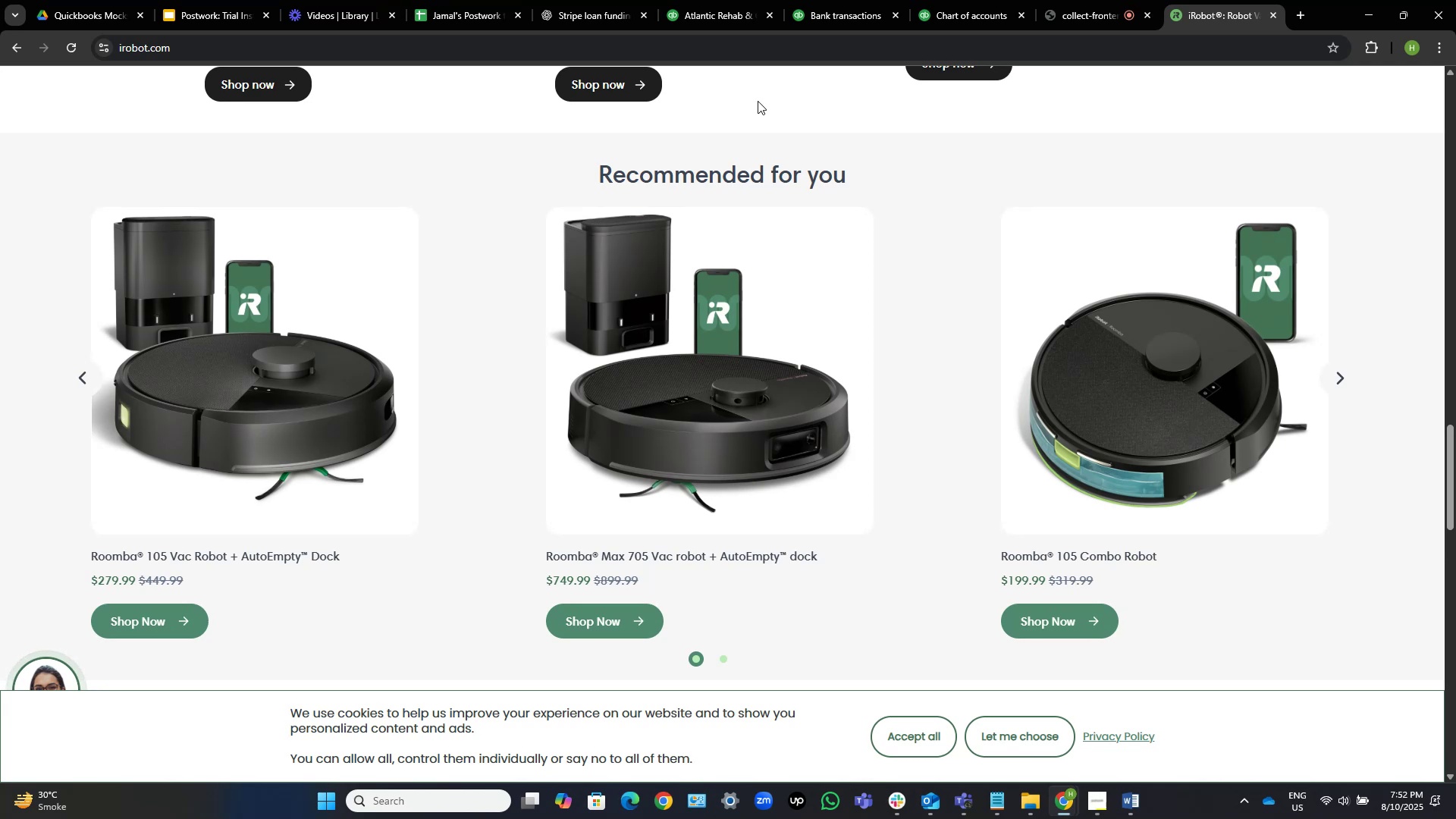 
wait(5.96)
 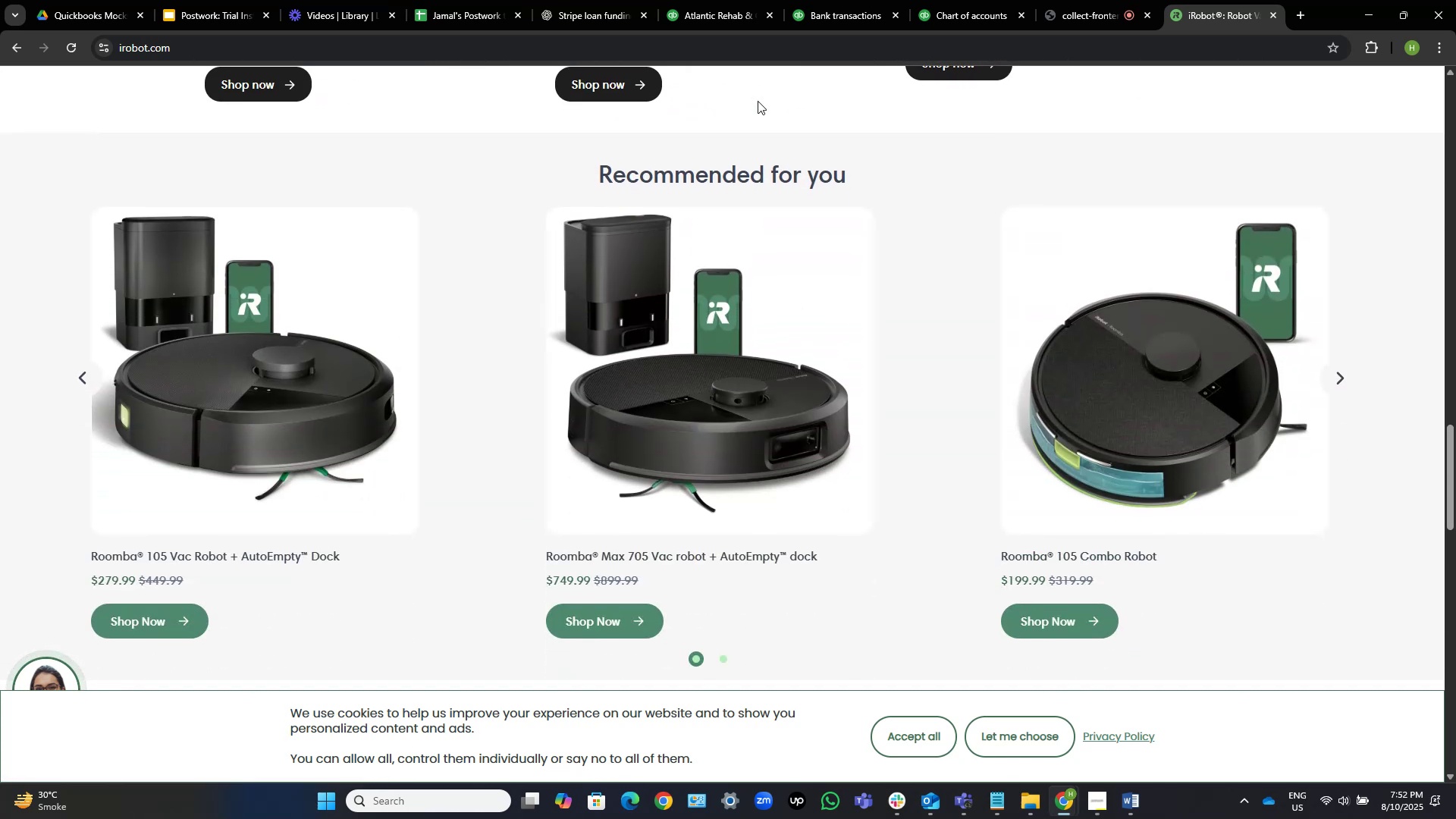 
scroll: coordinate [758, 101], scroll_direction: down, amount: 6.0
 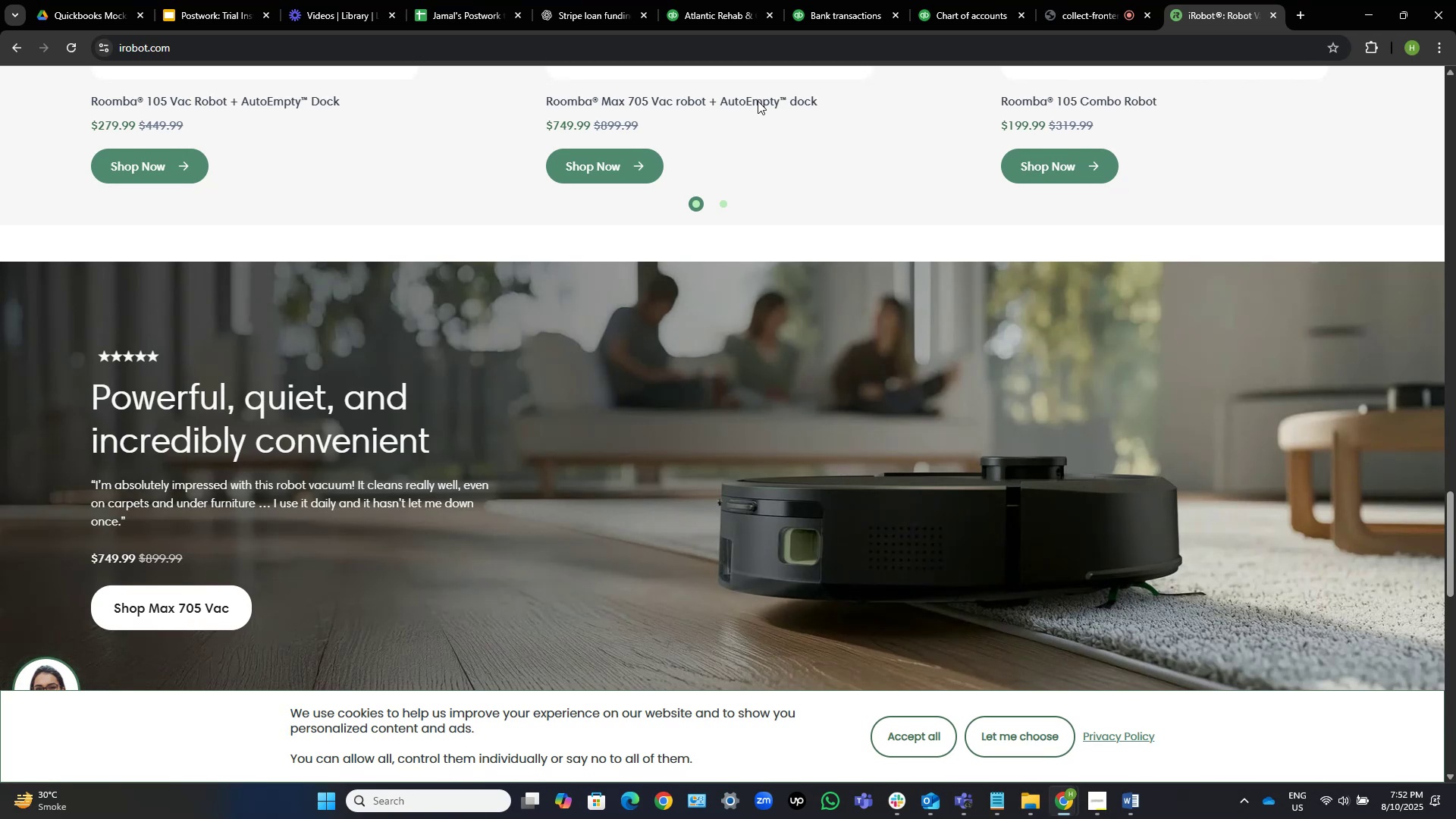 
wait(13.16)
 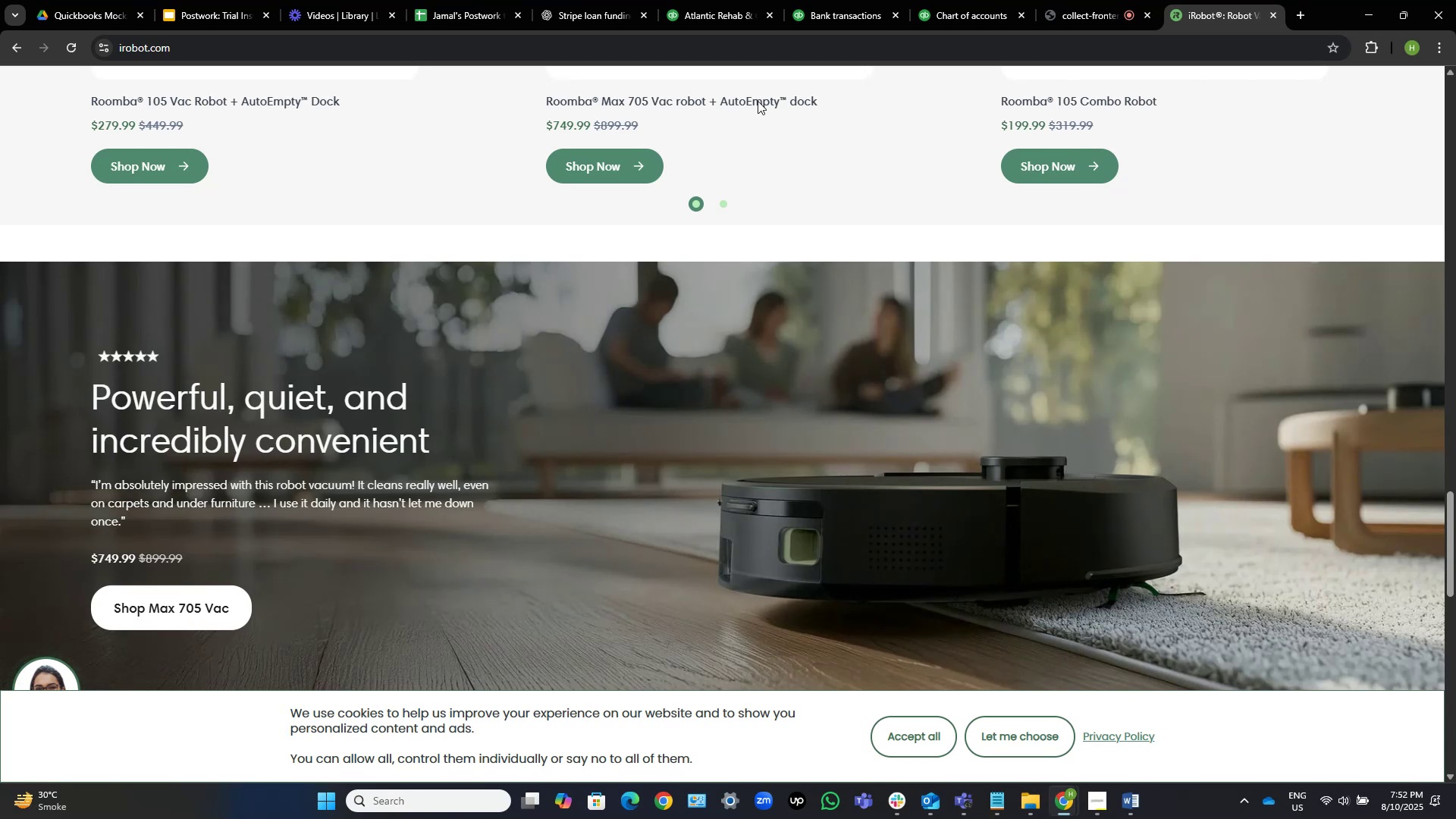 
scroll: coordinate [758, 101], scroll_direction: down, amount: 5.0
 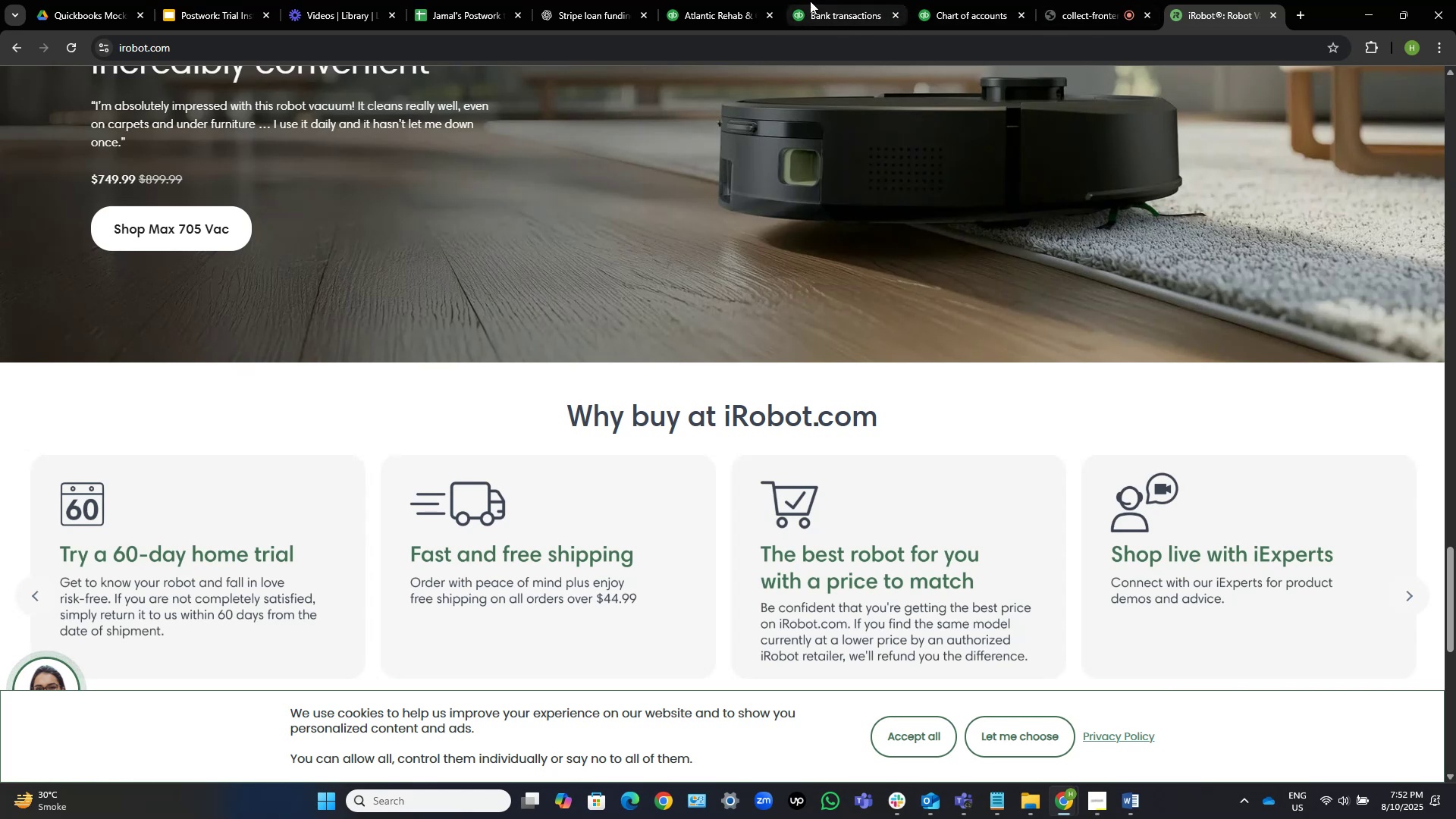 
left_click([818, 0])
 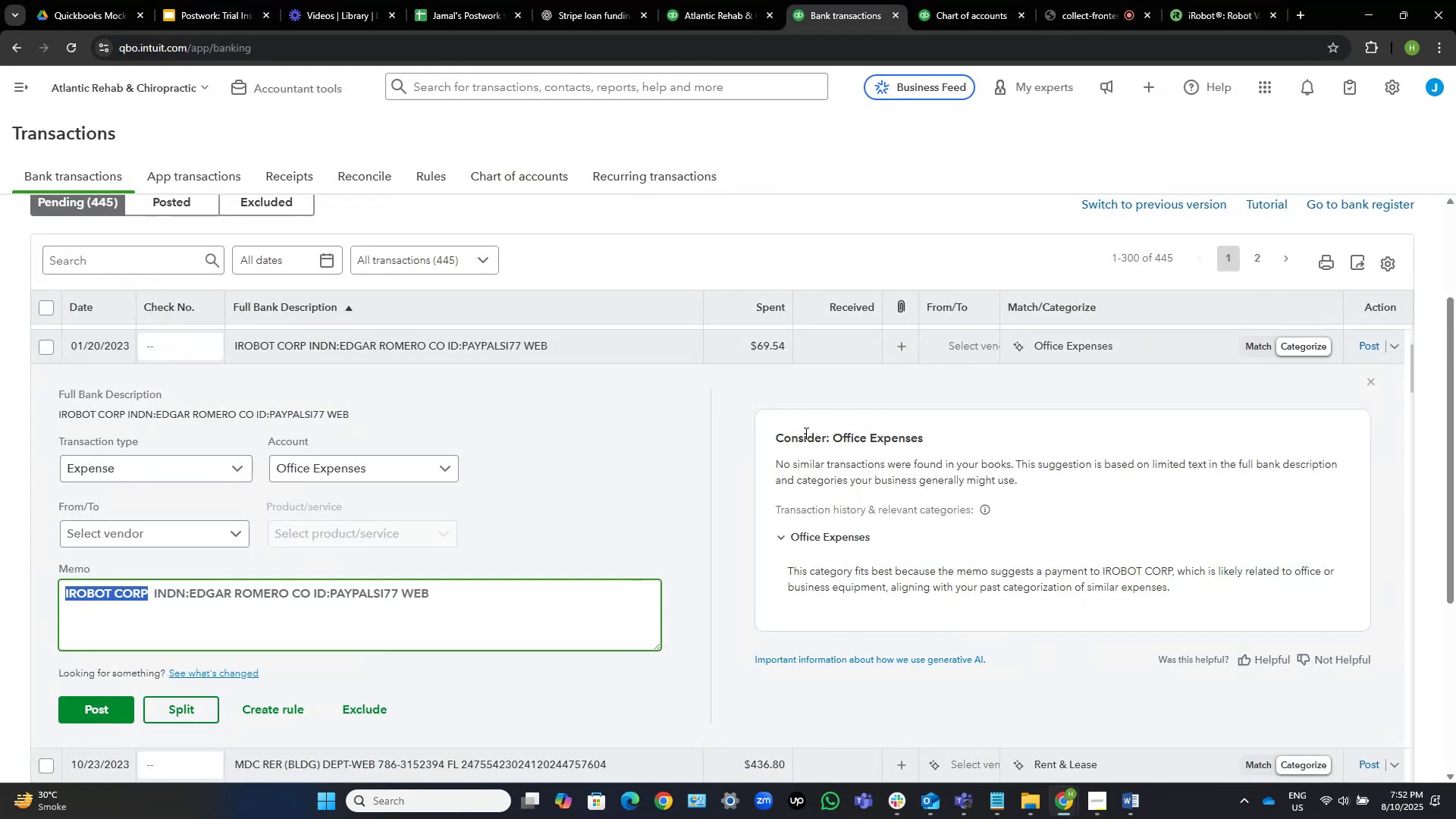 
mouse_move([1081, 386])
 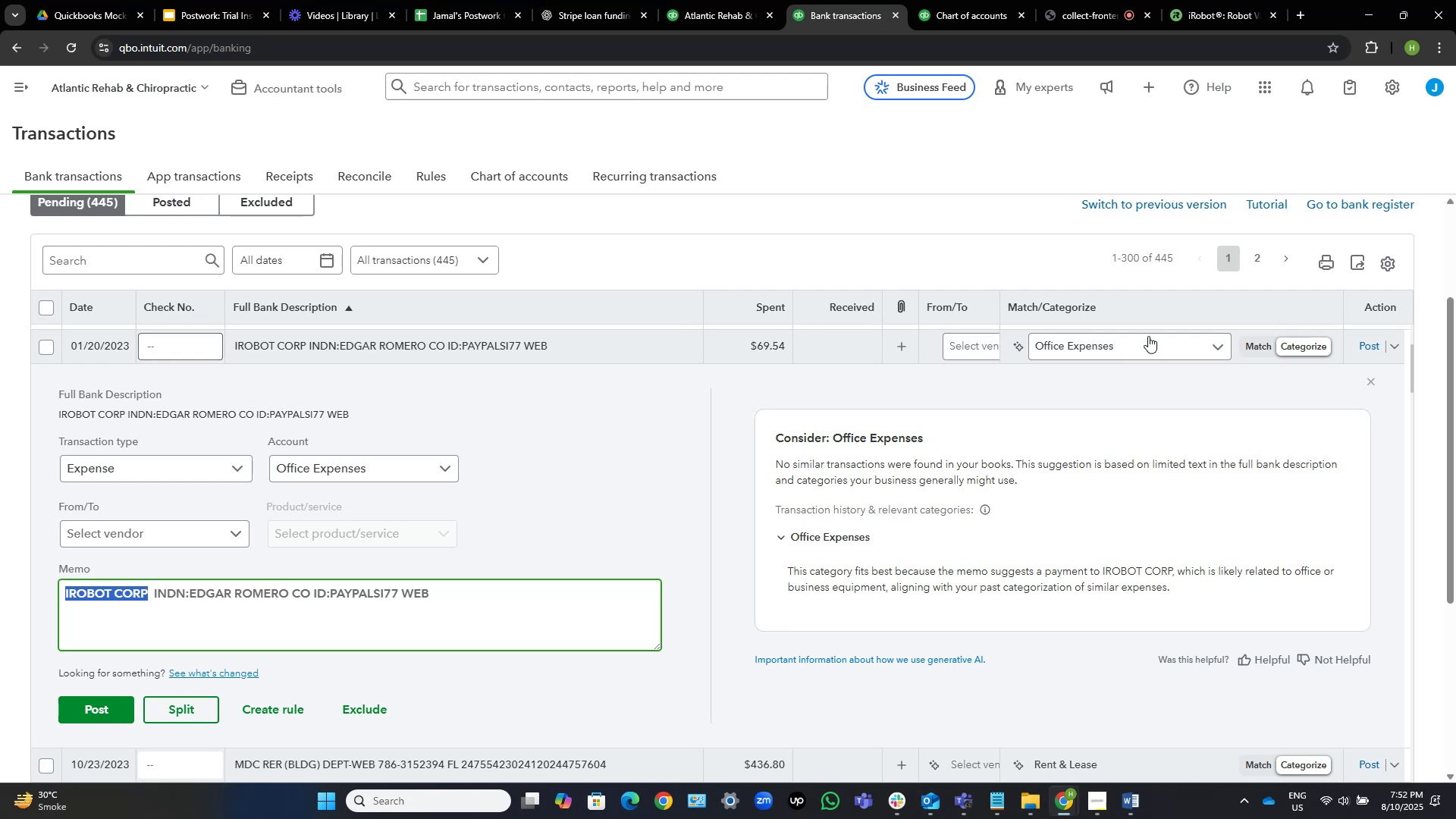 
left_click([1137, 343])
 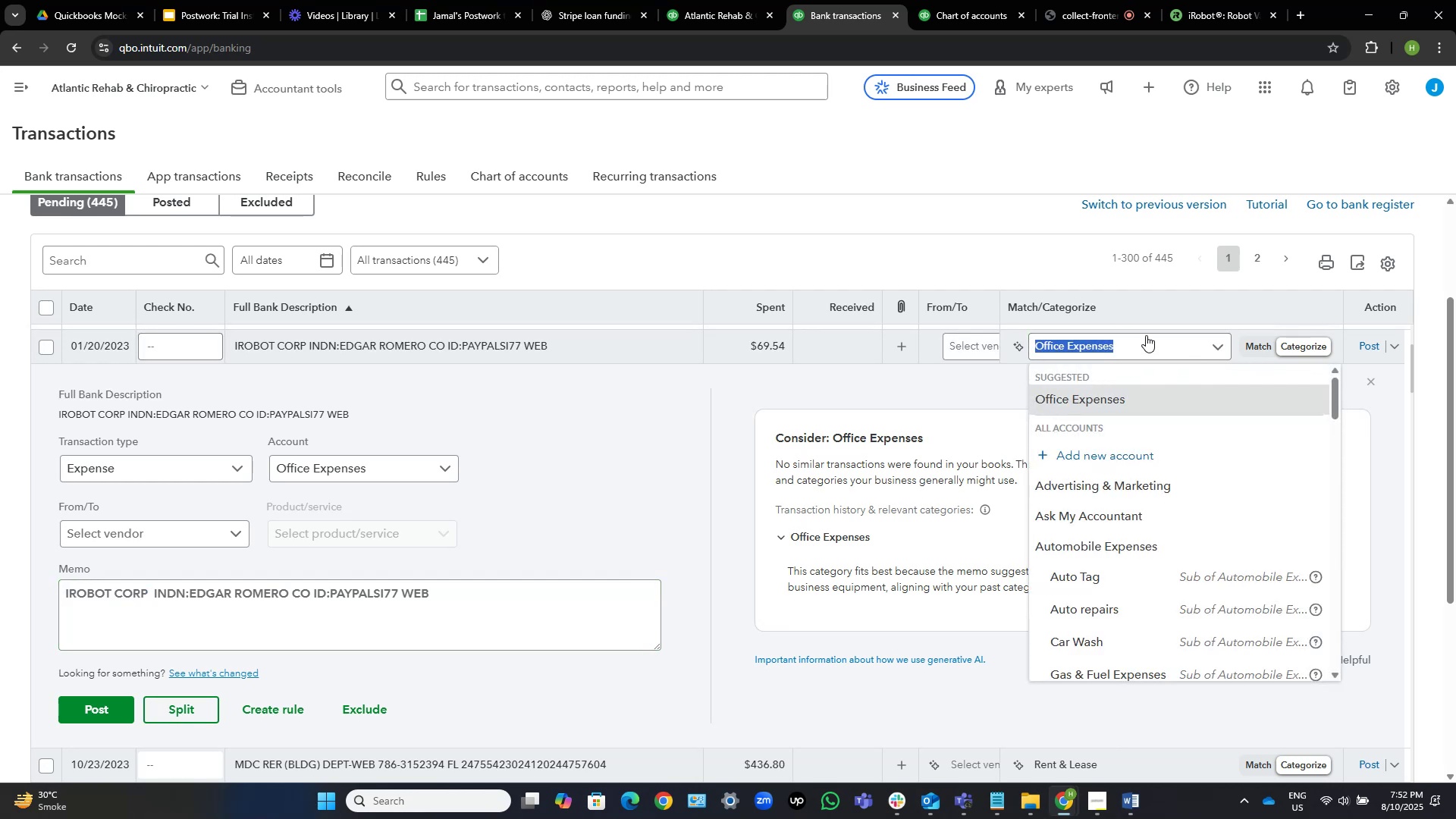 
type(ogg)
key(Backspace)
key(Backspace)
type(ff)
 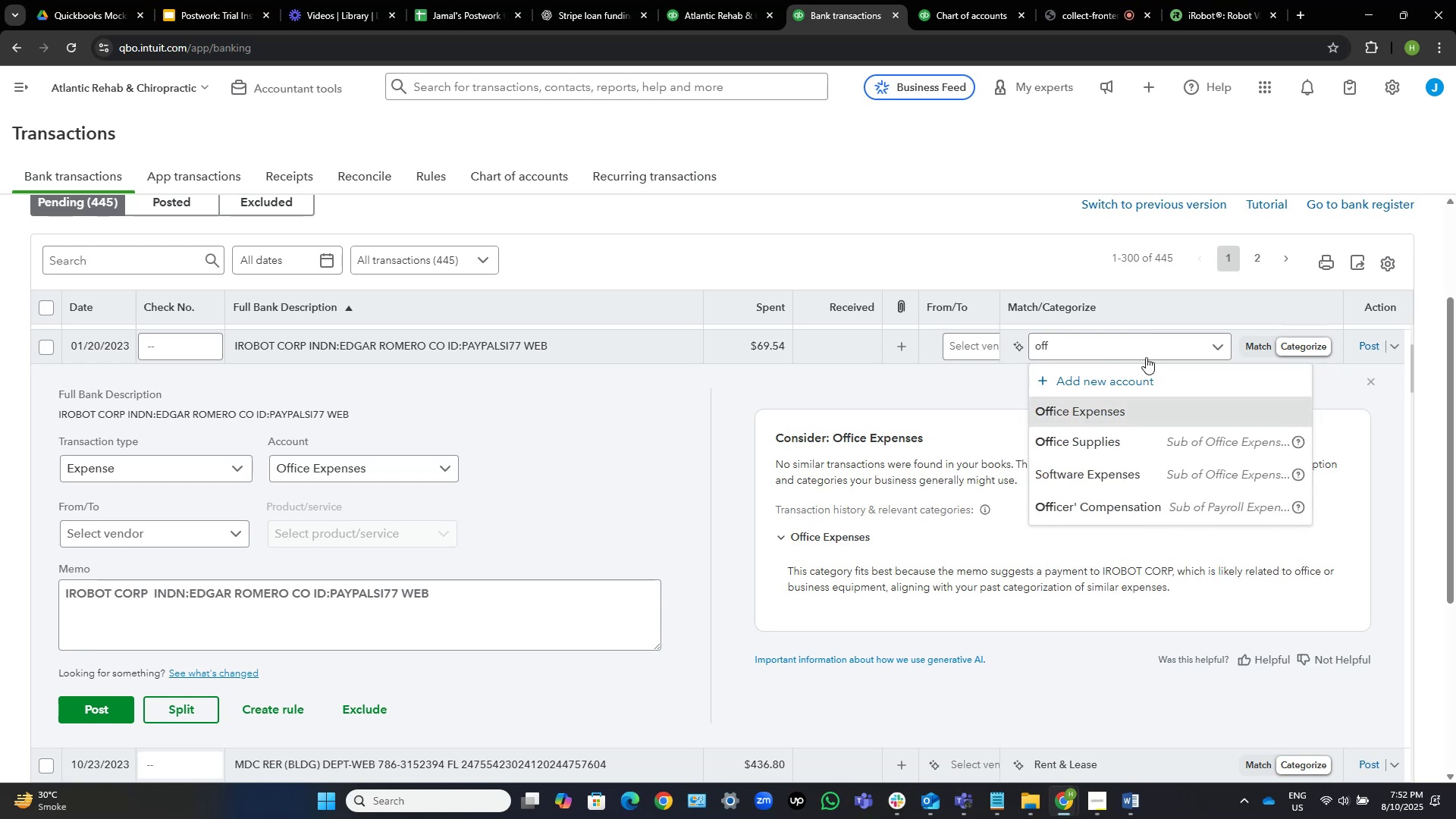 
left_click([1122, 443])
 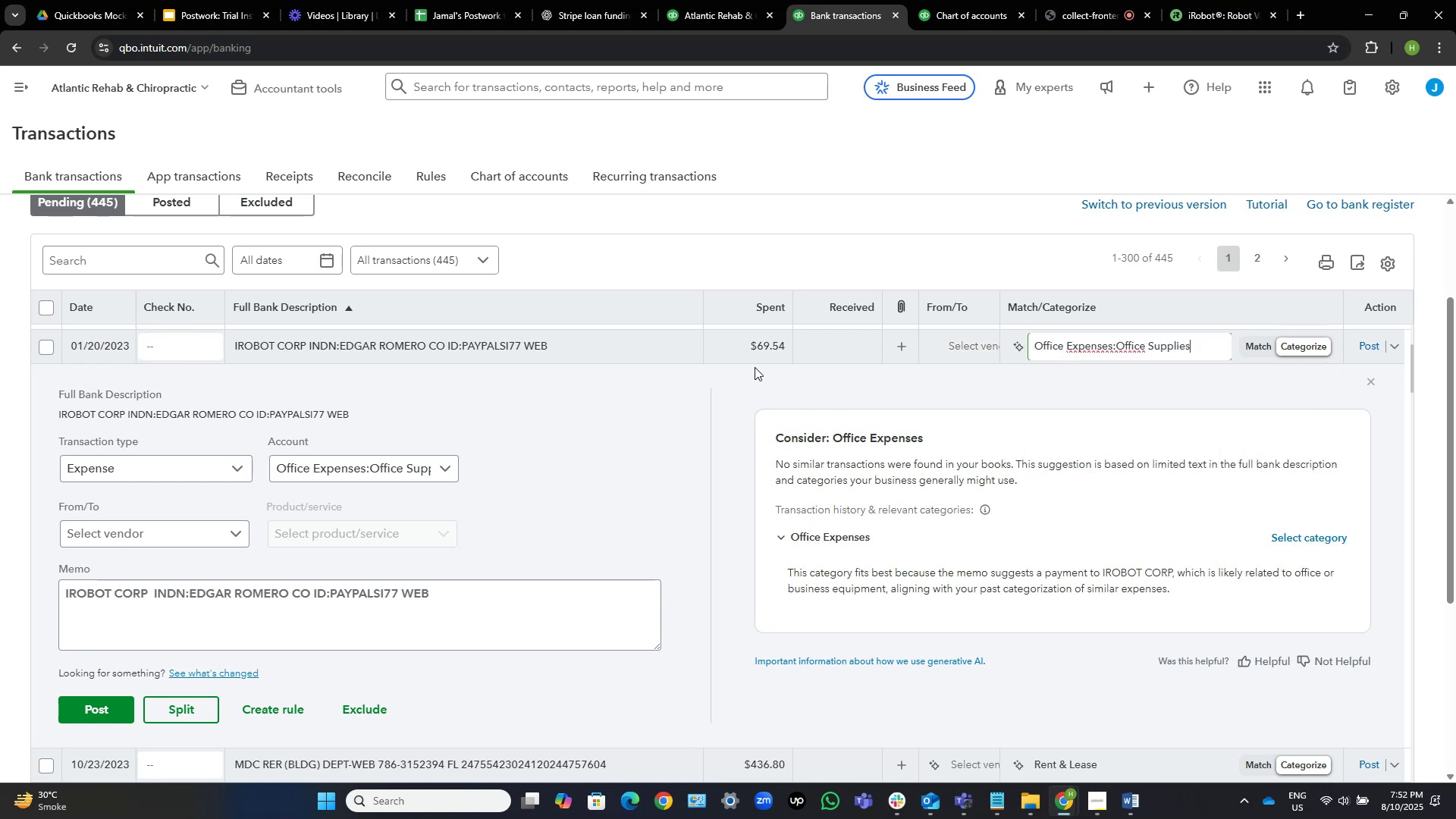 
left_click([655, 340])
 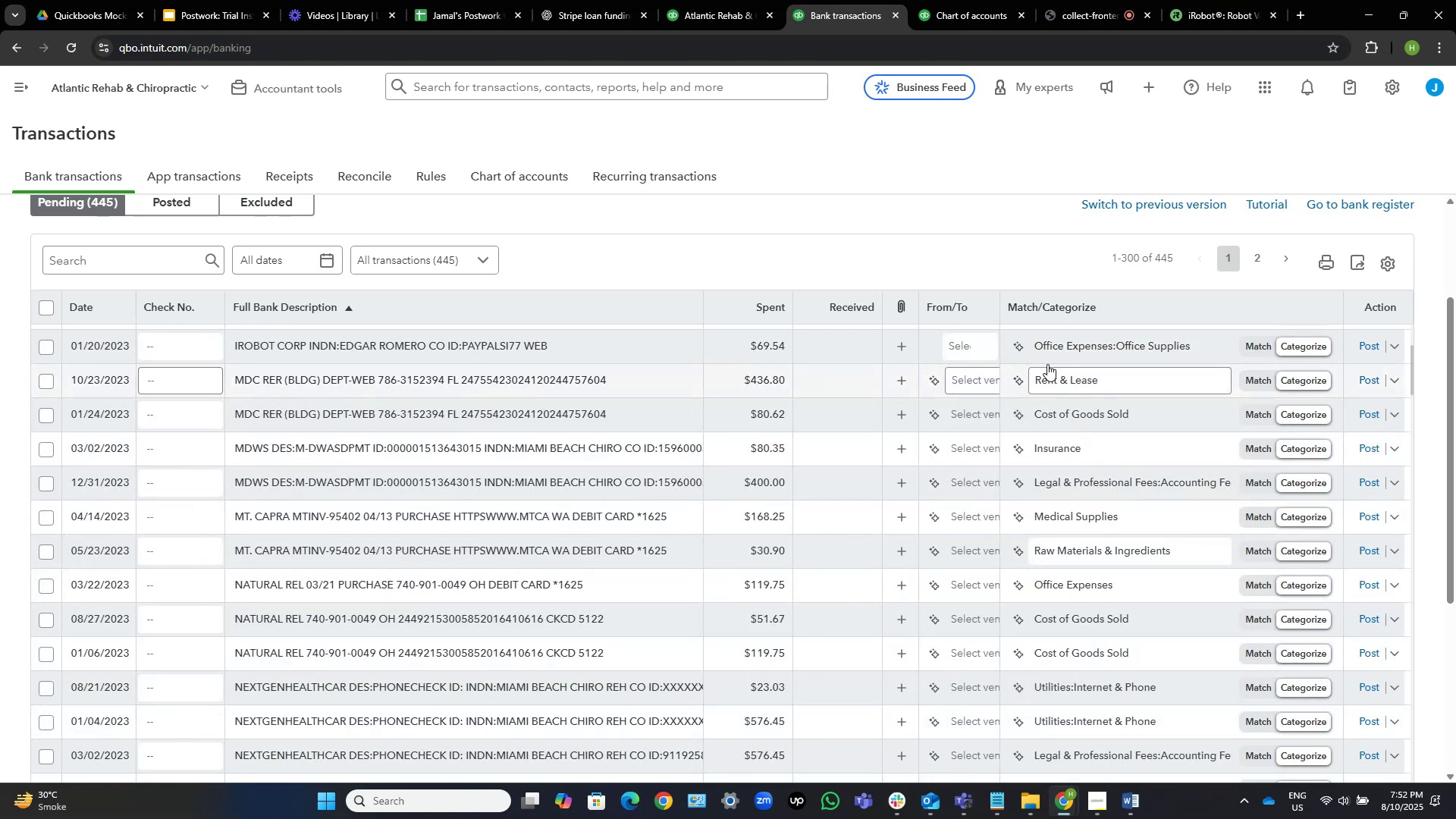 
scroll: coordinate [358, 423], scroll_direction: up, amount: 2.0
 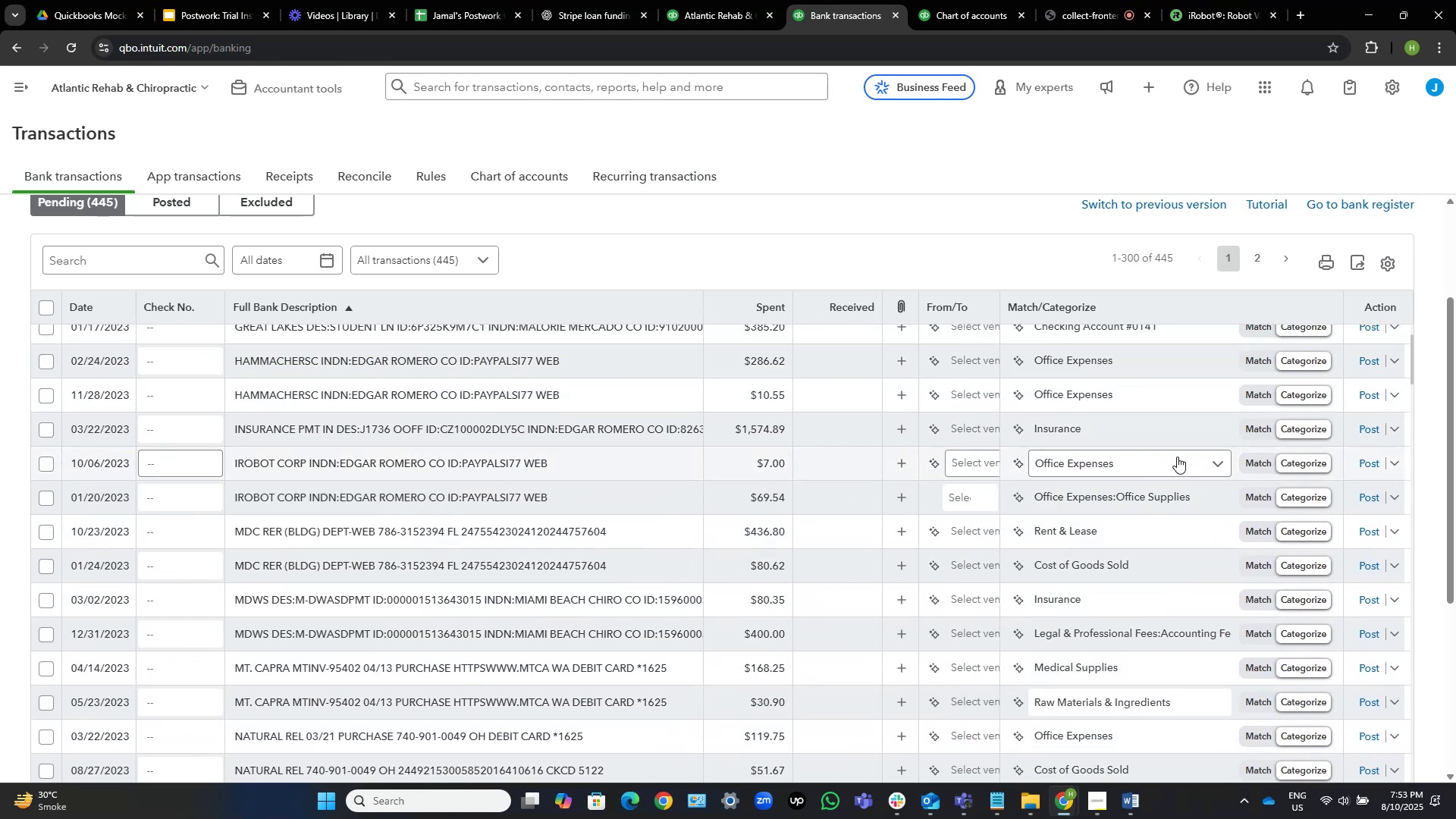 
left_click([1177, 457])
 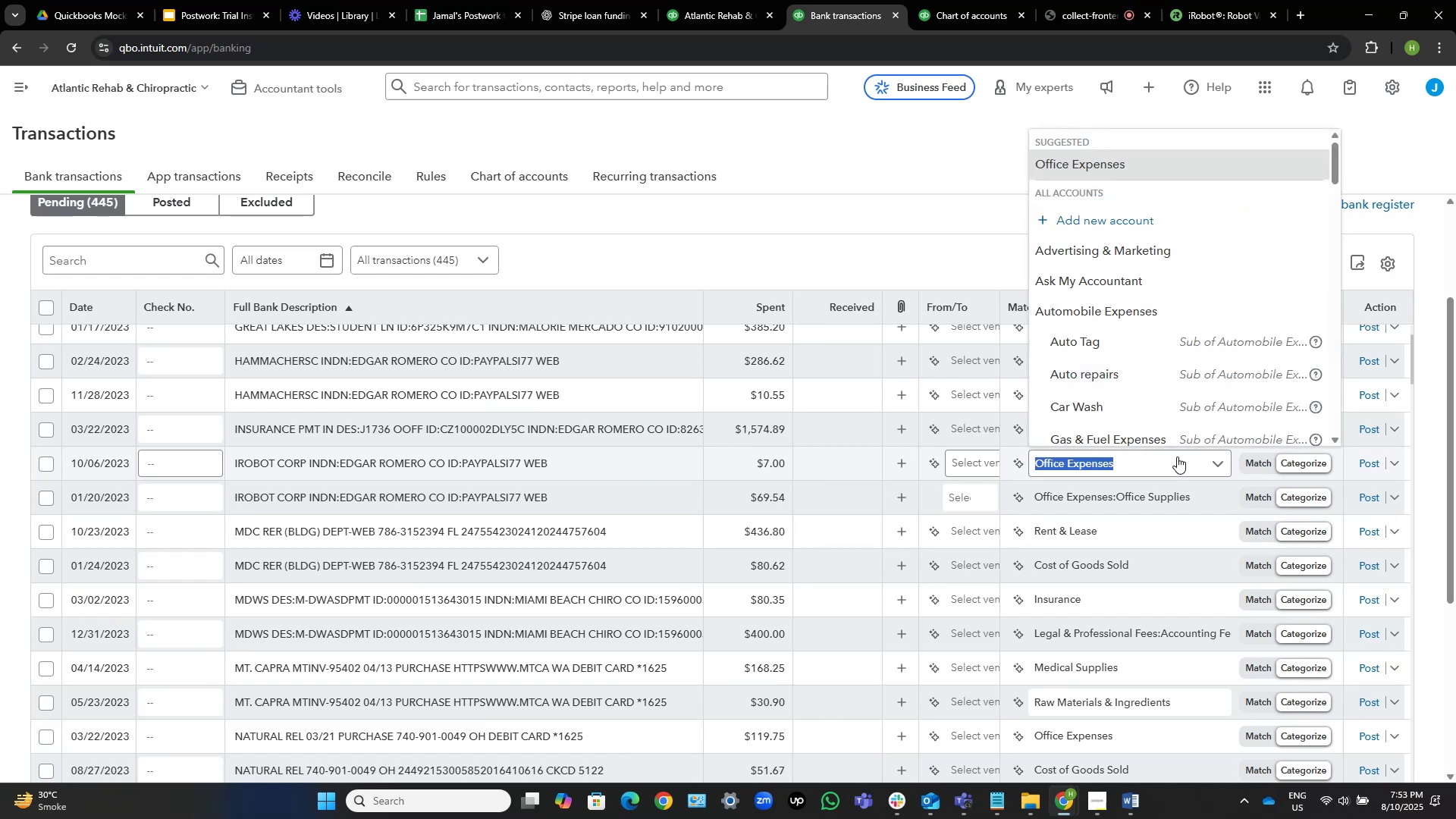 
type(offic)
 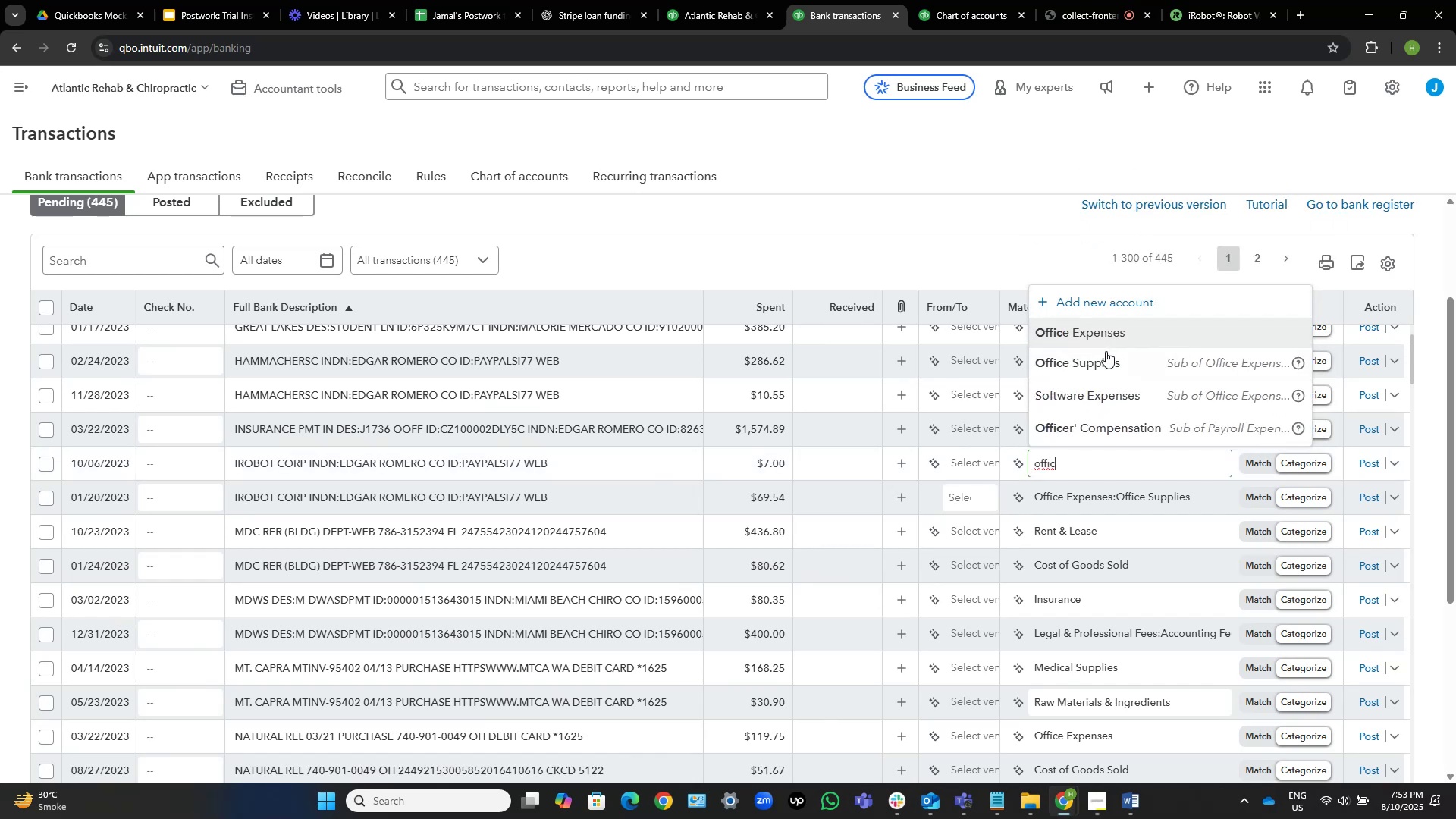 
left_click([1104, 354])
 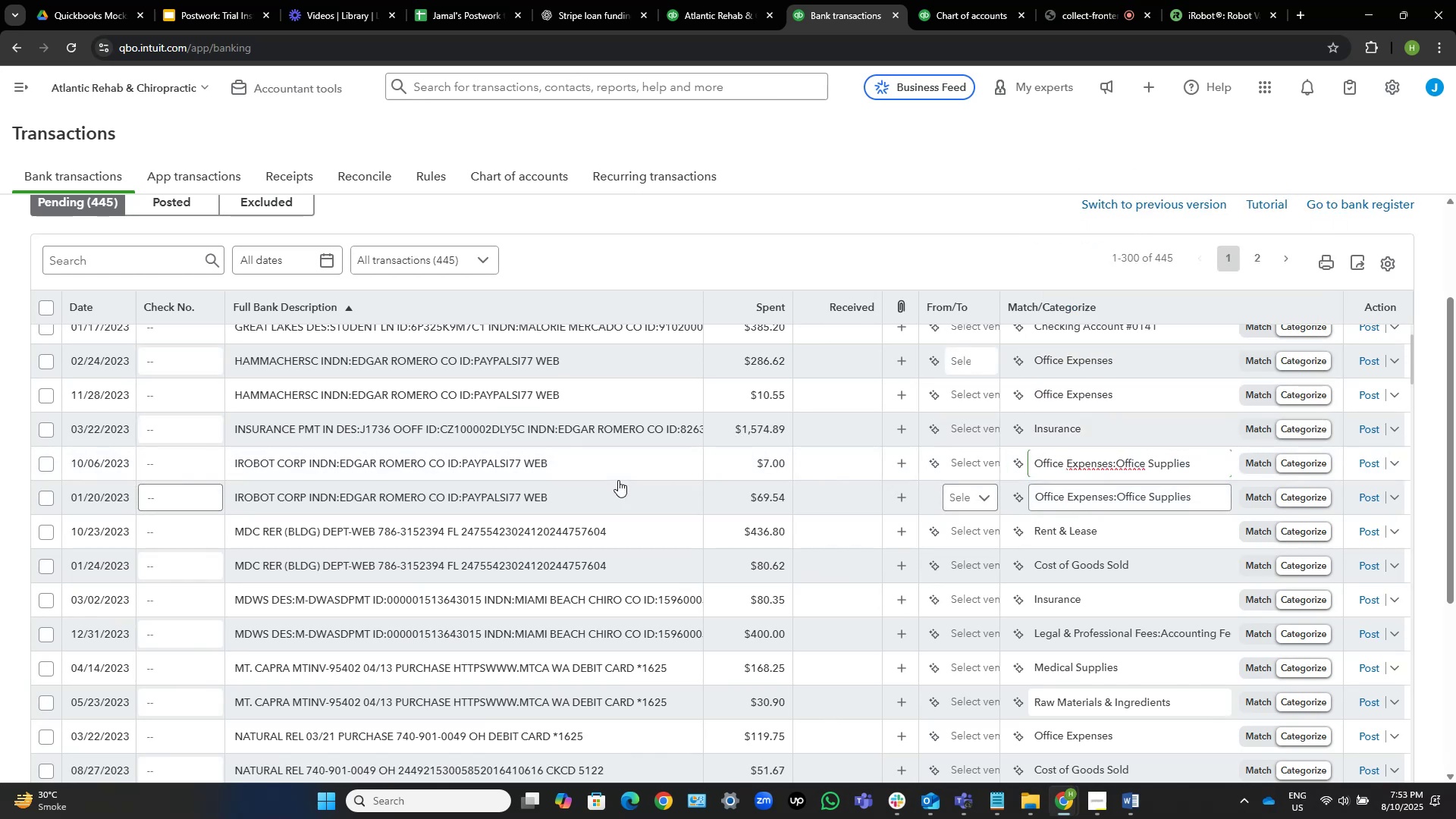 
mouse_move([896, 380])
 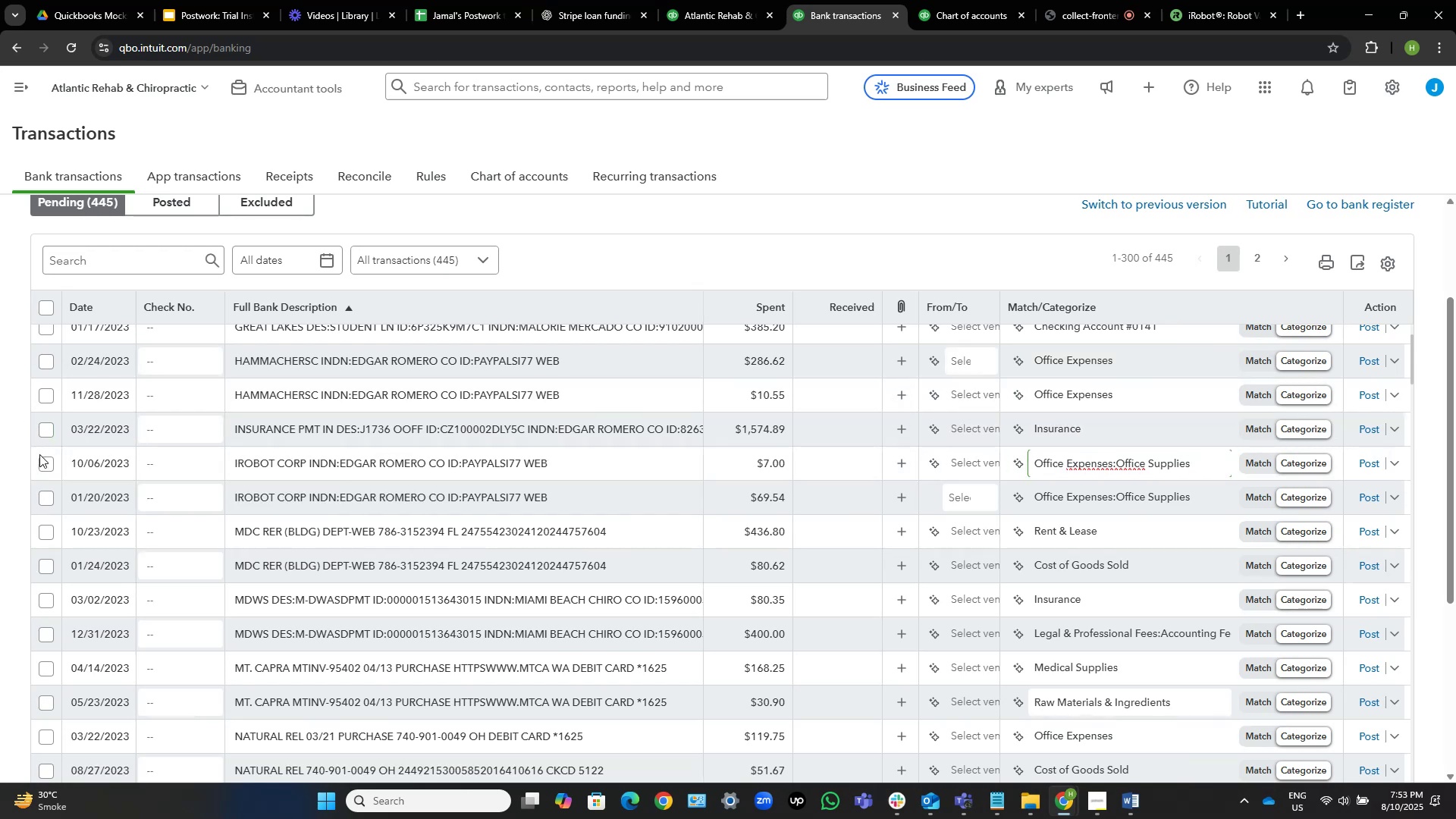 
left_click([50, 463])
 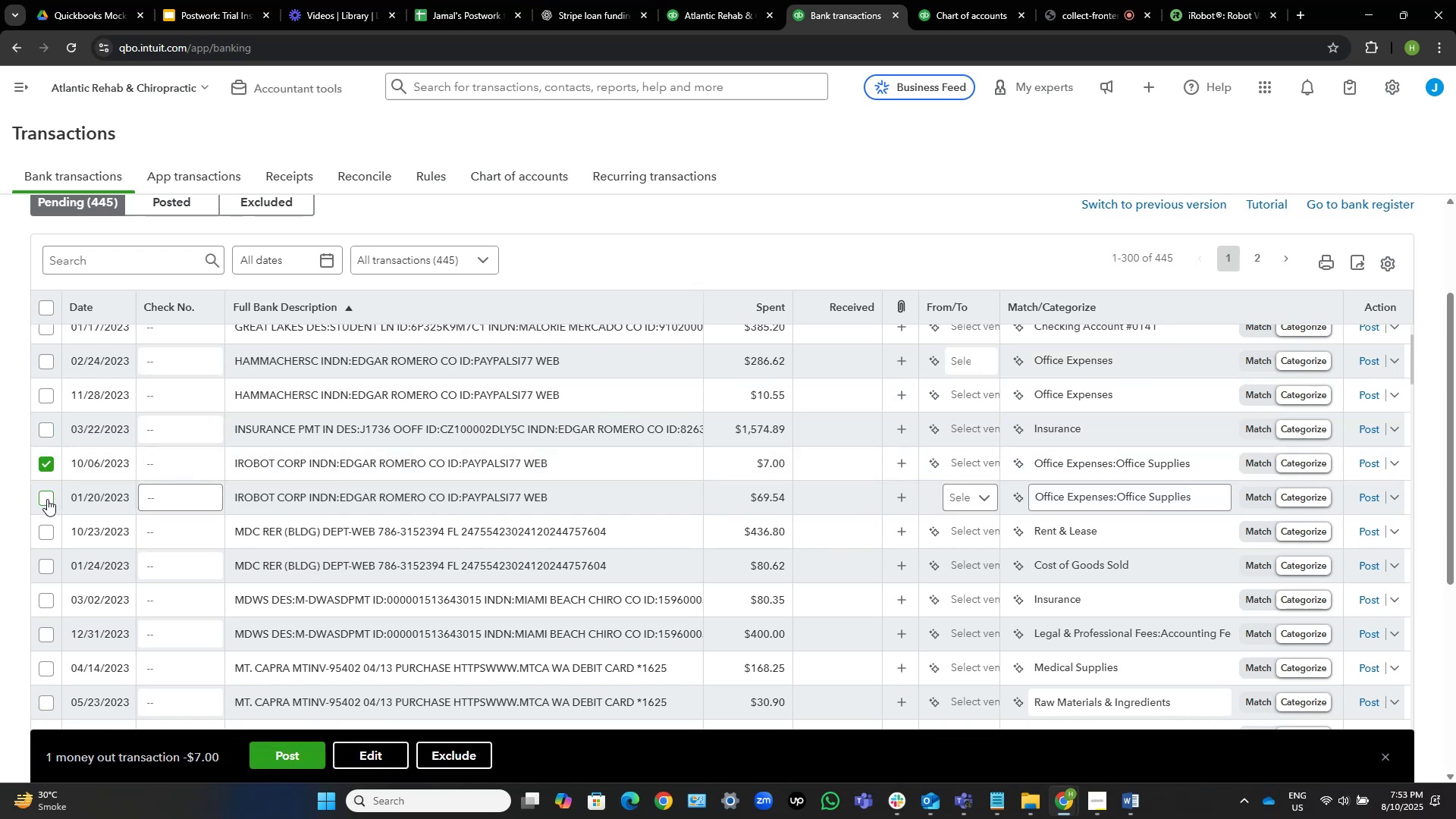 
left_click([44, 500])
 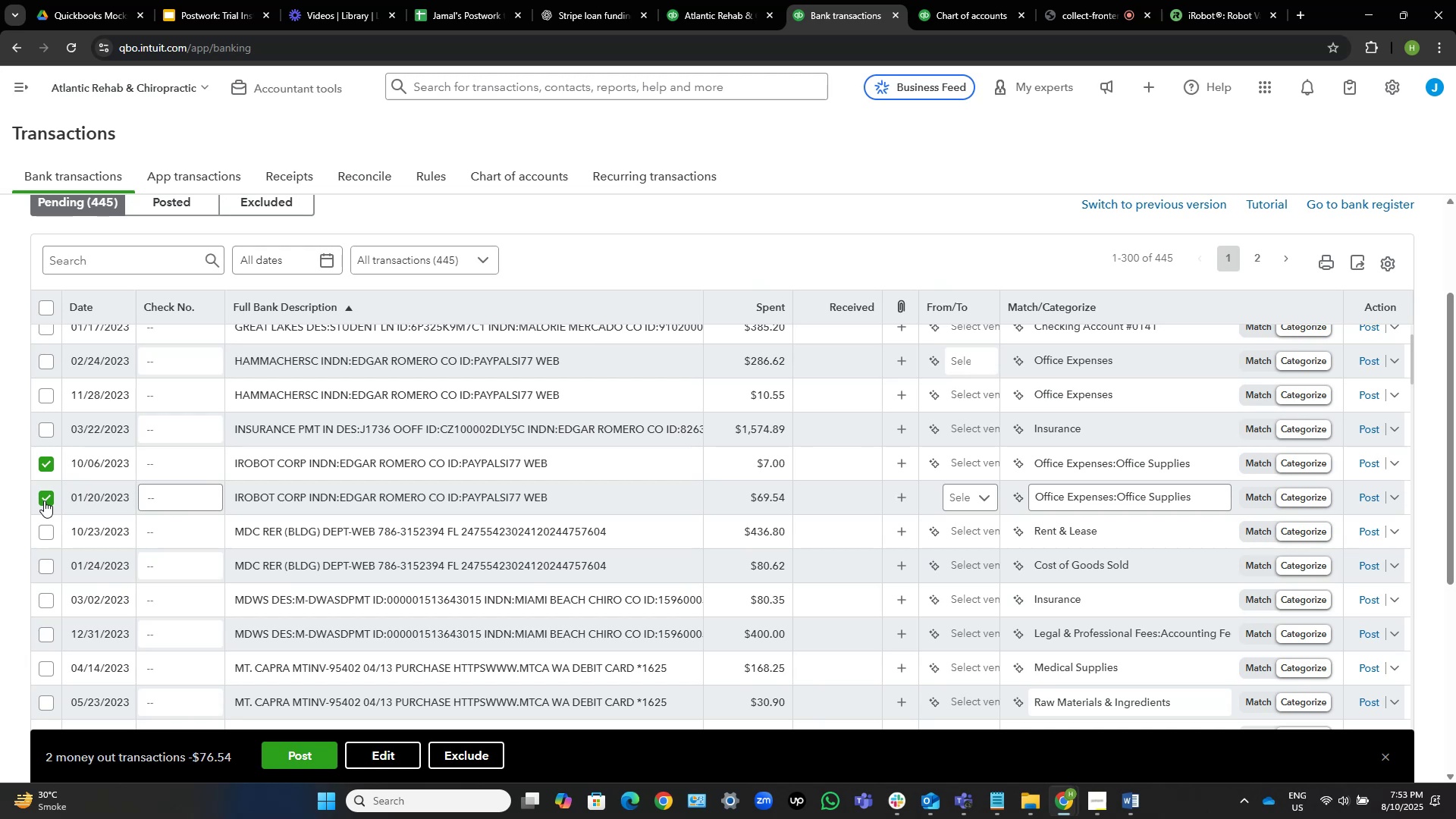 
wait(21.94)
 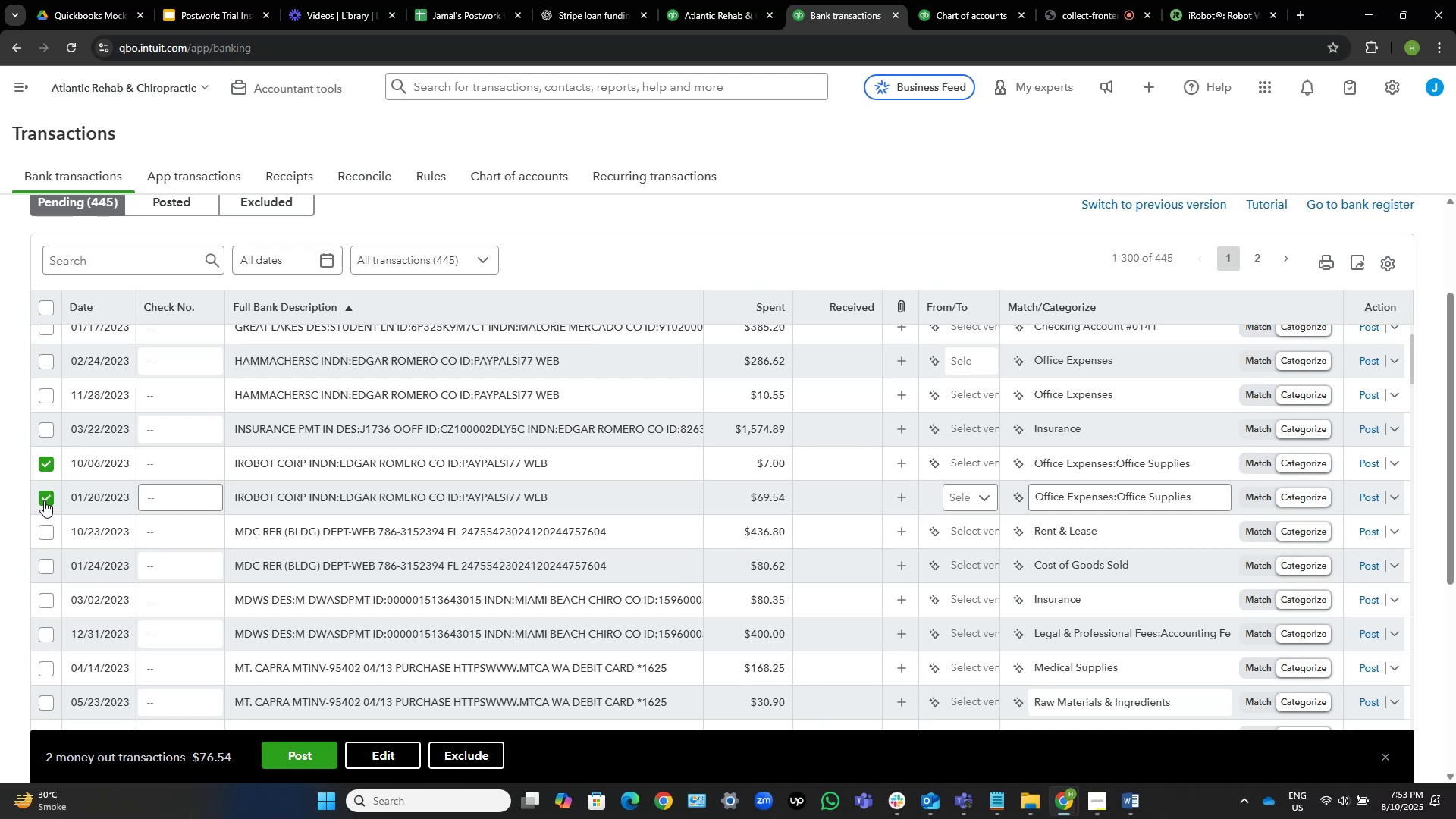 
left_click([303, 756])
 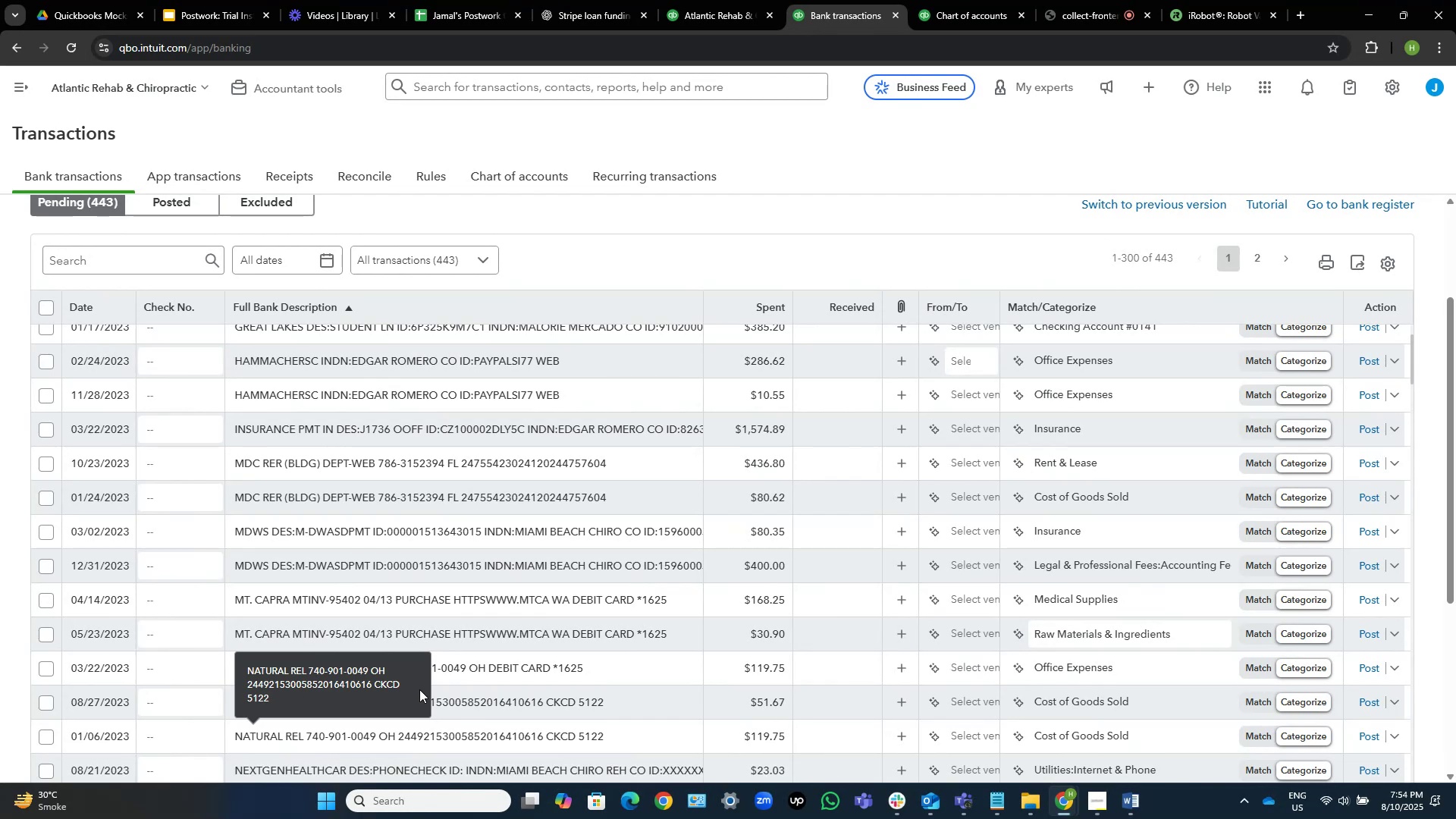 
wait(35.71)
 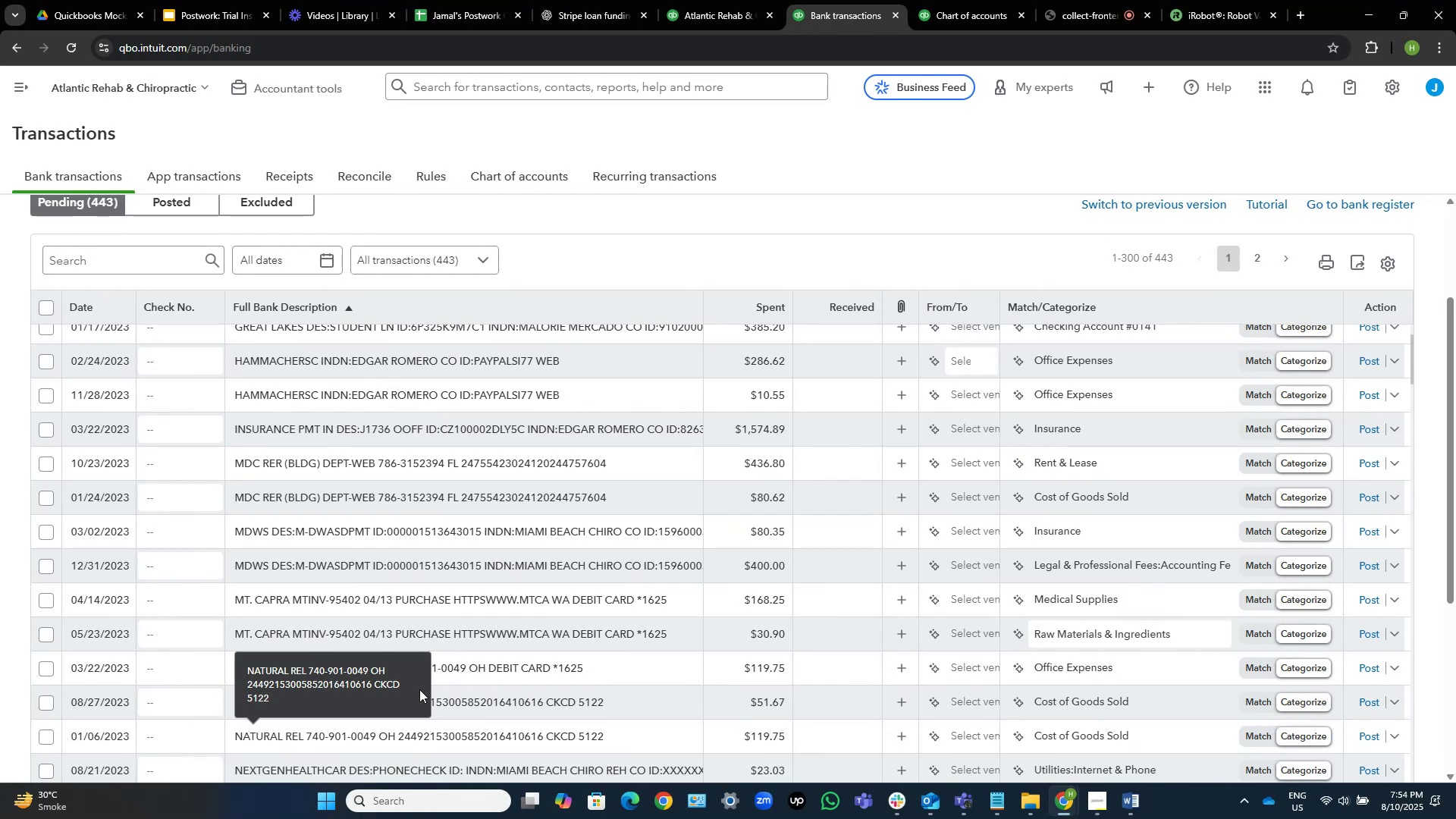 
scroll: coordinate [593, 554], scroll_direction: down, amount: 2.0
 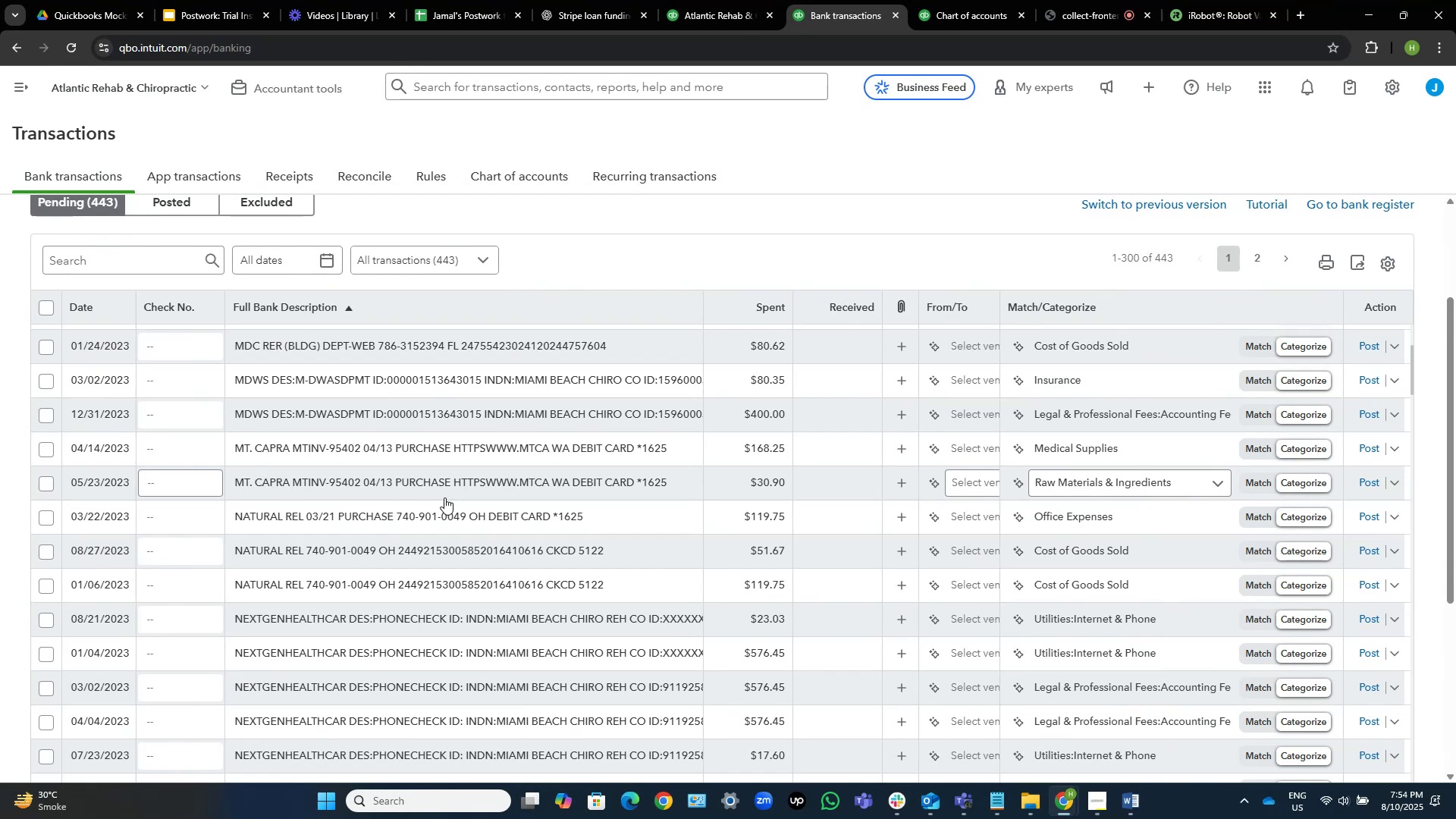 
wait(7.09)
 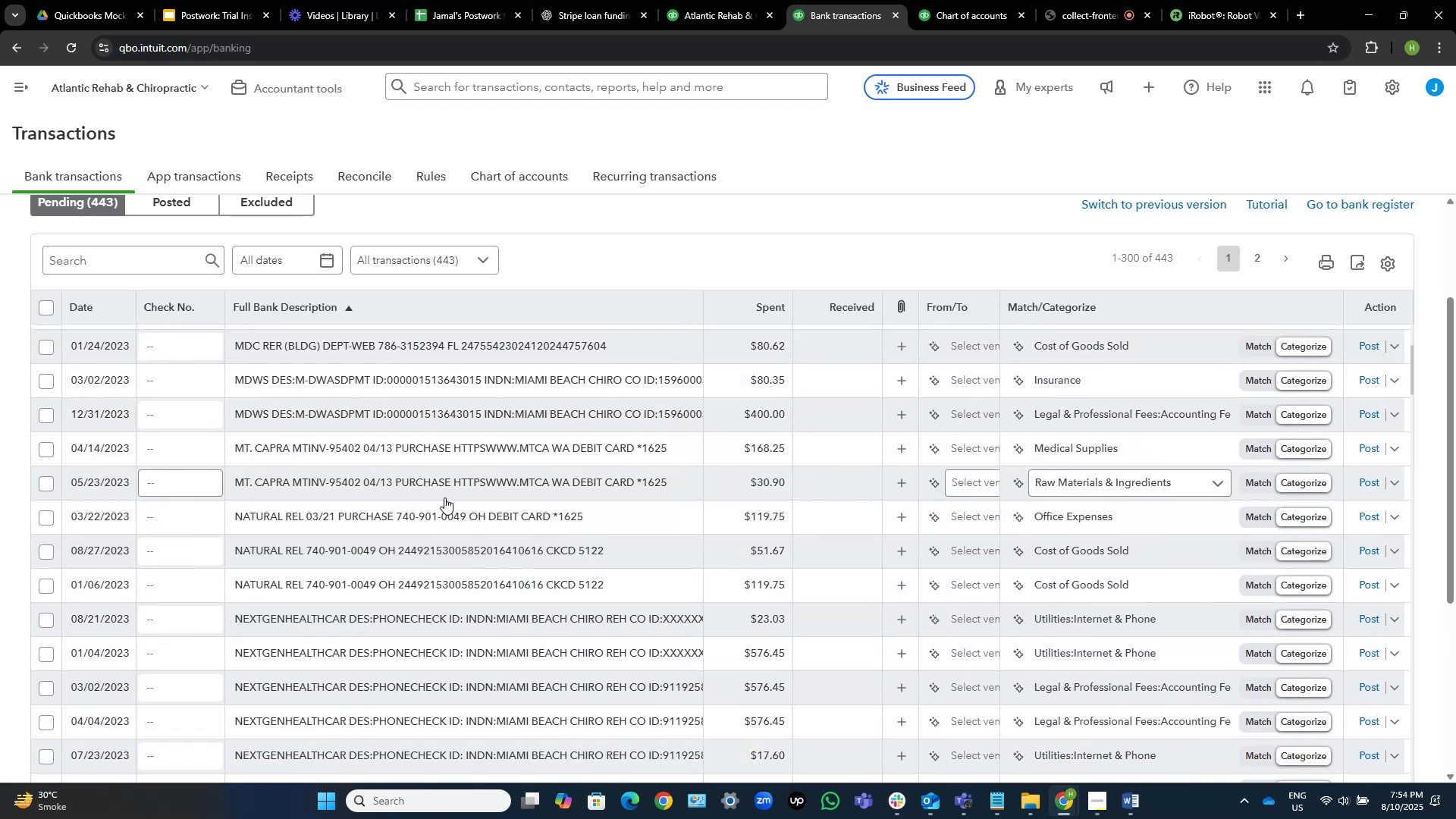 
scroll: coordinate [557, 508], scroll_direction: down, amount: 5.0
 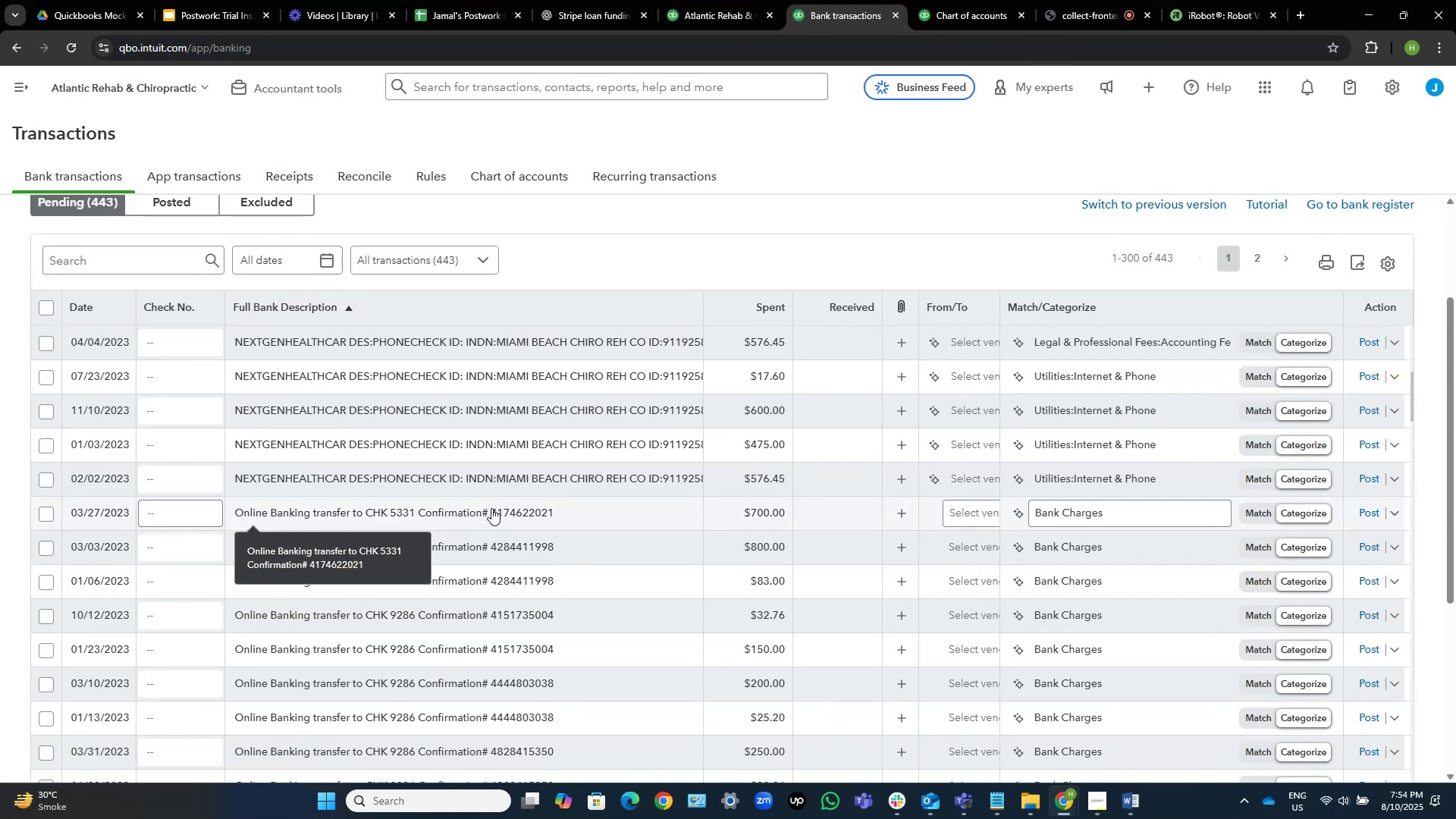 
wait(5.78)
 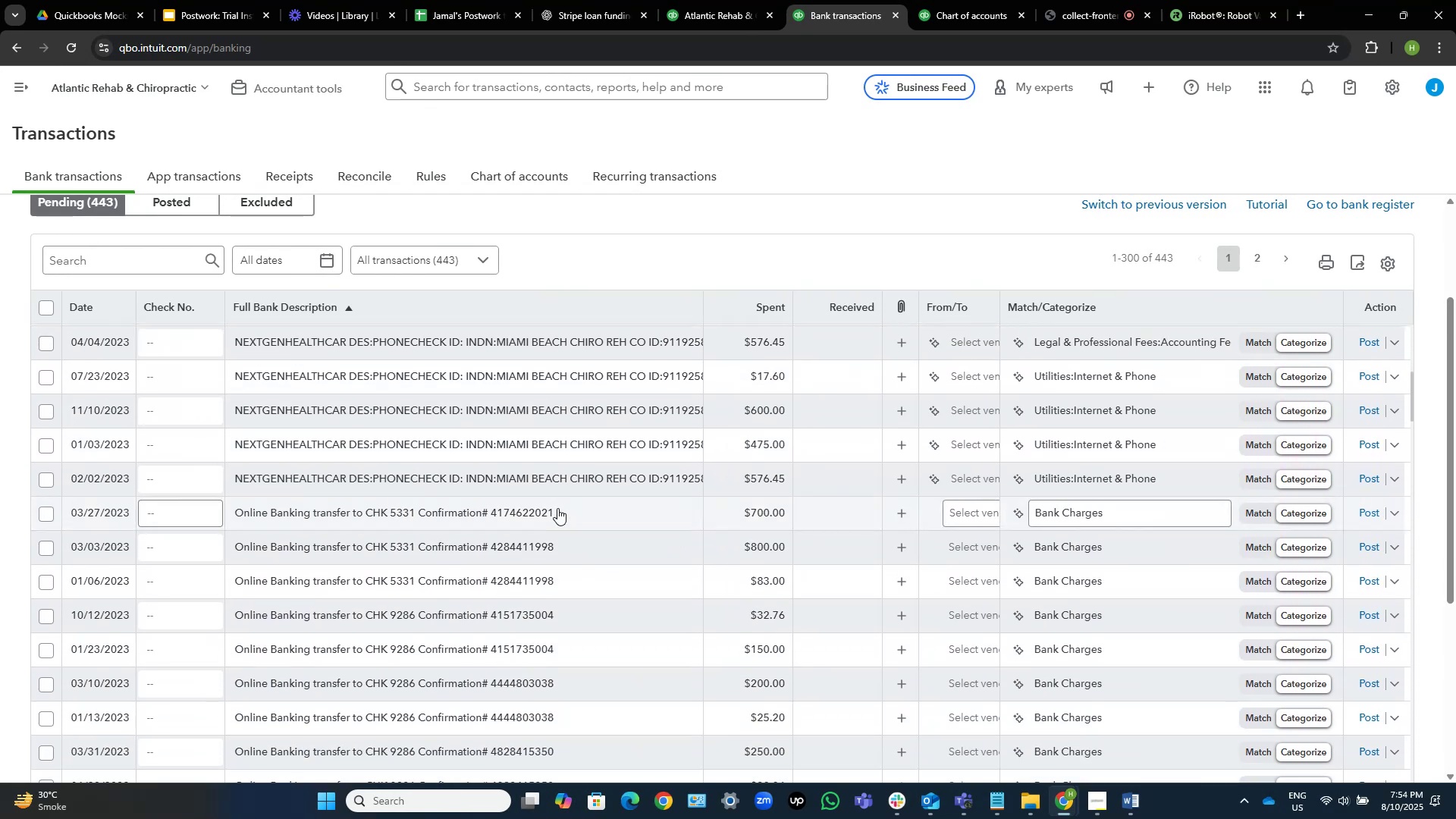 
left_click([491, 508])
 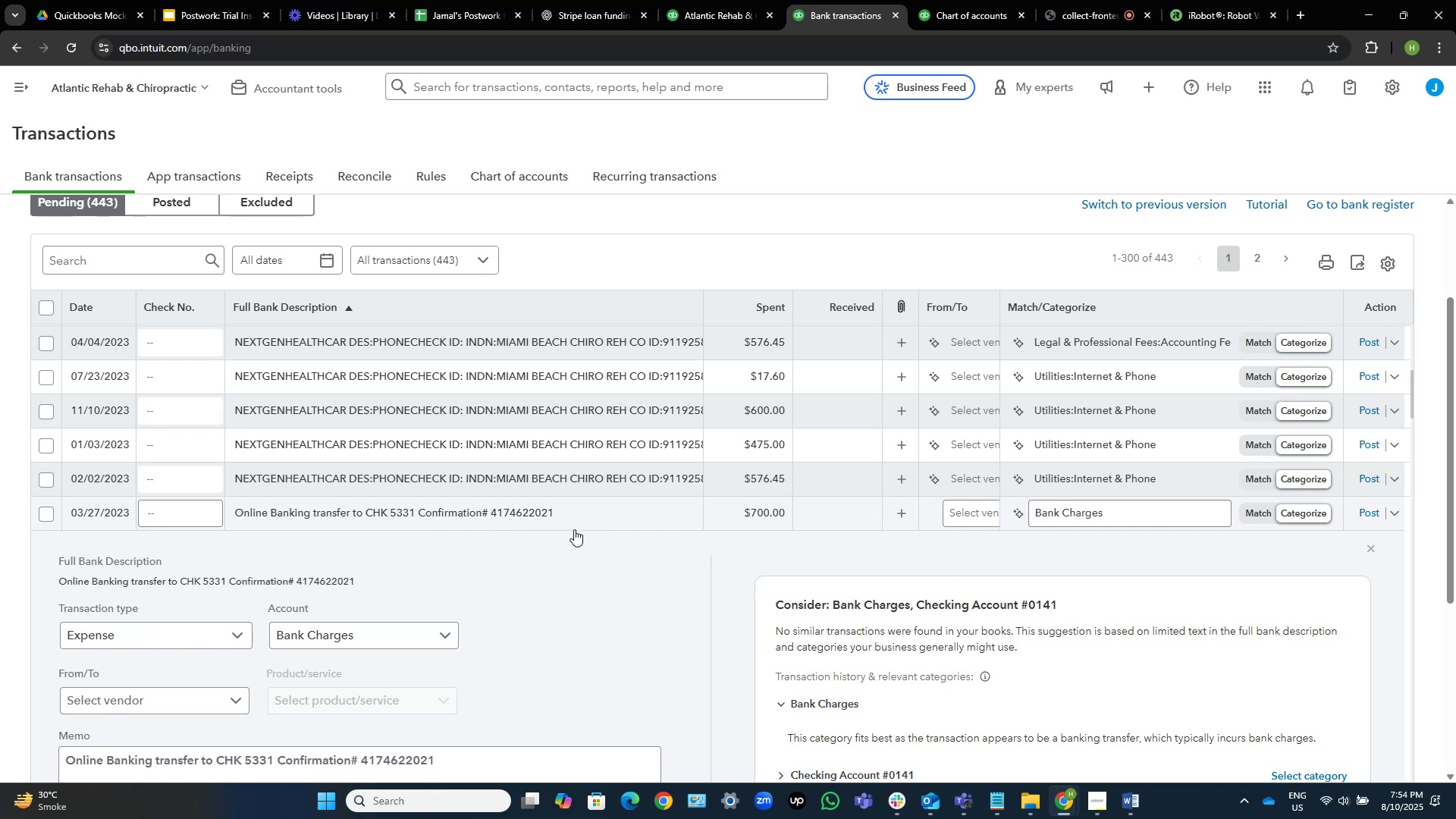 
wait(24.55)
 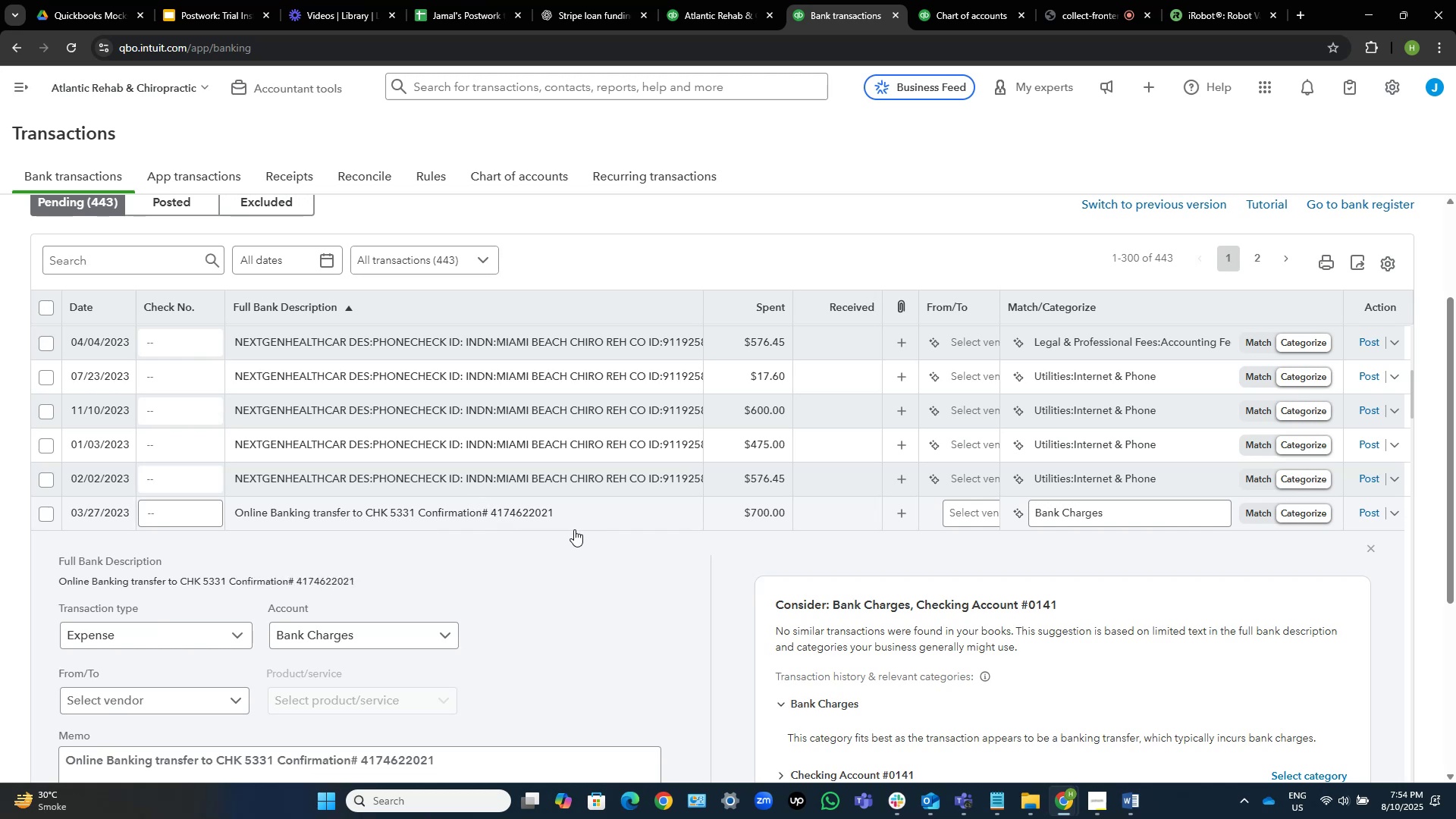 
left_click_drag(start_coordinate=[368, 518], to_coordinate=[416, 514])
 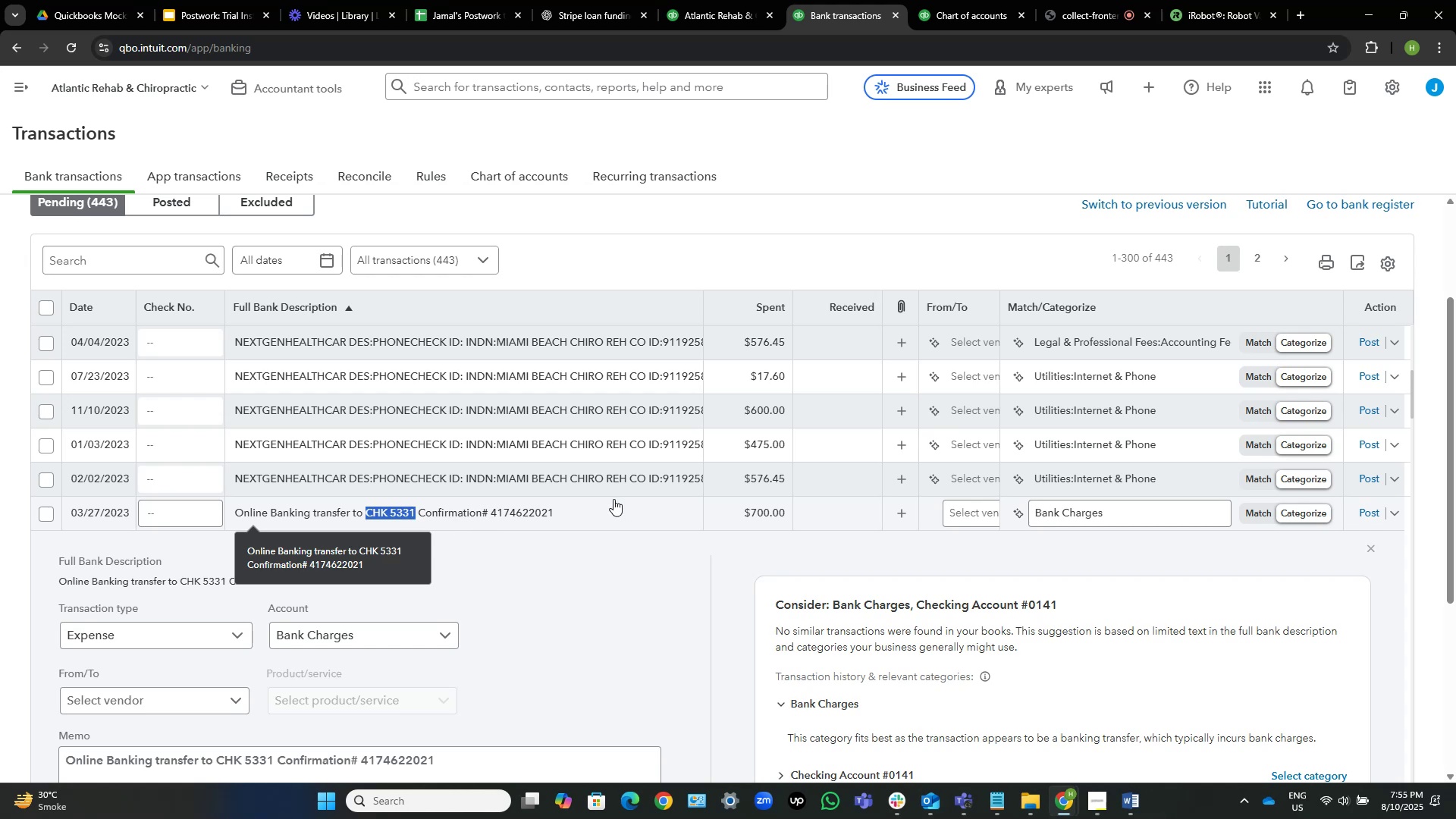 
key(Control+C)
 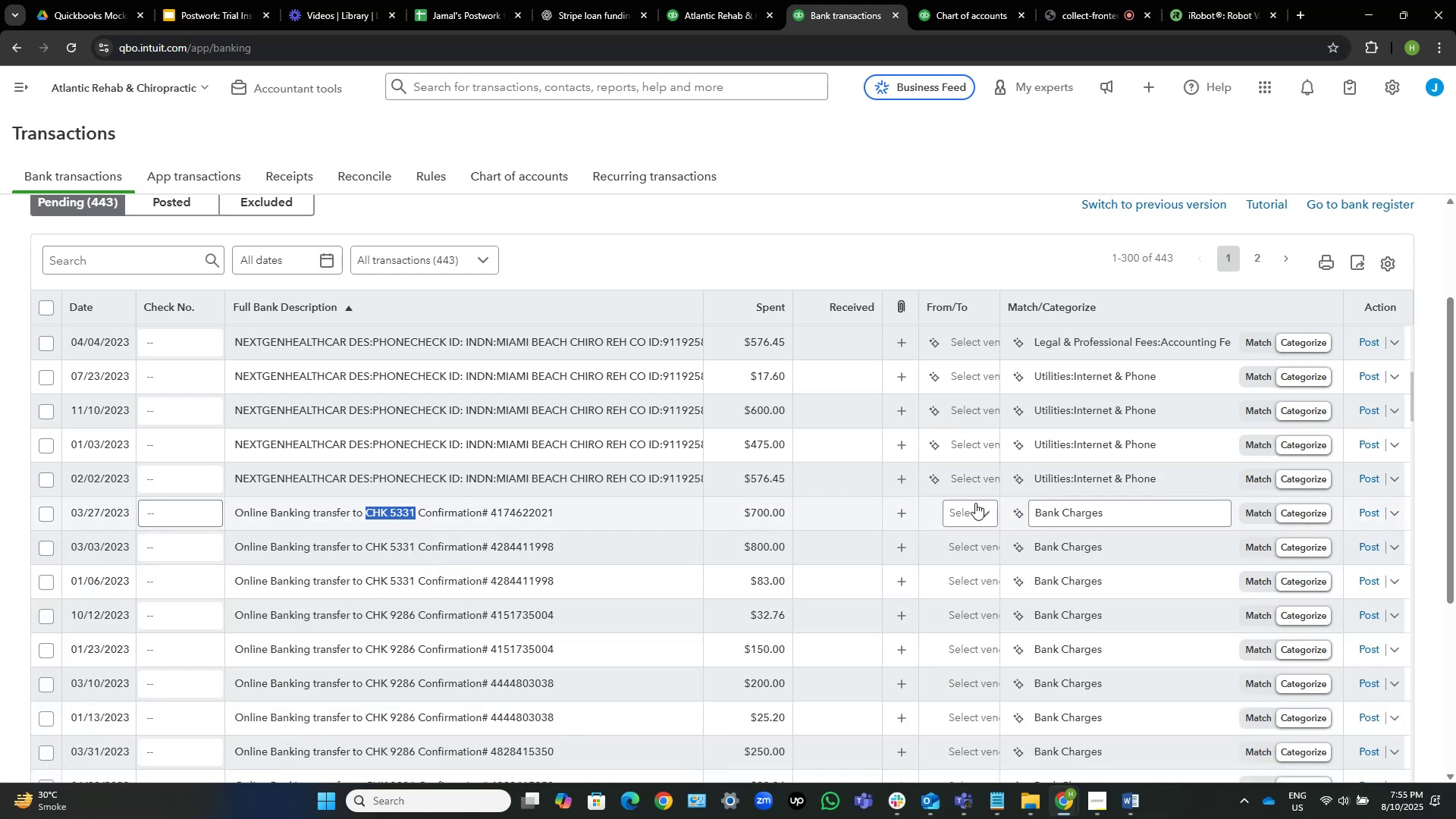 
left_click([971, 513])
 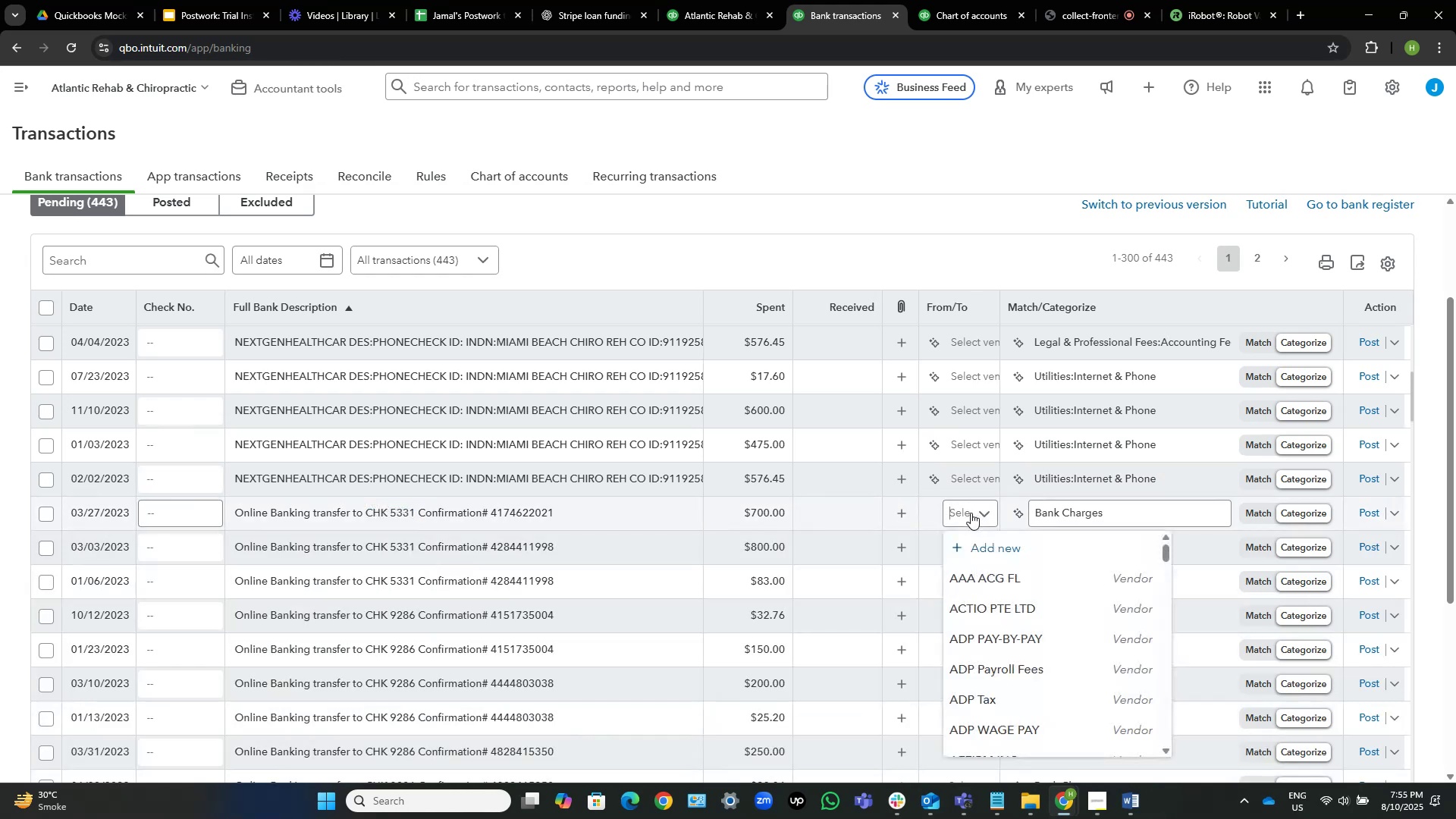 
key(Control+V)
 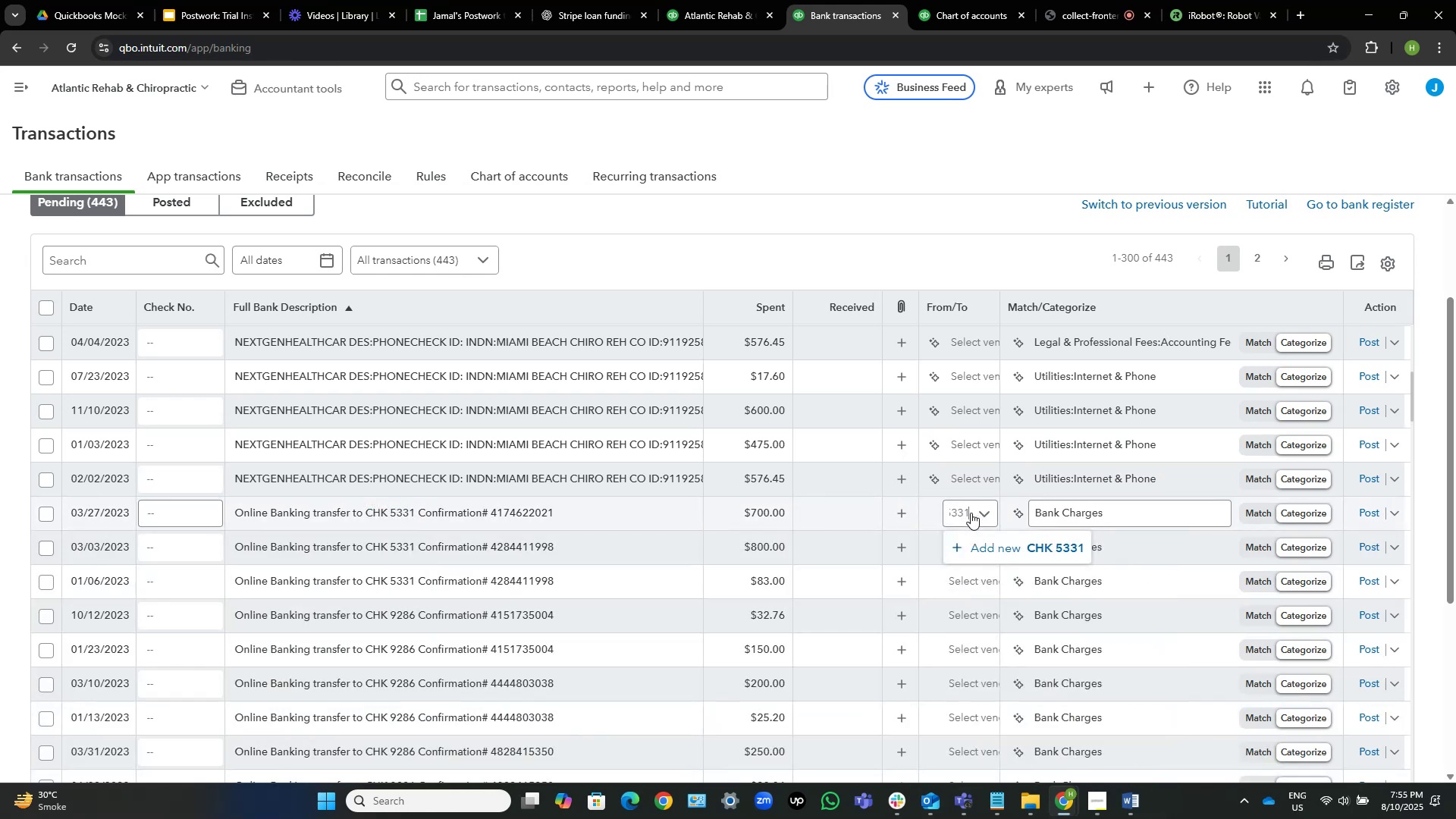 
hold_key(key=Backspace, duration=0.82)
 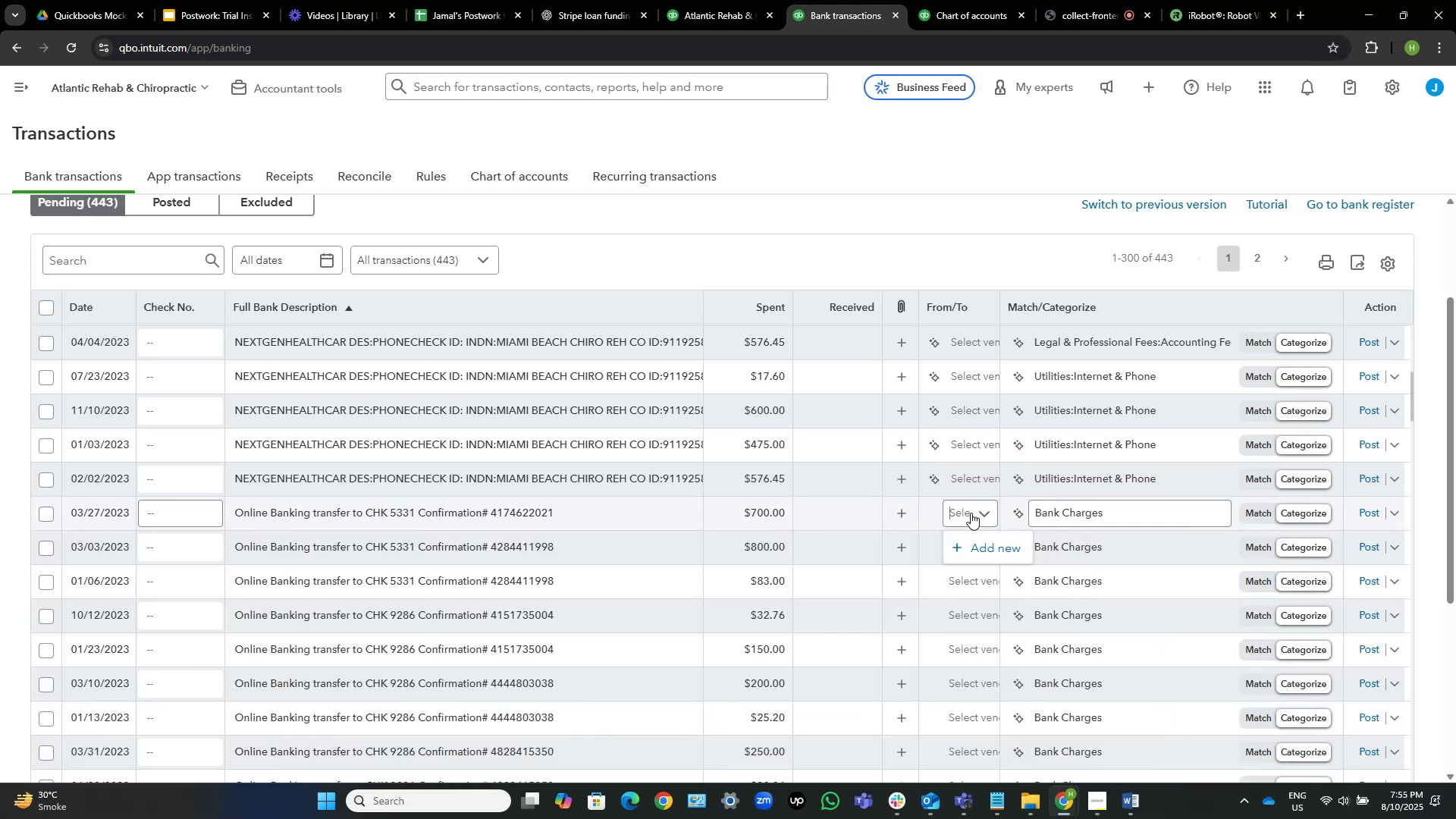 
key(Backspace)
 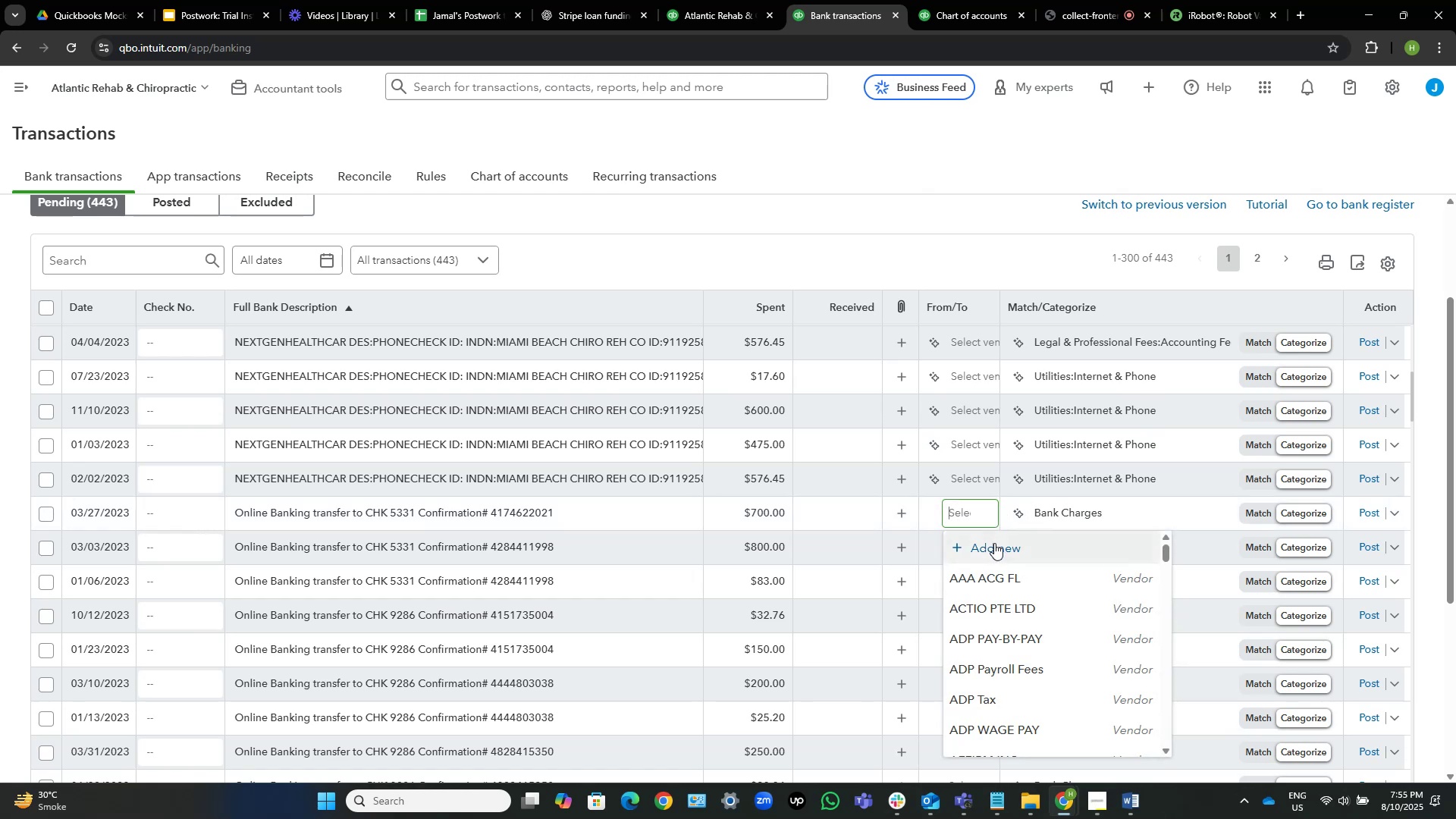 
left_click([994, 543])
 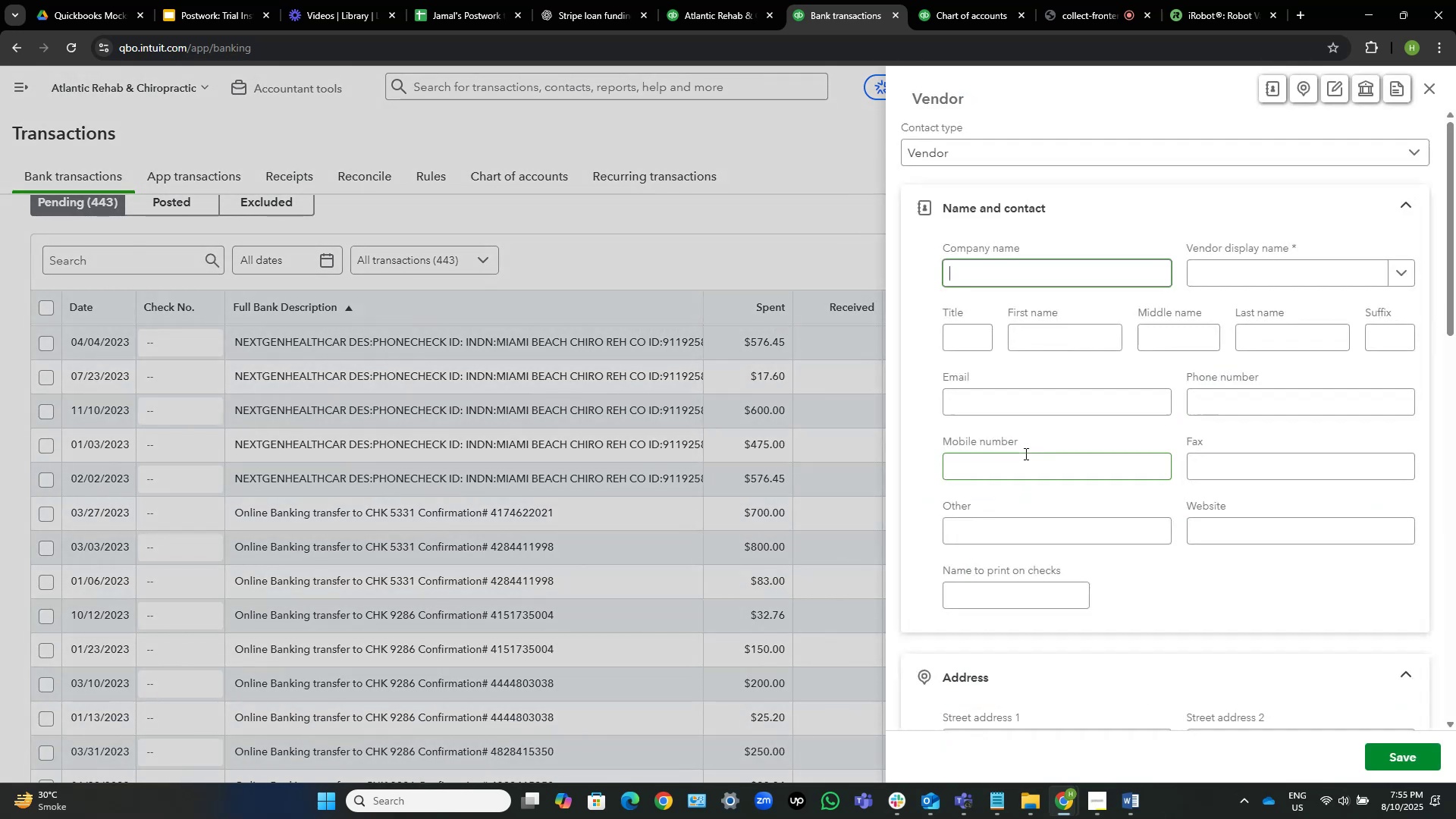 
key(Control+V)
 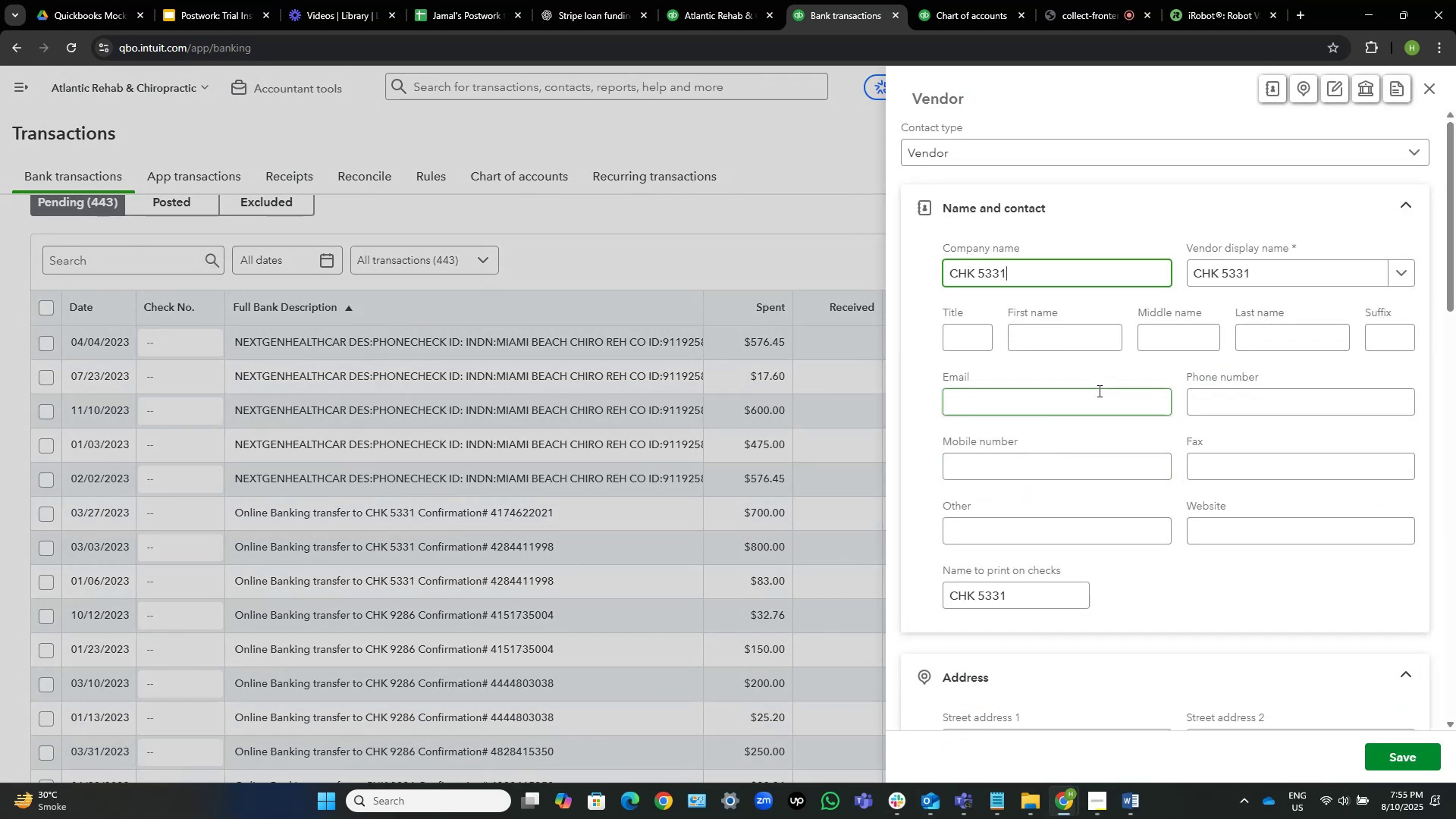 
wait(10.54)
 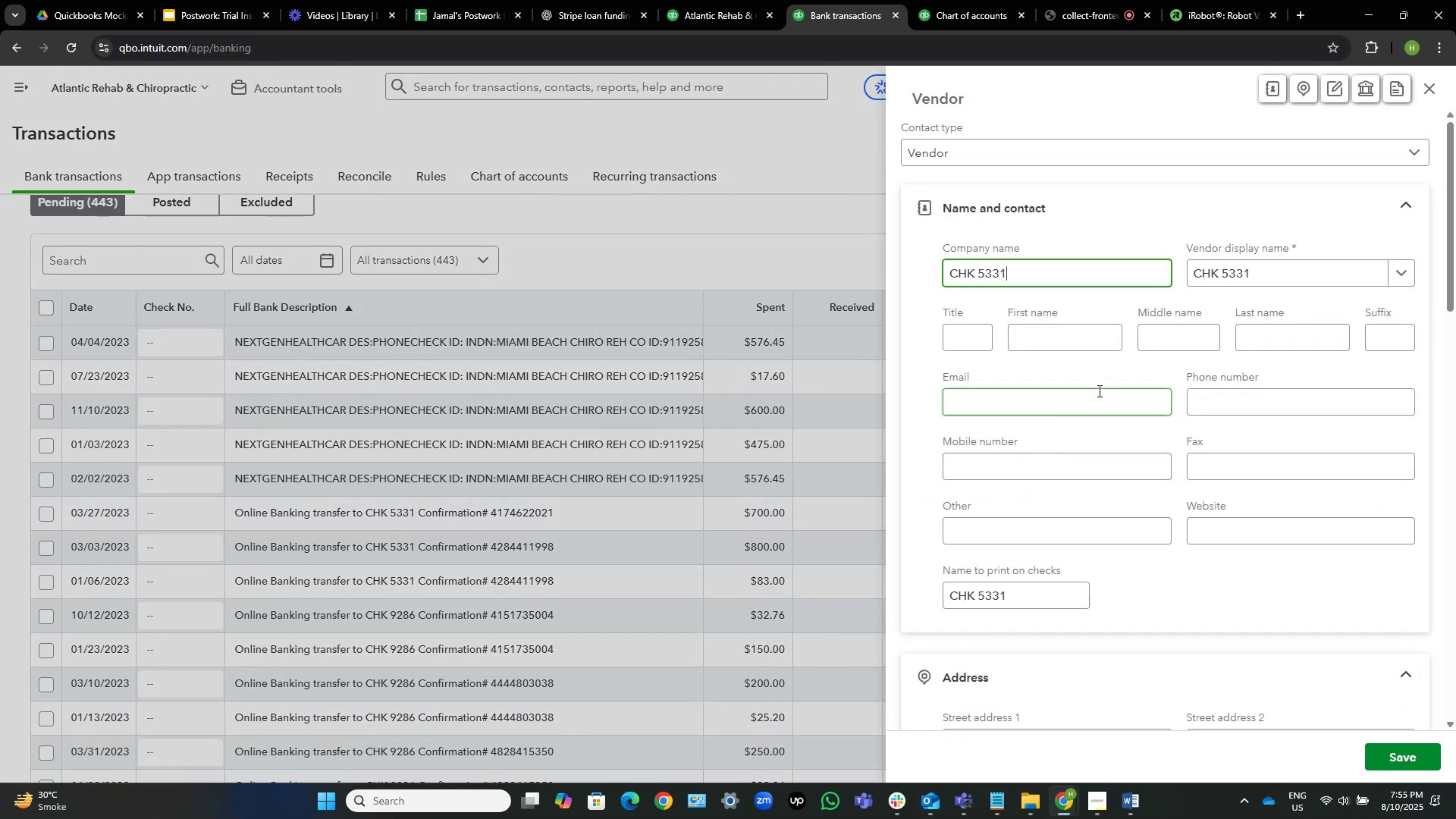 
left_click([1403, 748])
 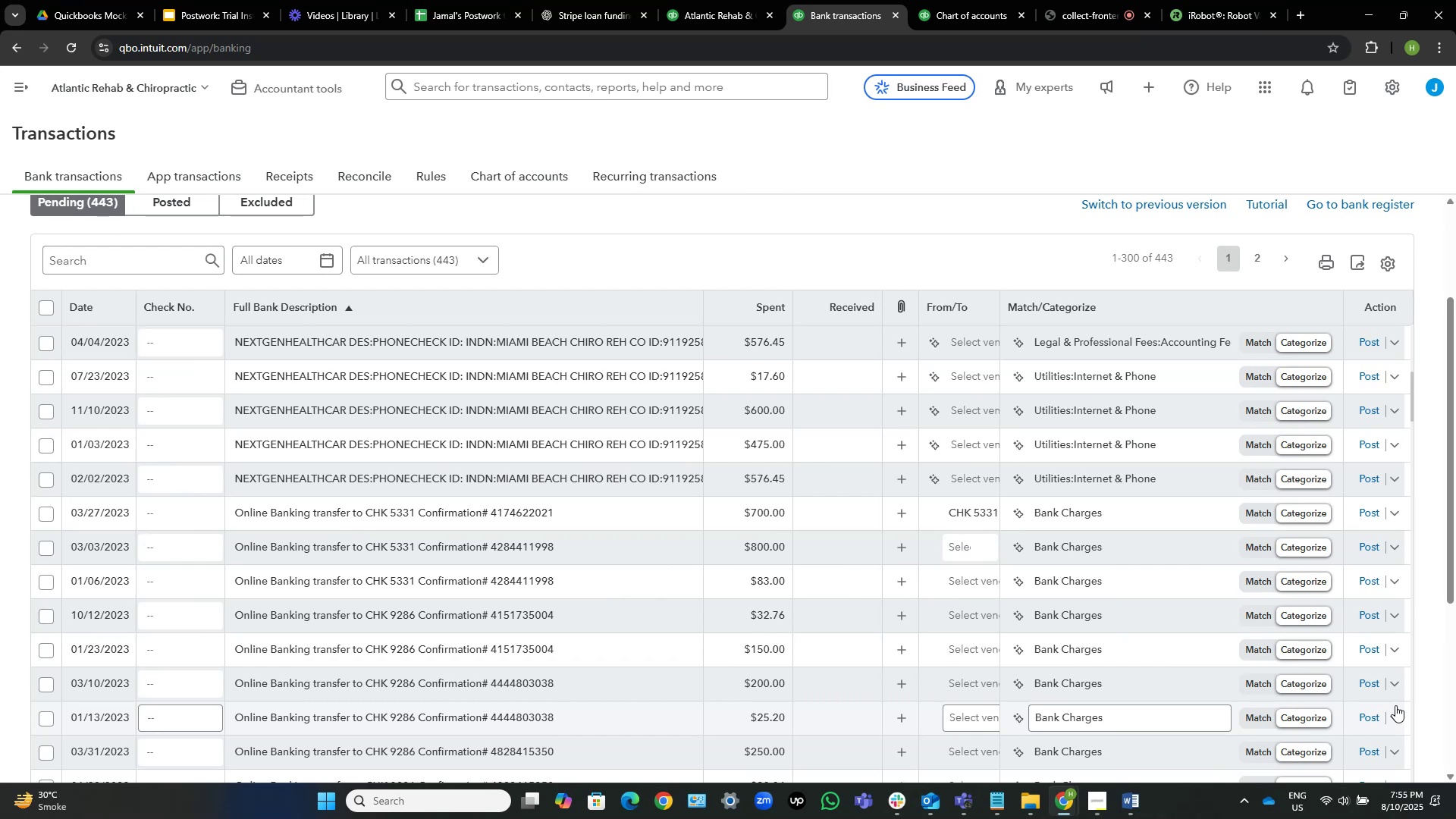 
wait(24.36)
 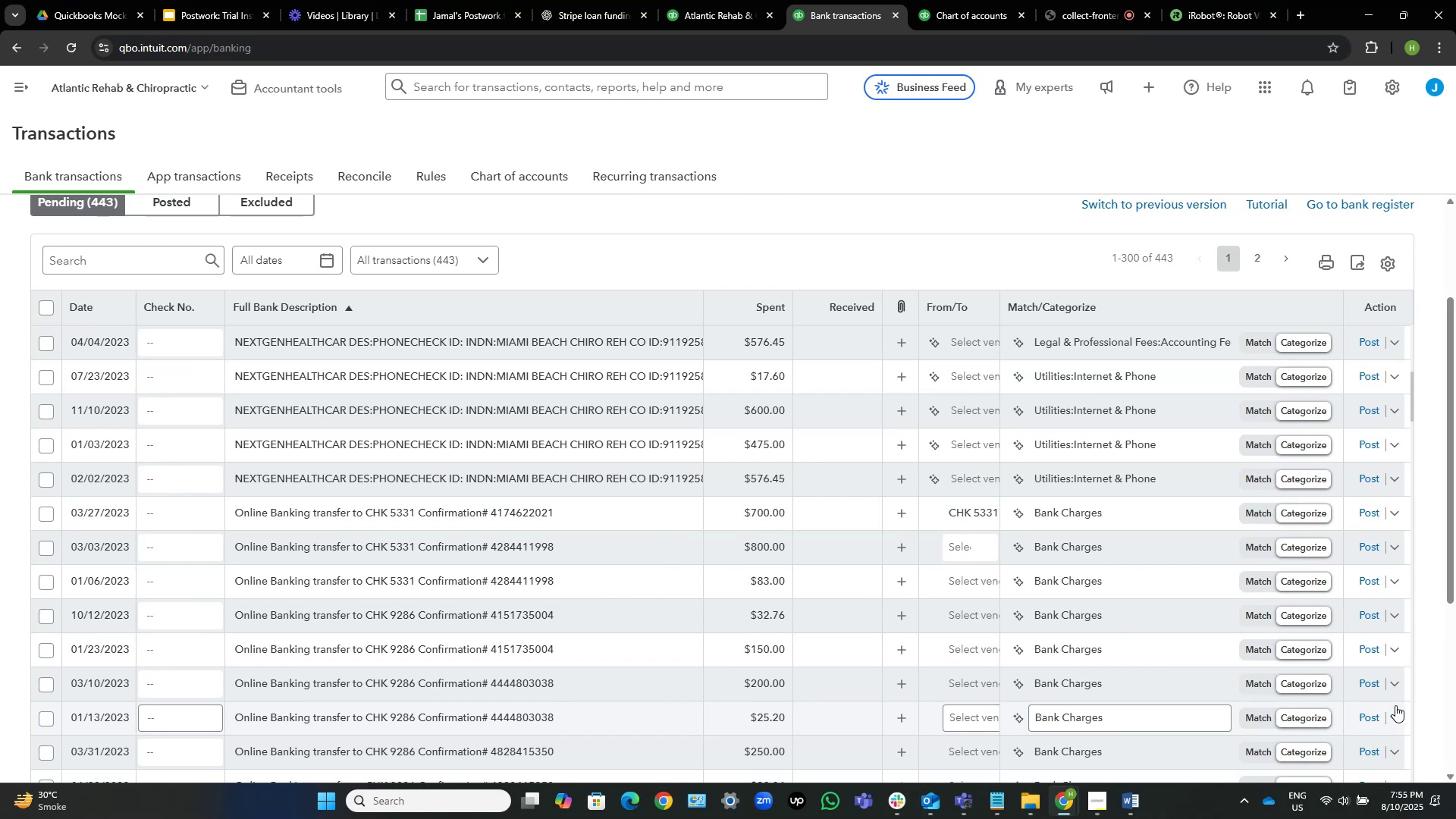 
left_click([45, 513])
 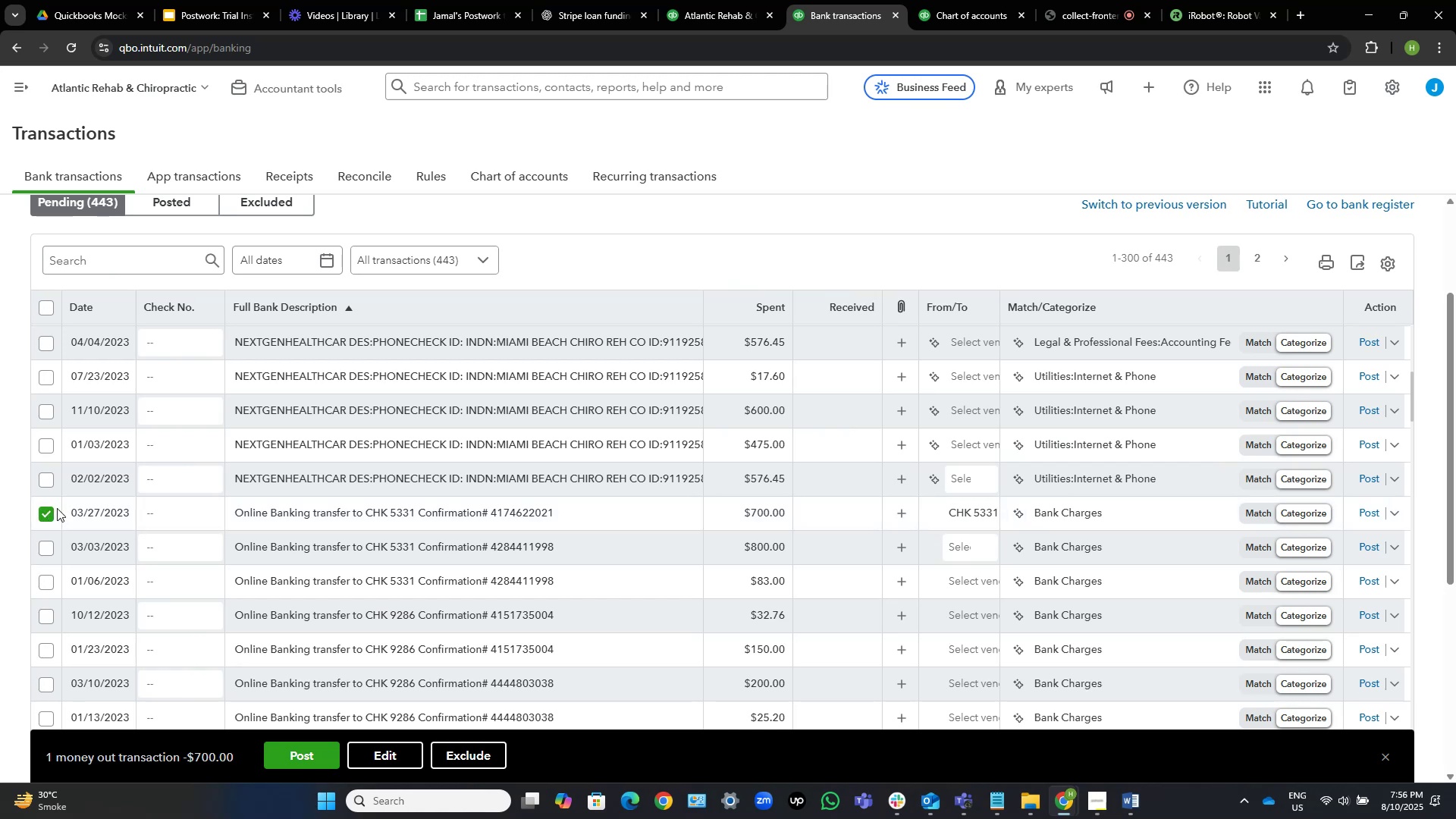 
wait(25.19)
 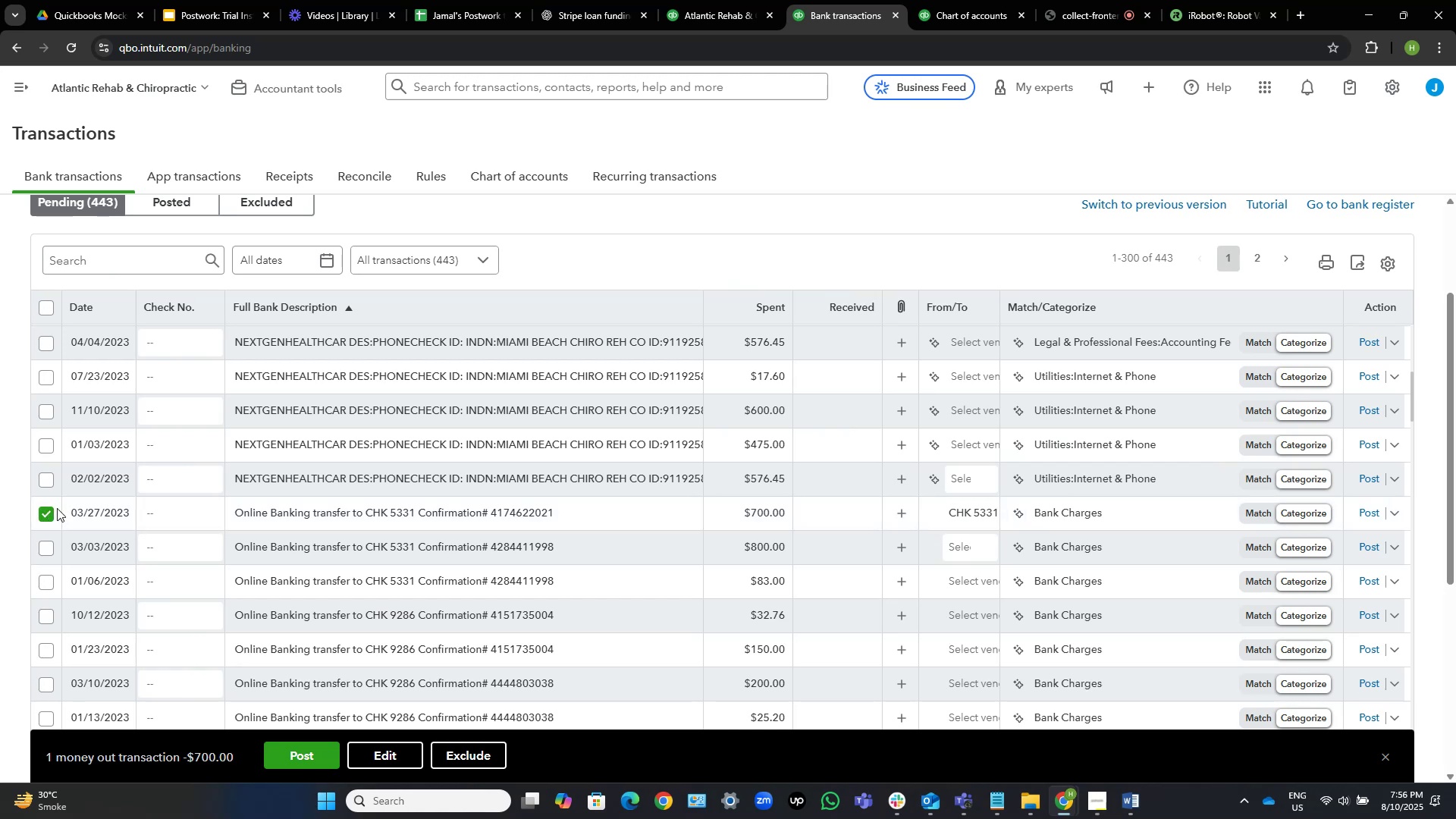 
left_click([49, 581])
 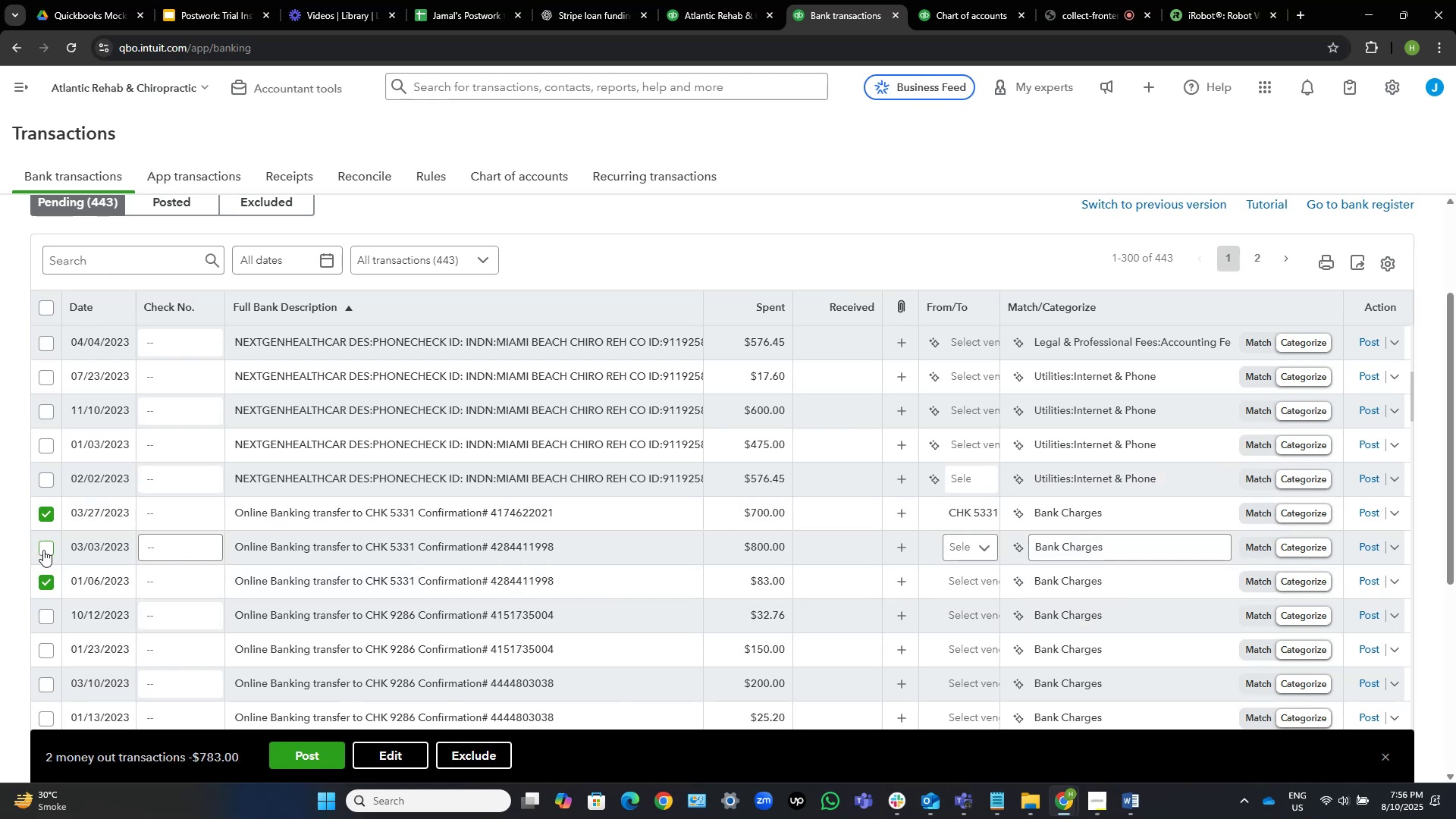 
left_click([43, 550])
 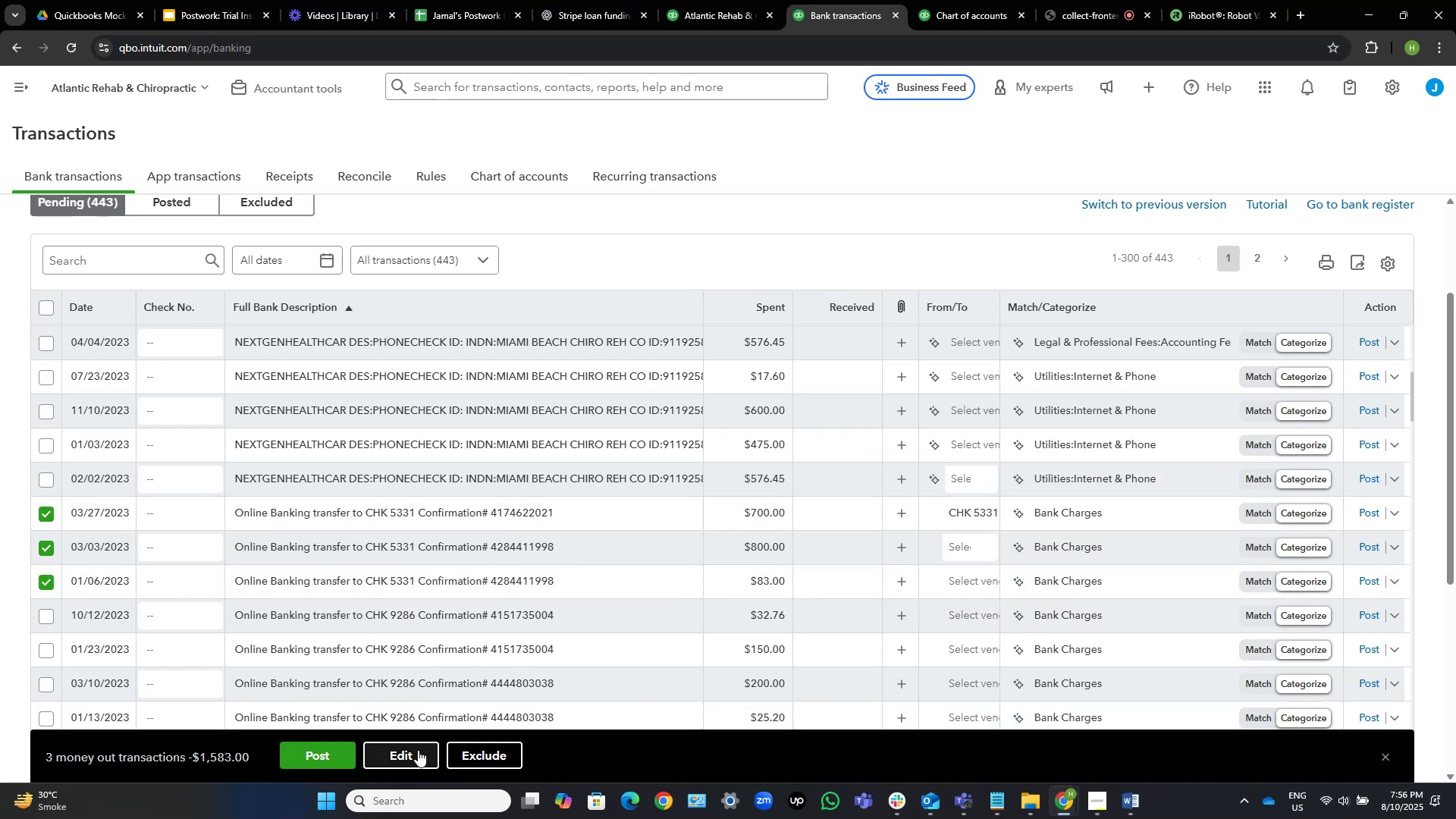 
left_click([418, 750])
 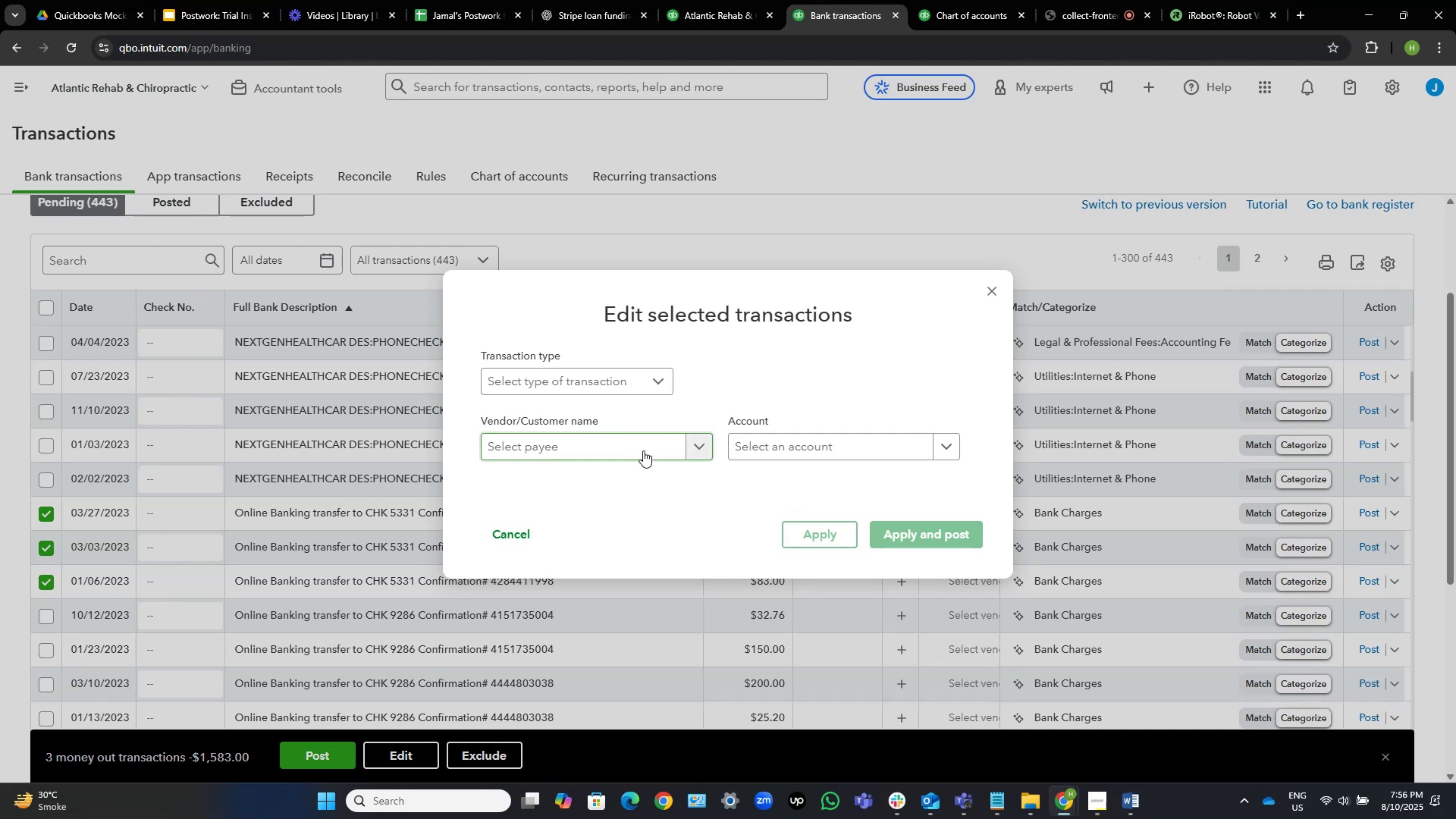 
wait(19.22)
 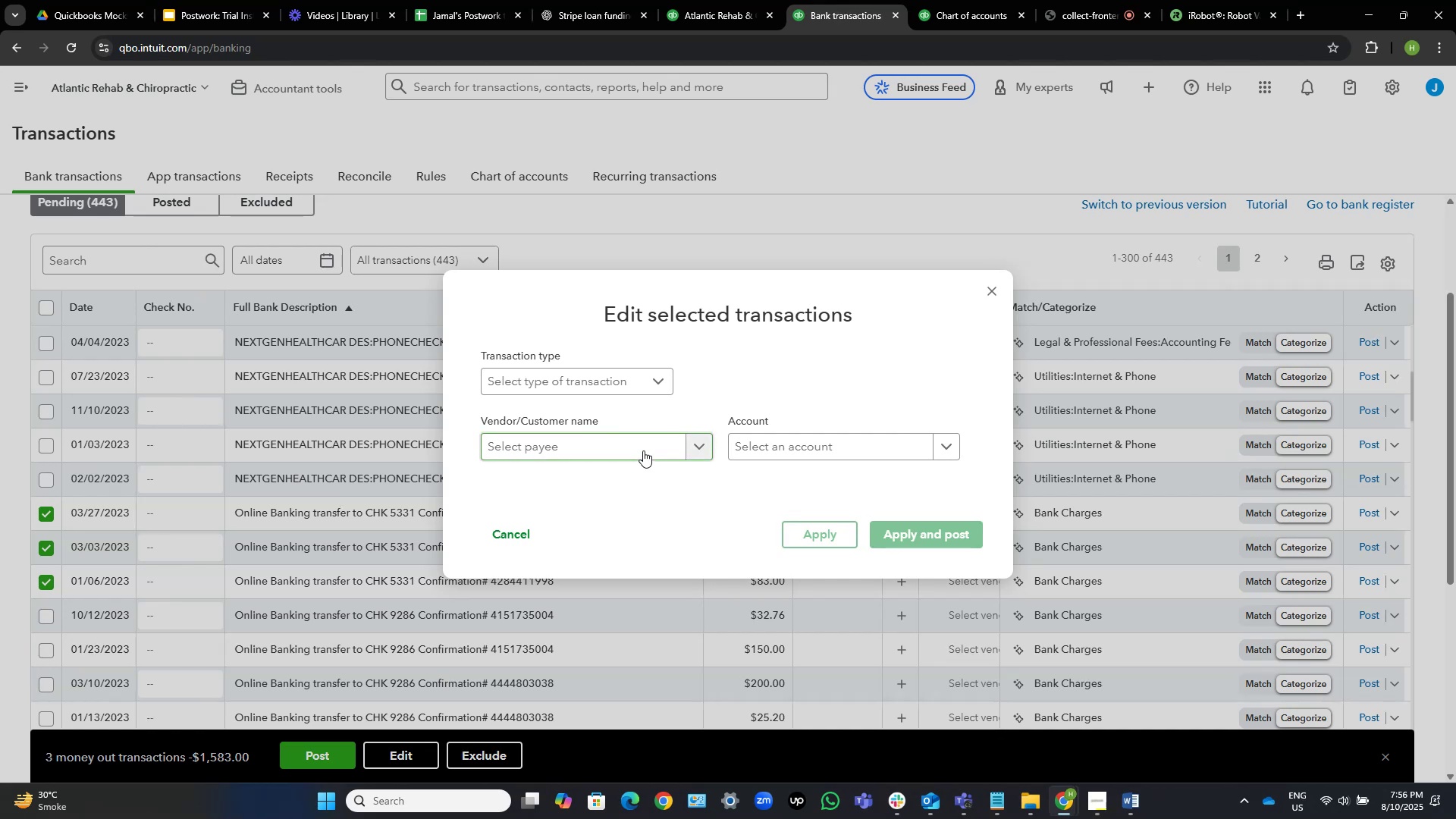 
left_click([643, 450])
 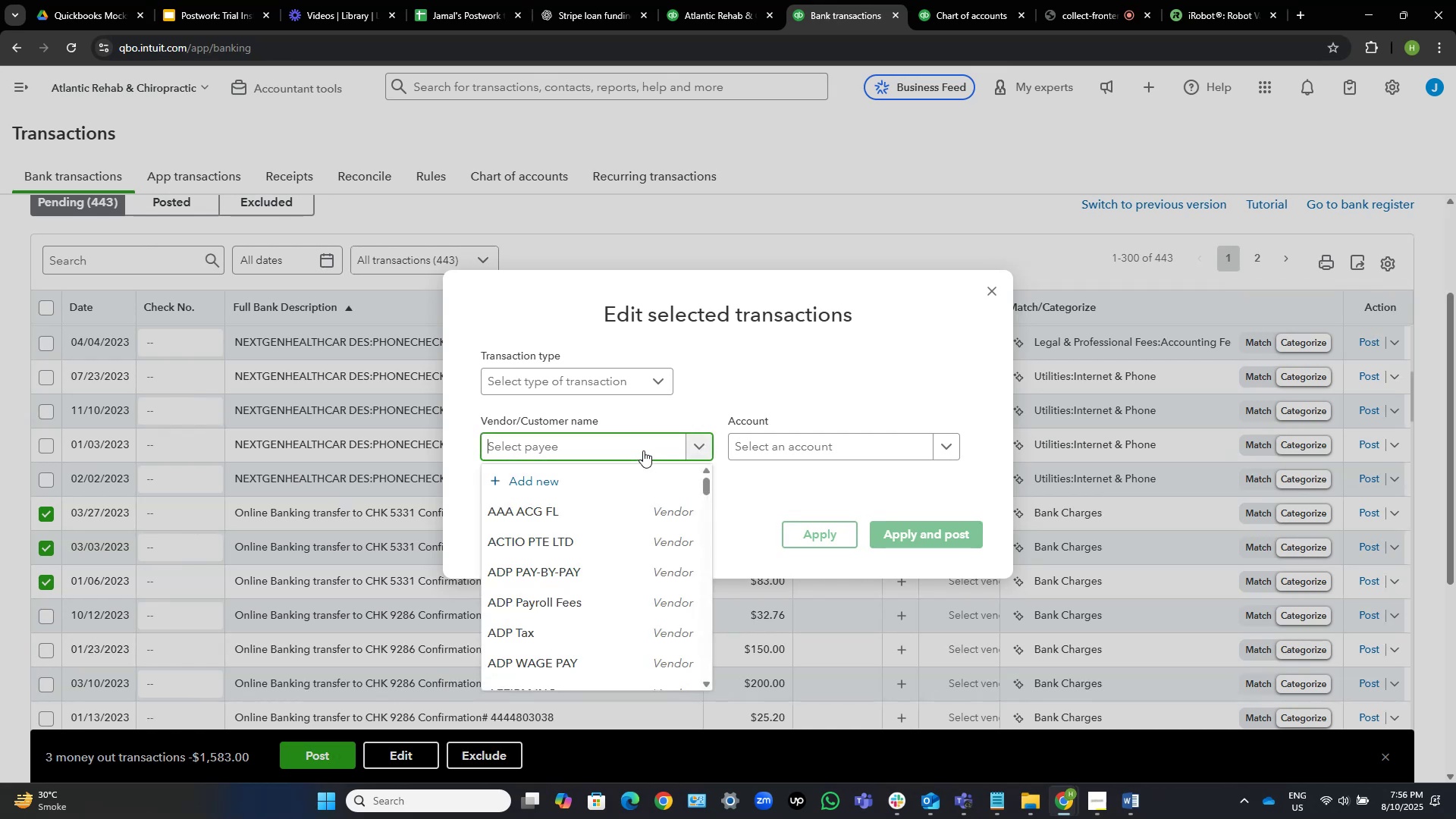 
key(Control+V)
 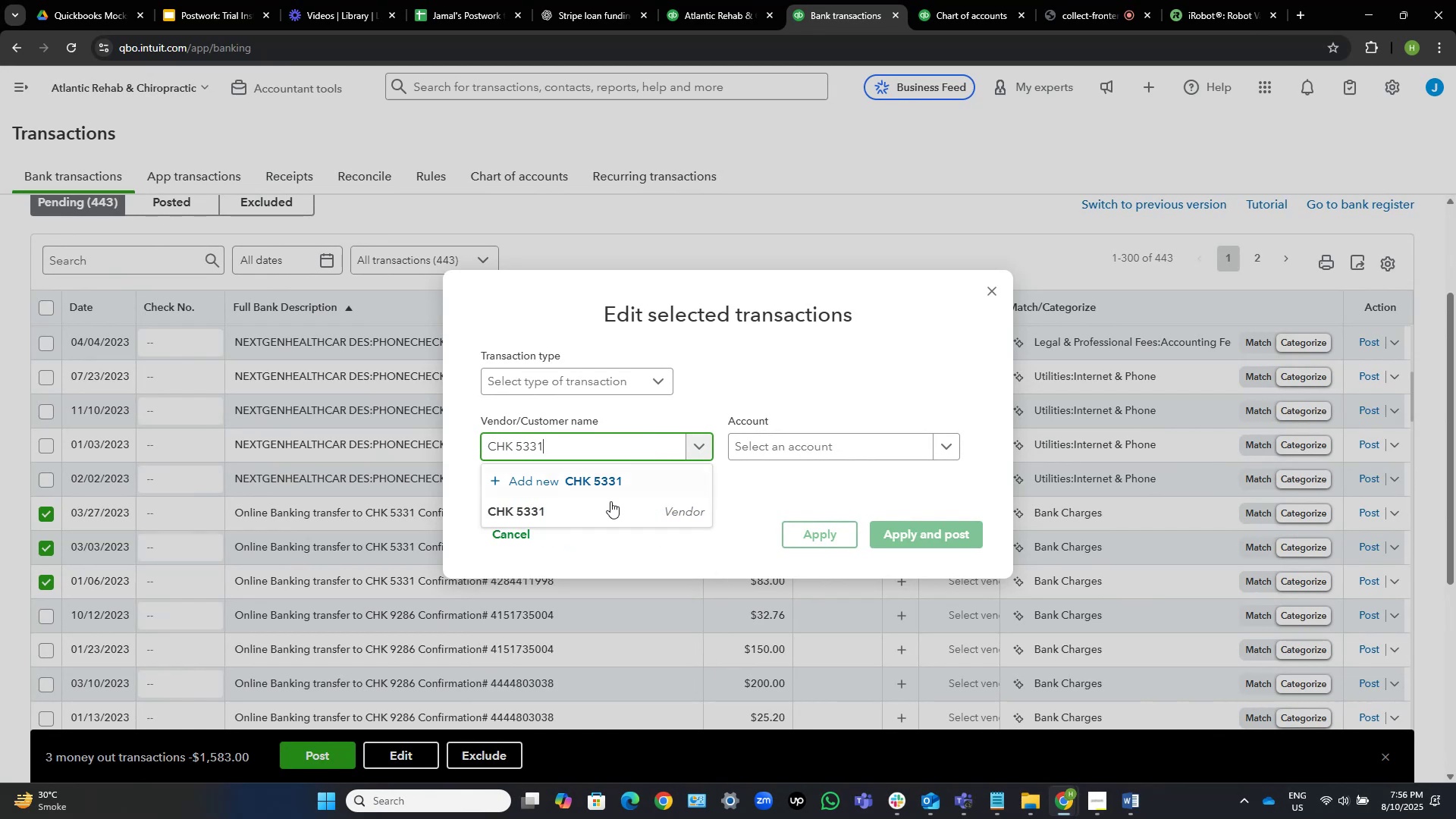 
left_click([595, 513])
 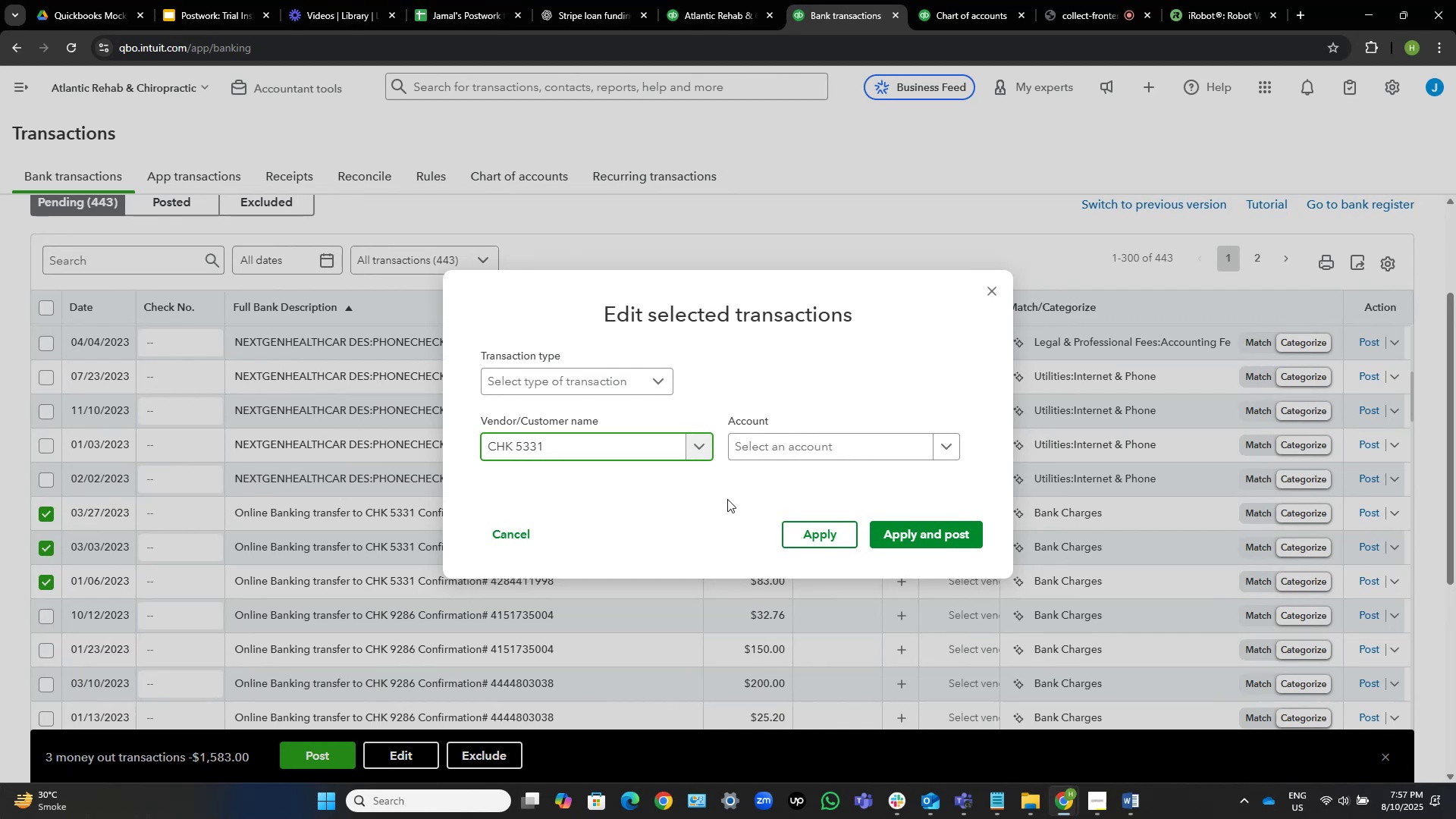 
wait(26.24)
 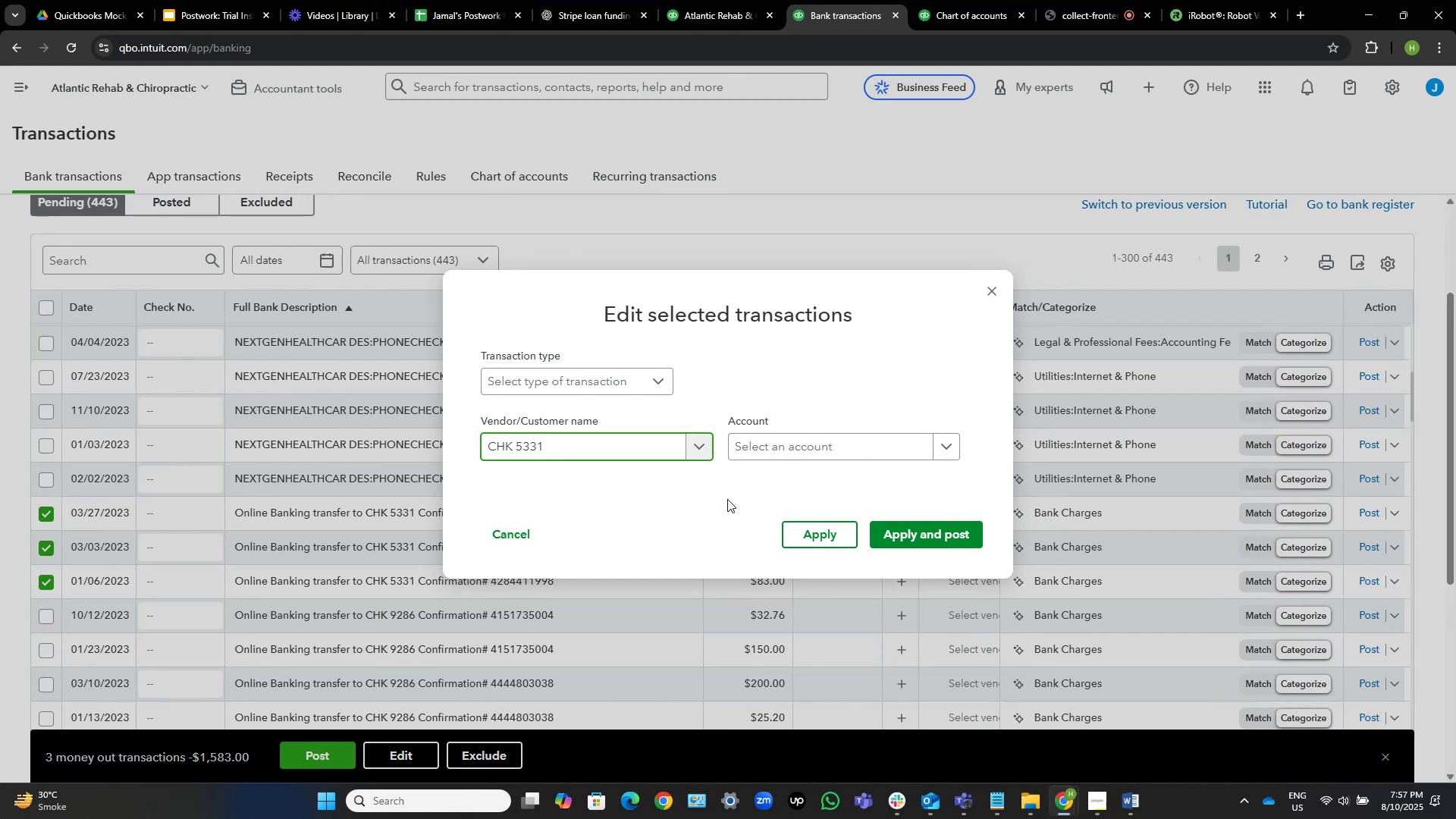 
left_click([814, 452])
 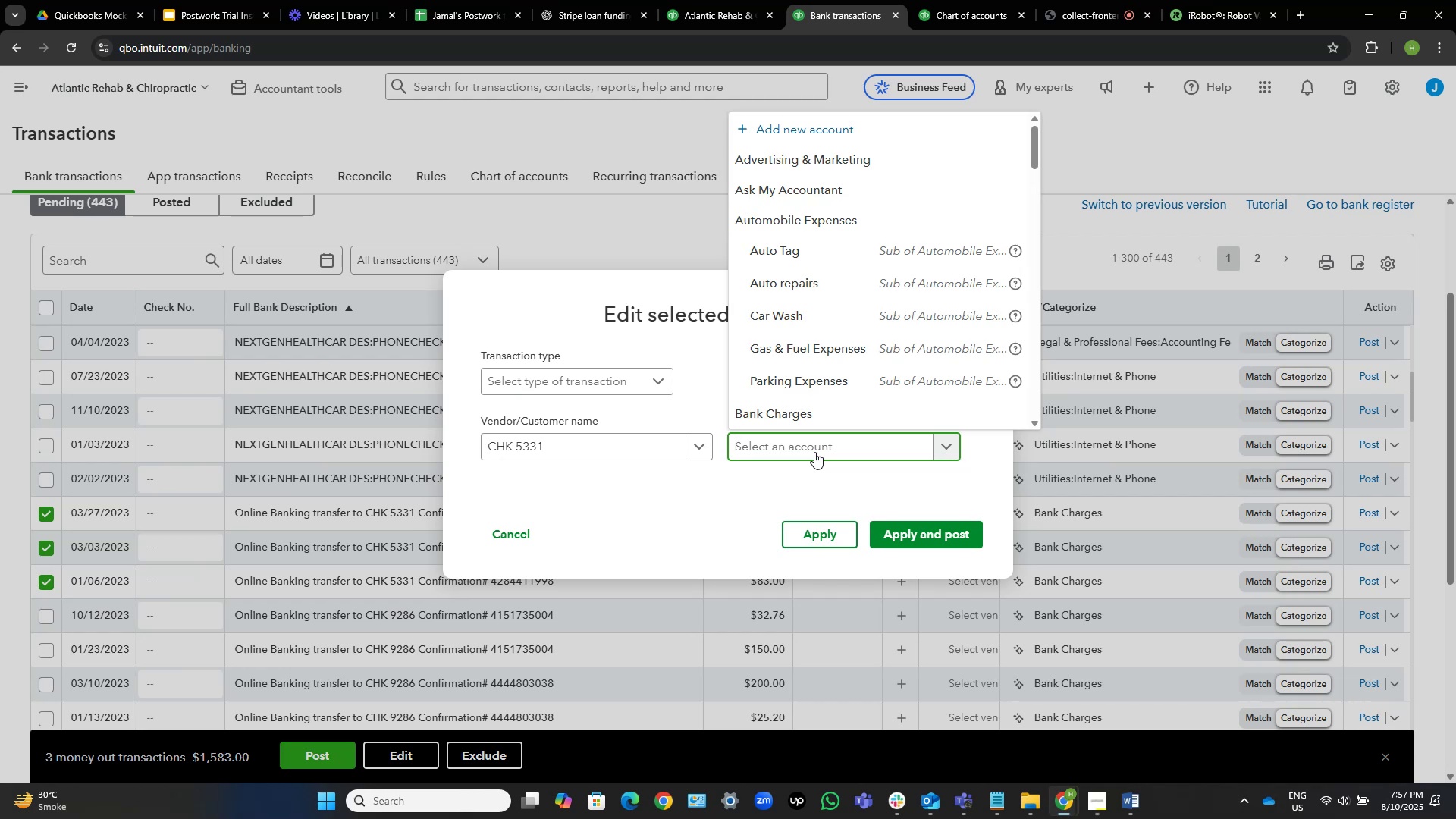 
wait(13.27)
 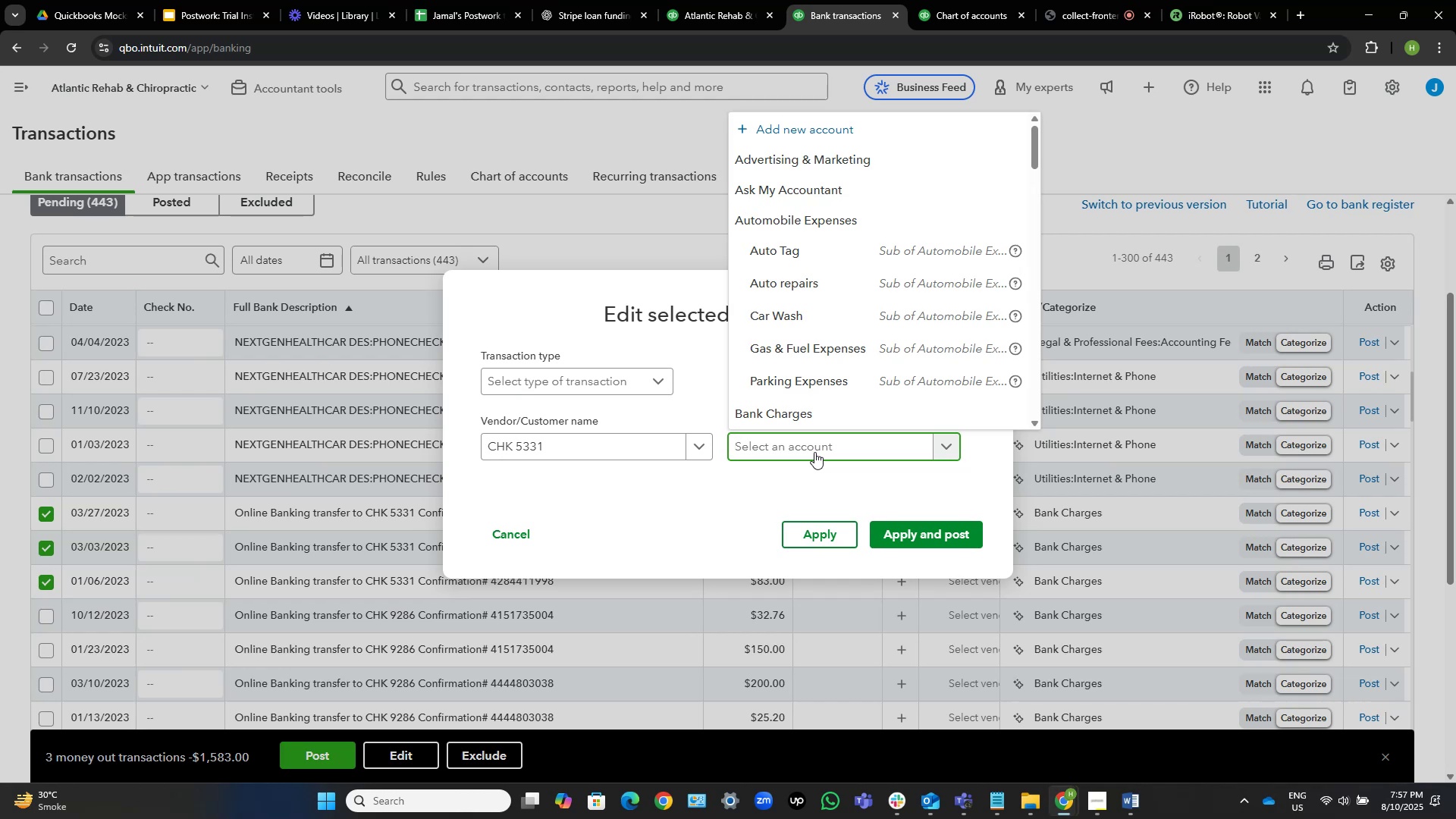 
scroll: coordinate [864, 338], scroll_direction: down, amount: 2.0
 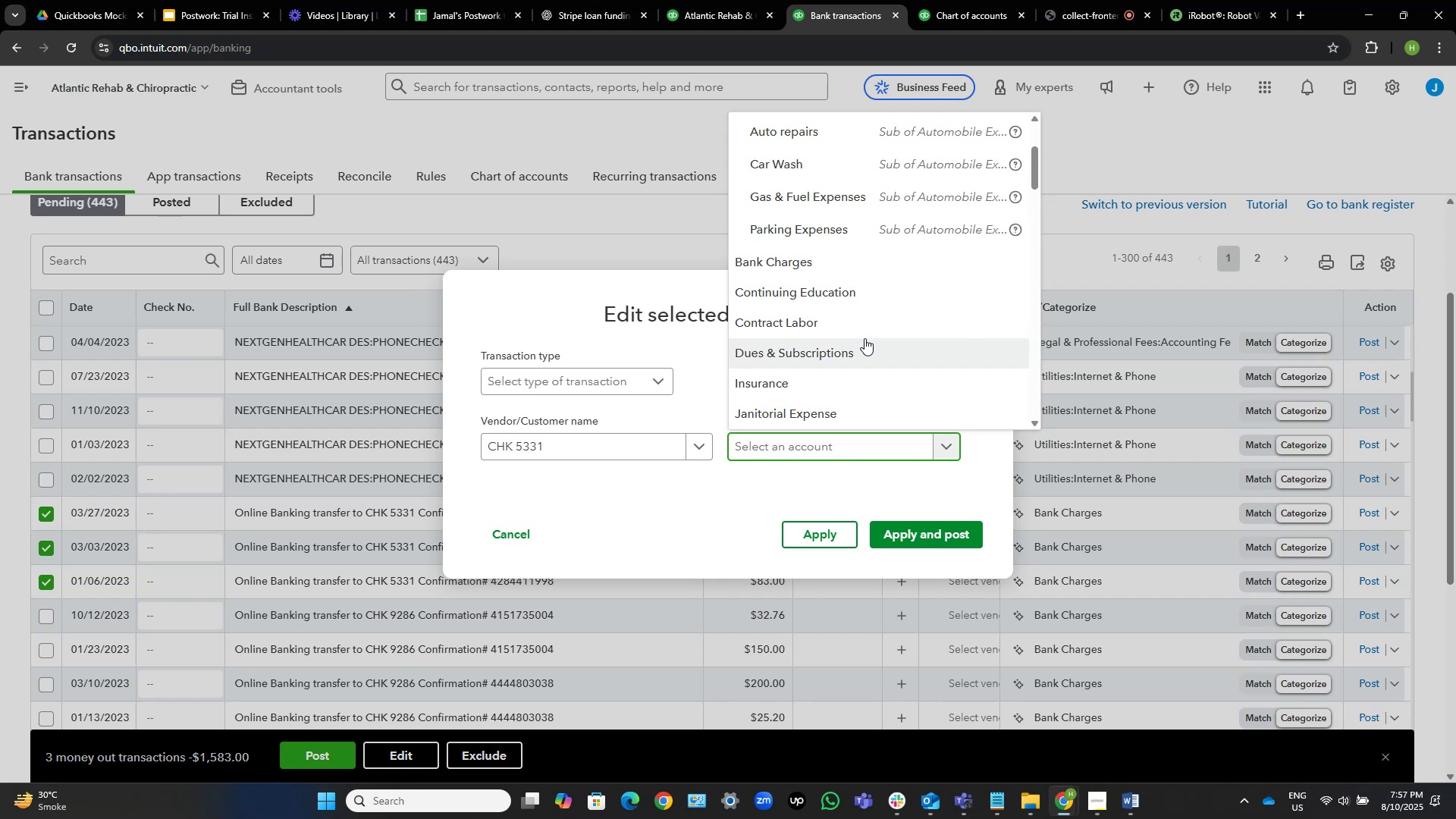 
wait(17.66)
 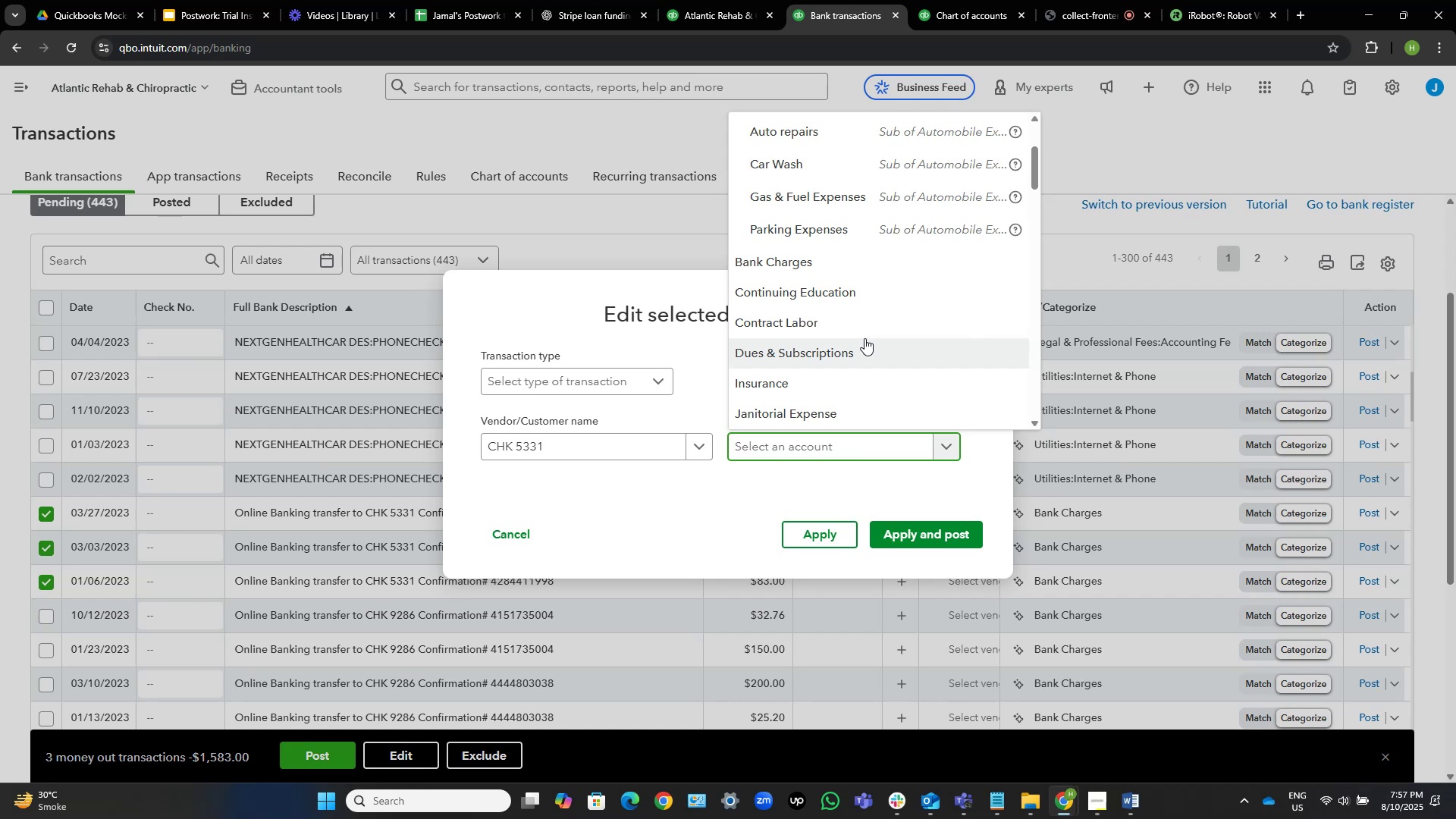 
scroll: coordinate [864, 338], scroll_direction: down, amount: 1.0
 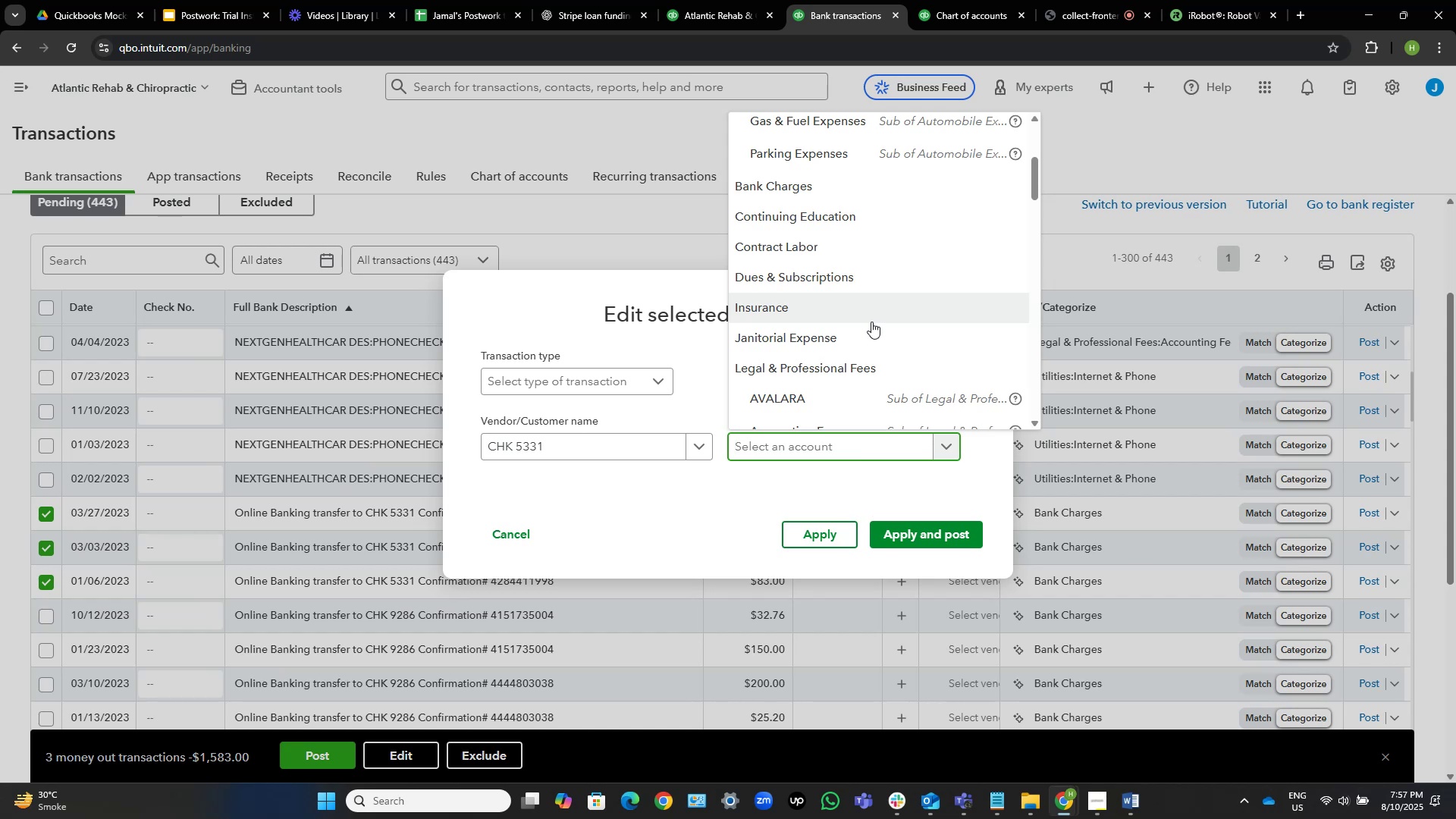 
wait(17.93)
 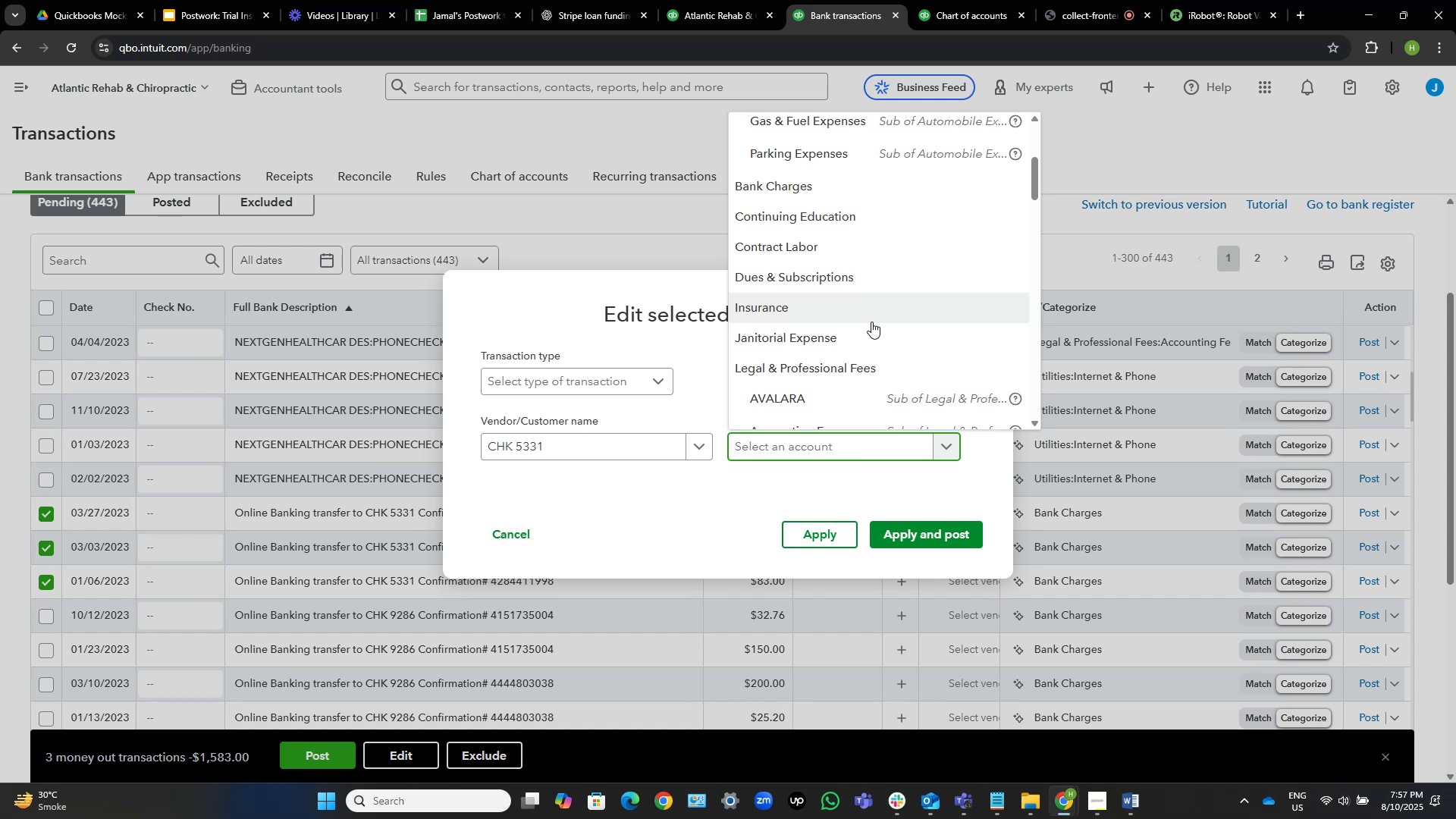 
scroll: coordinate [871, 322], scroll_direction: down, amount: 2.0
 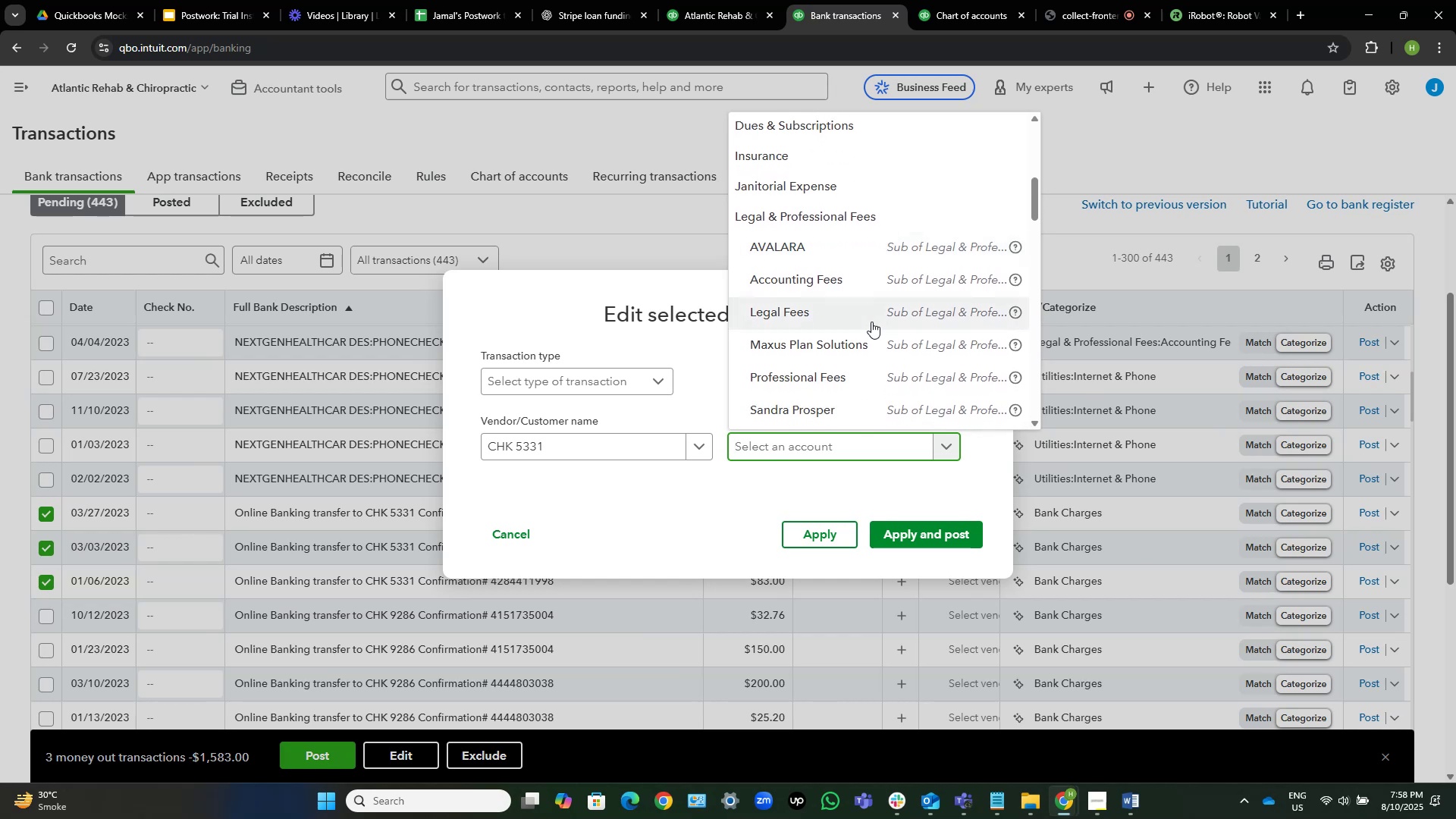 
type(ask)
 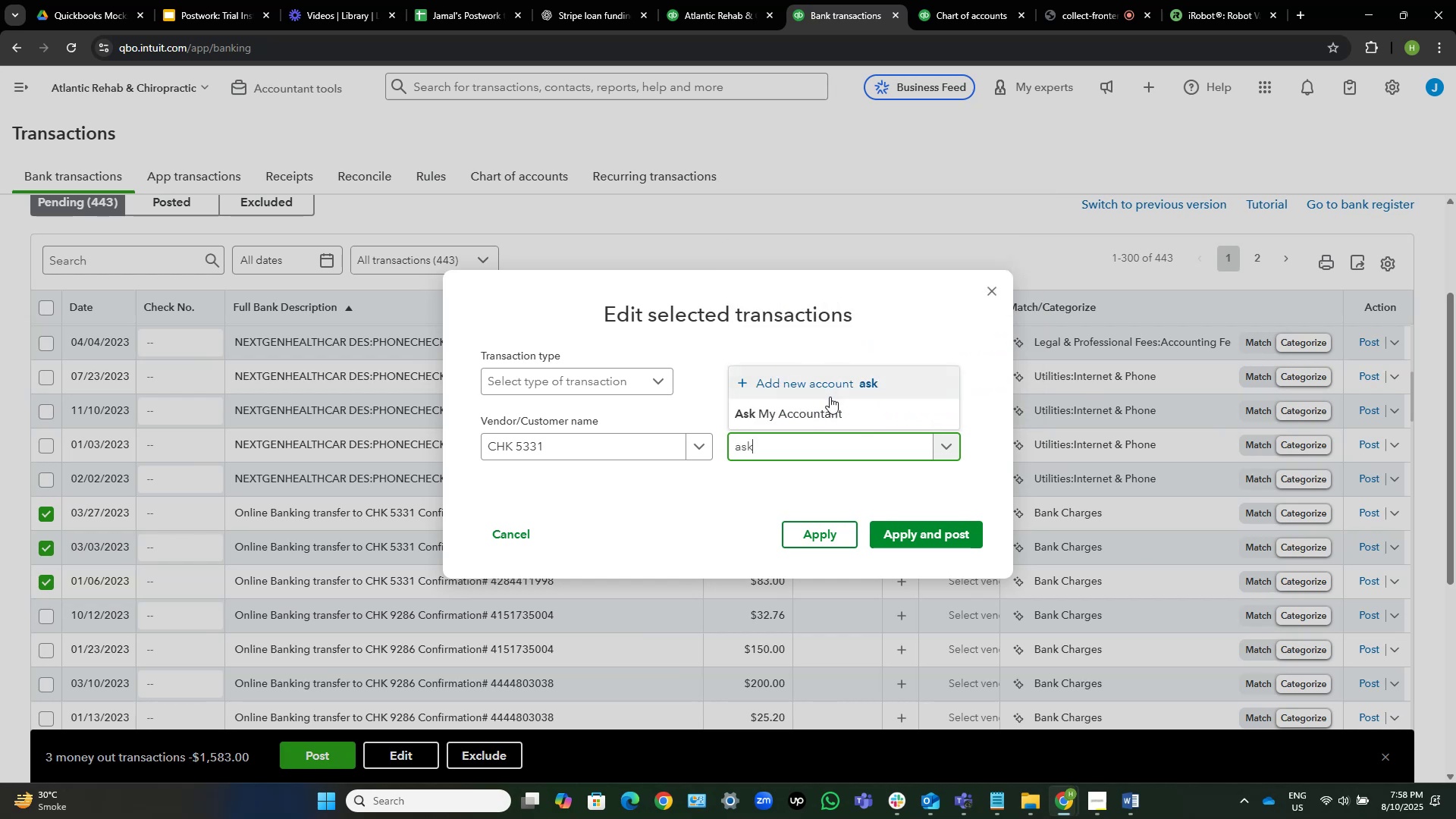 
left_click([824, 413])
 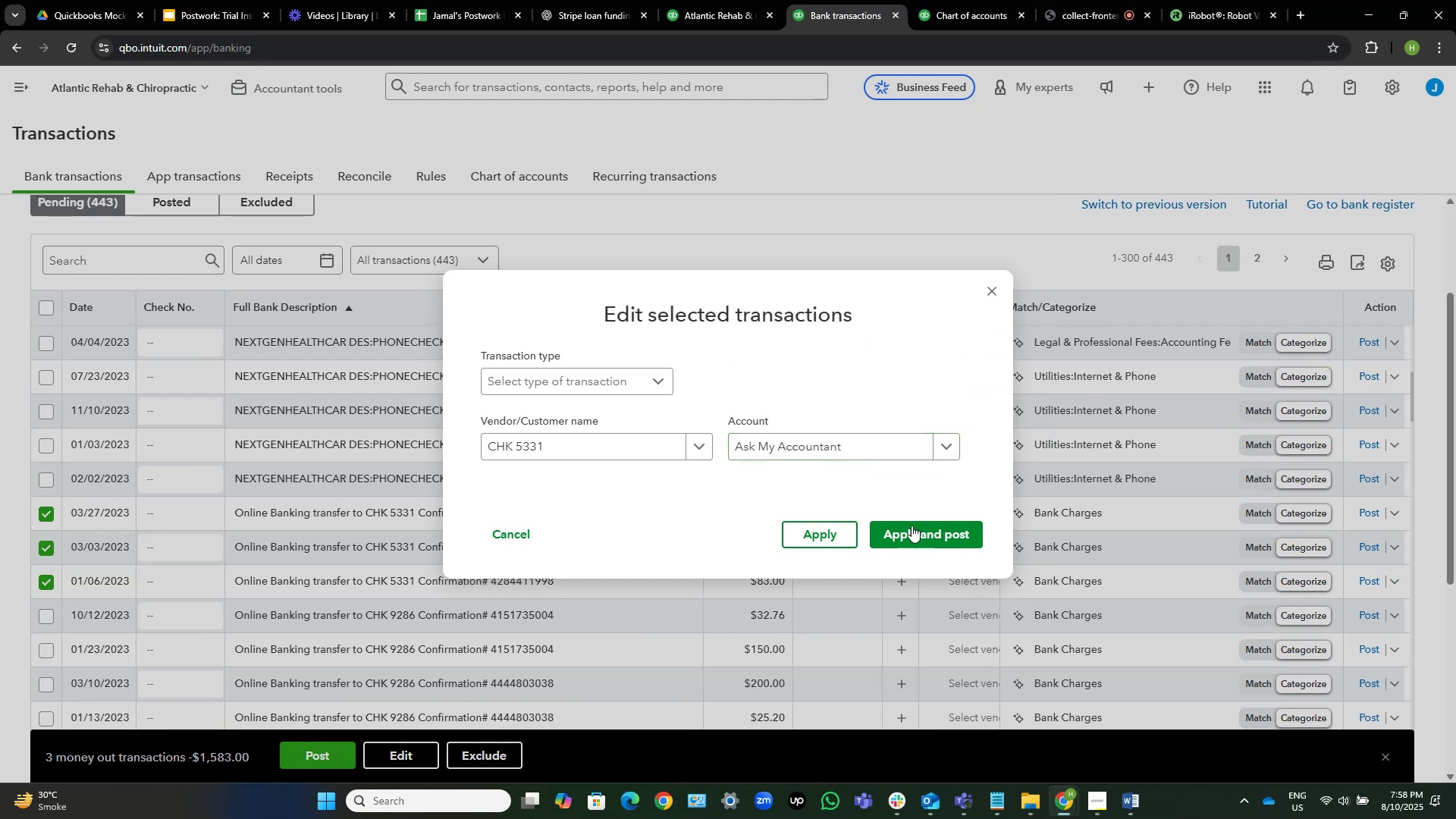 
left_click([921, 531])
 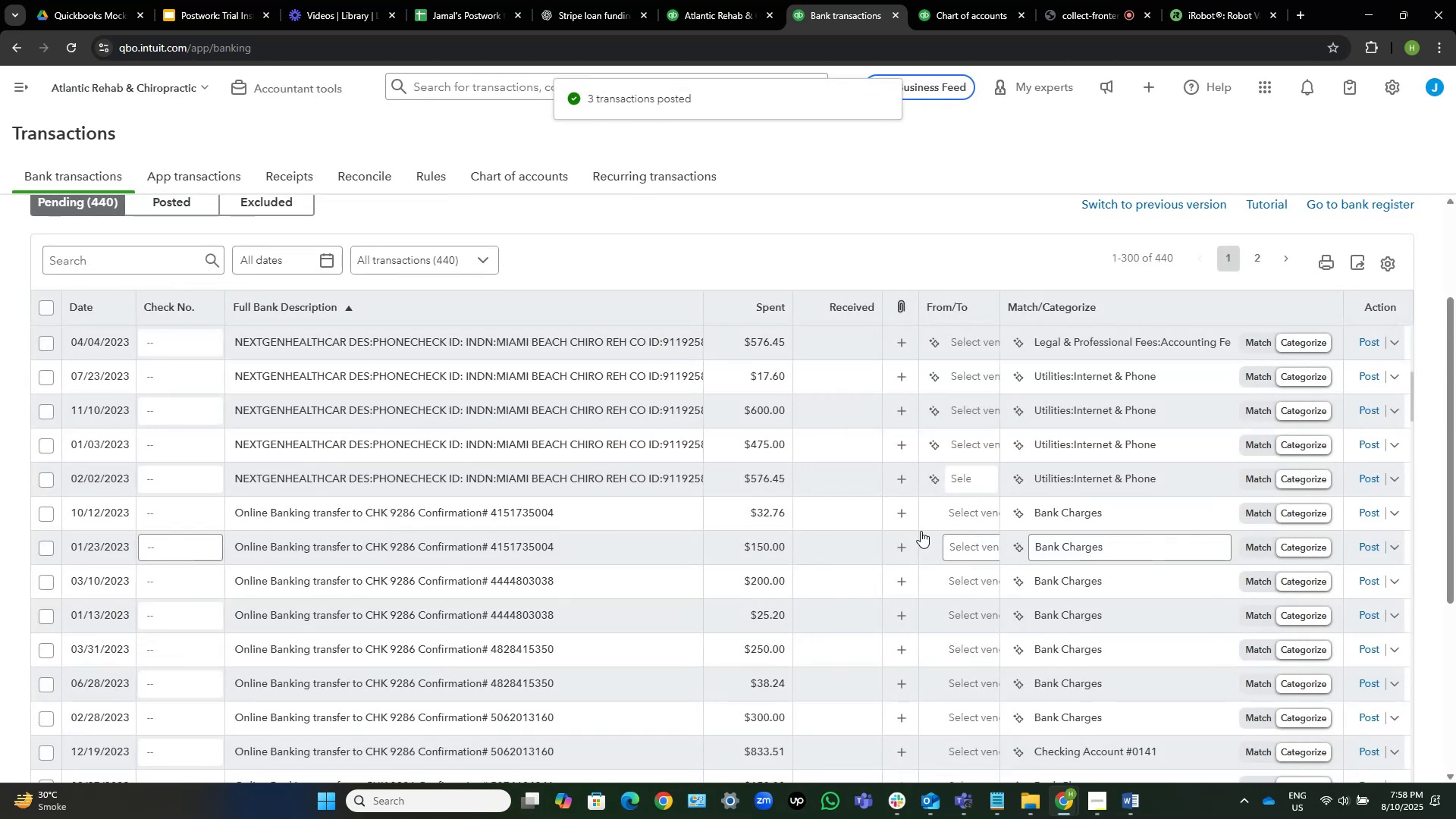 
wait(9.45)
 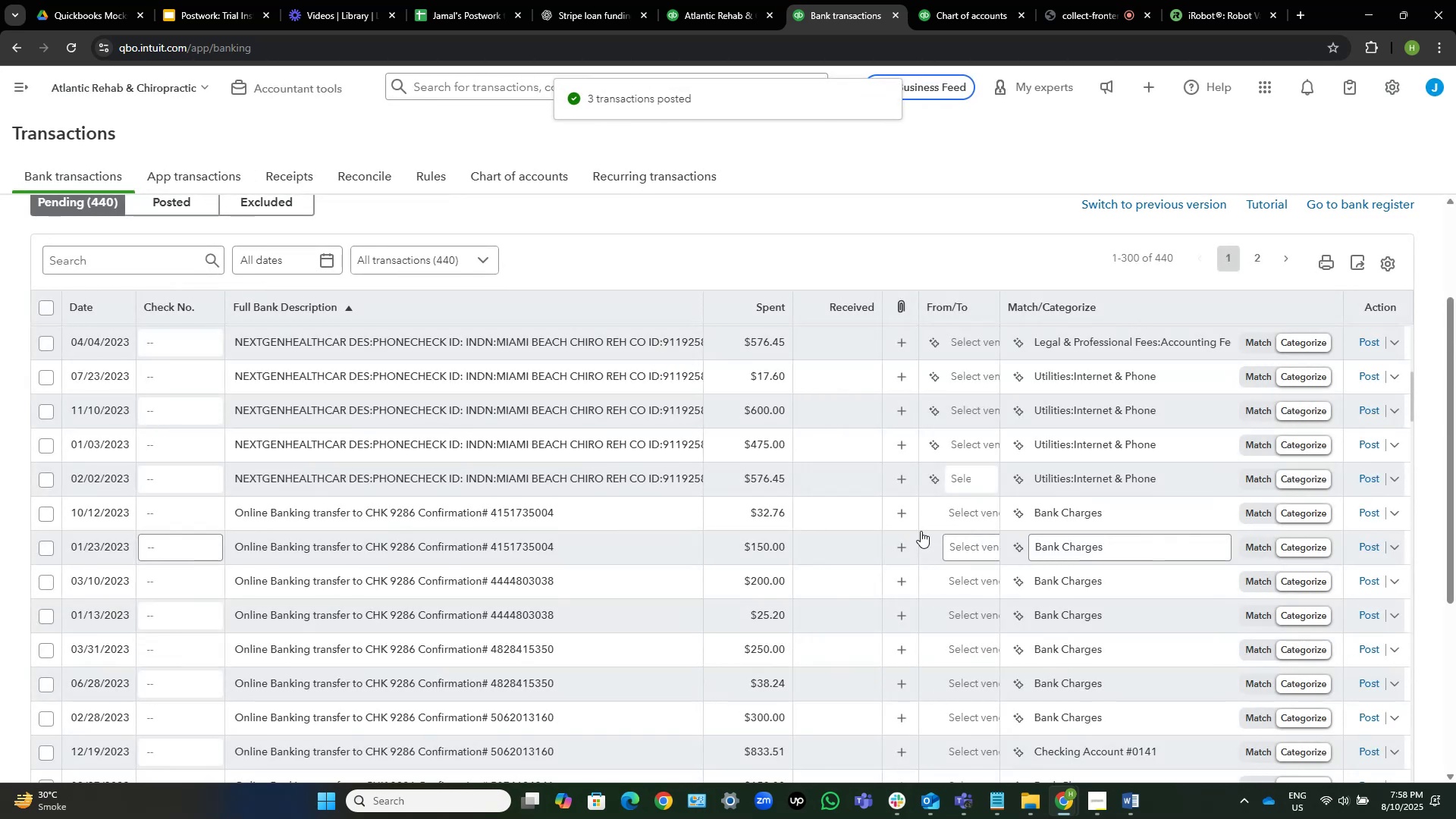 
left_click_drag(start_coordinate=[415, 512], to_coordinate=[390, 510])
 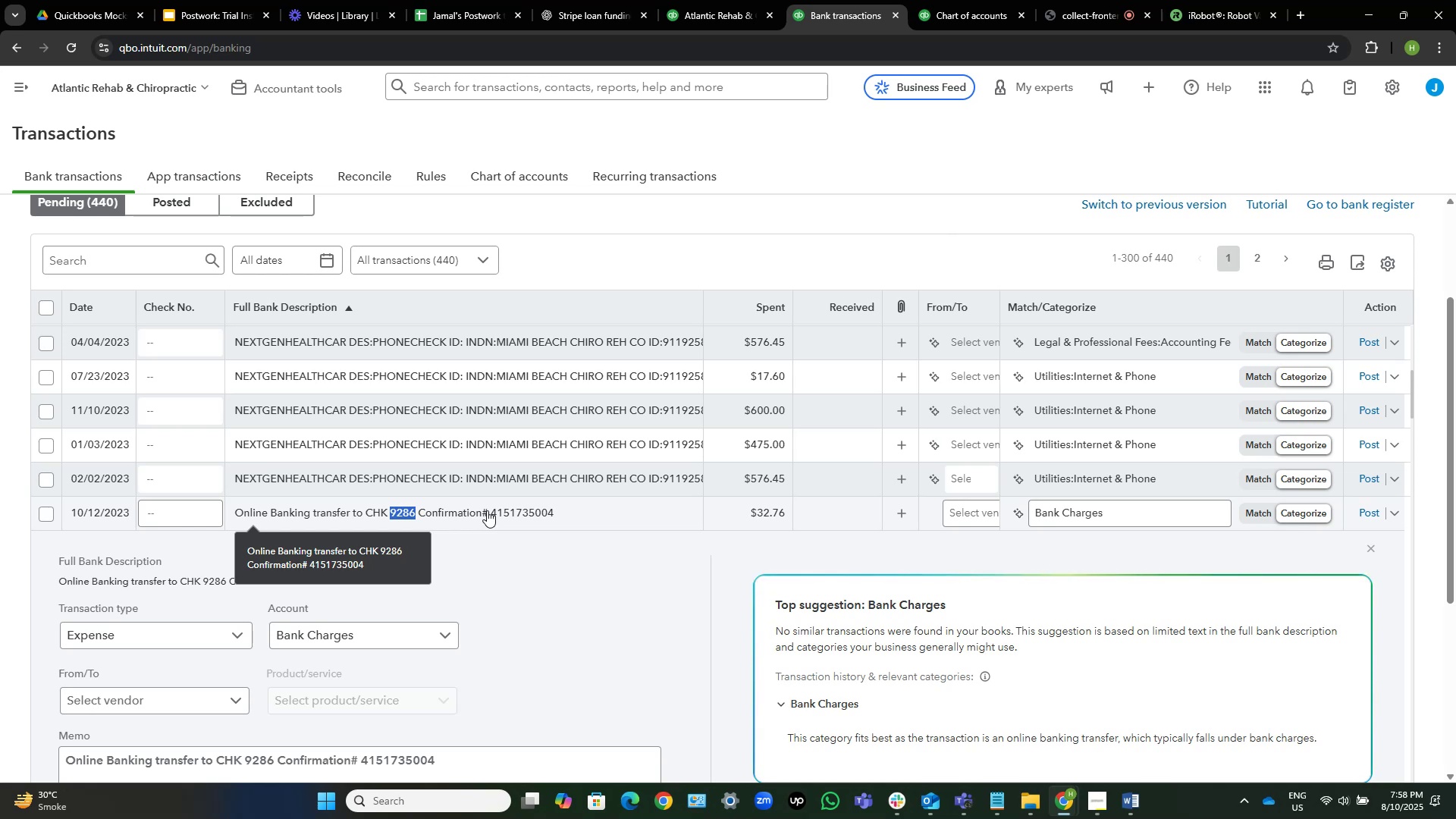 
key(Shift+ArrowLeft)
 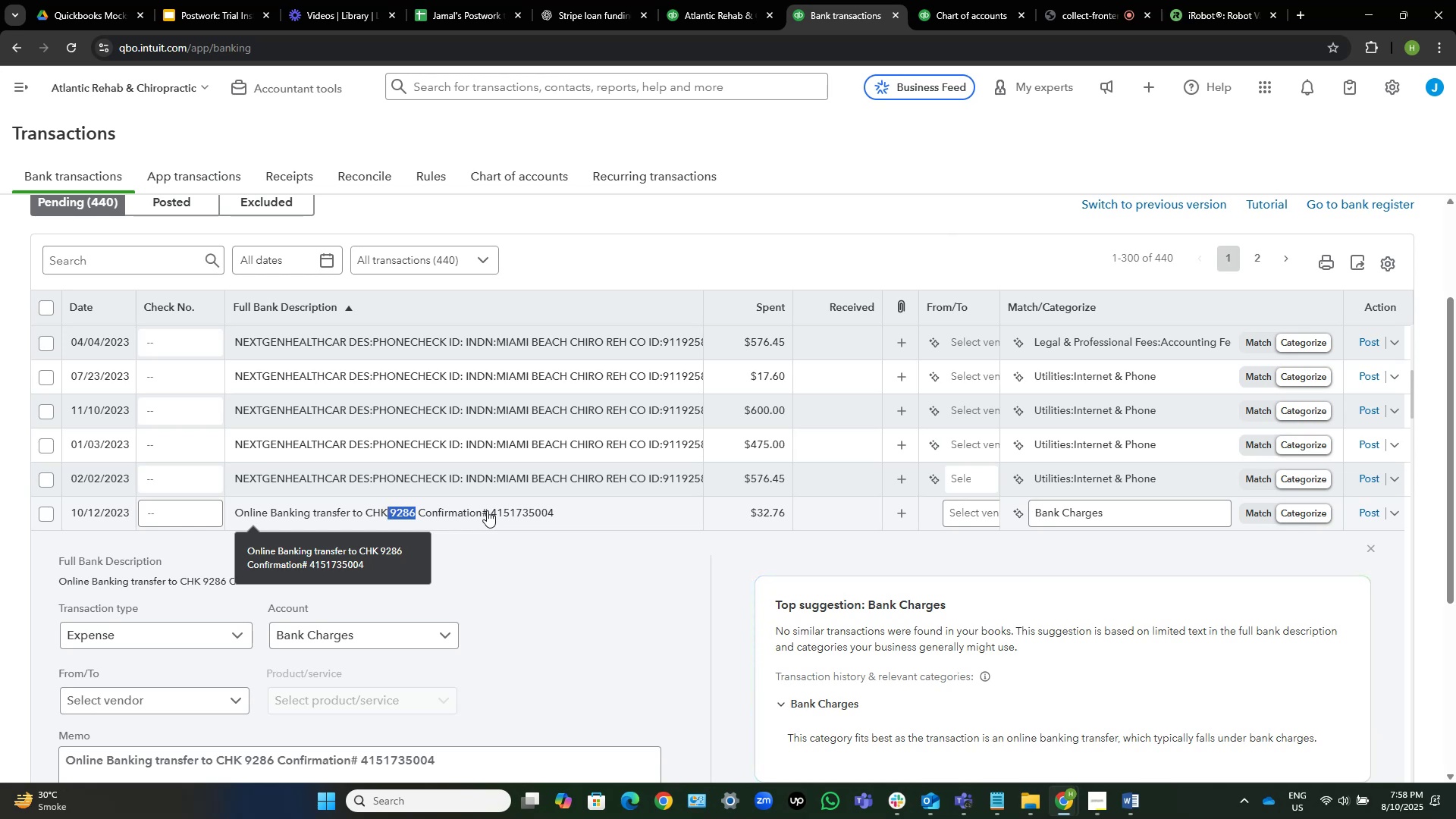 
key(Shift+ArrowLeft)
 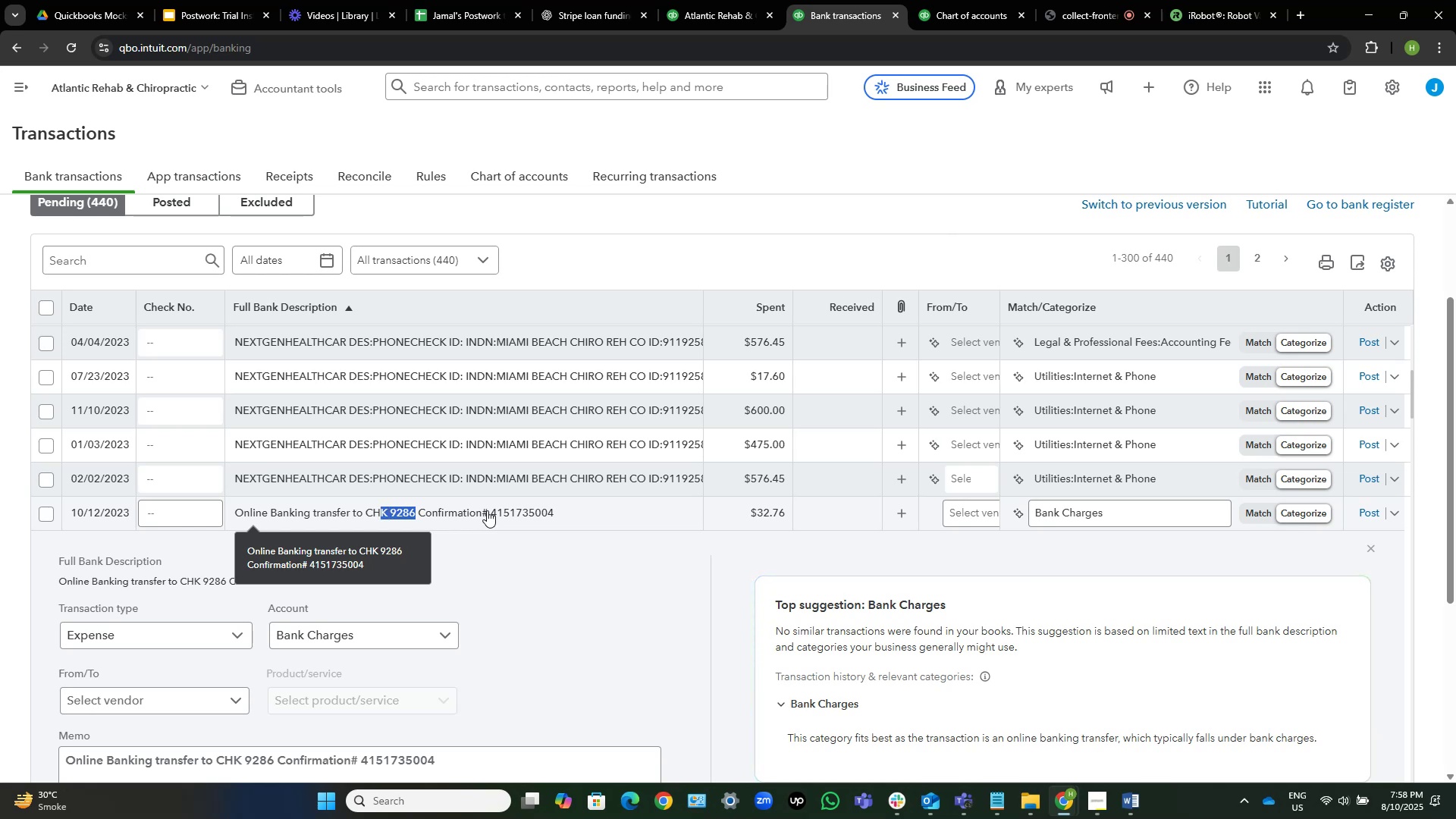 
key(Shift+ArrowLeft)
 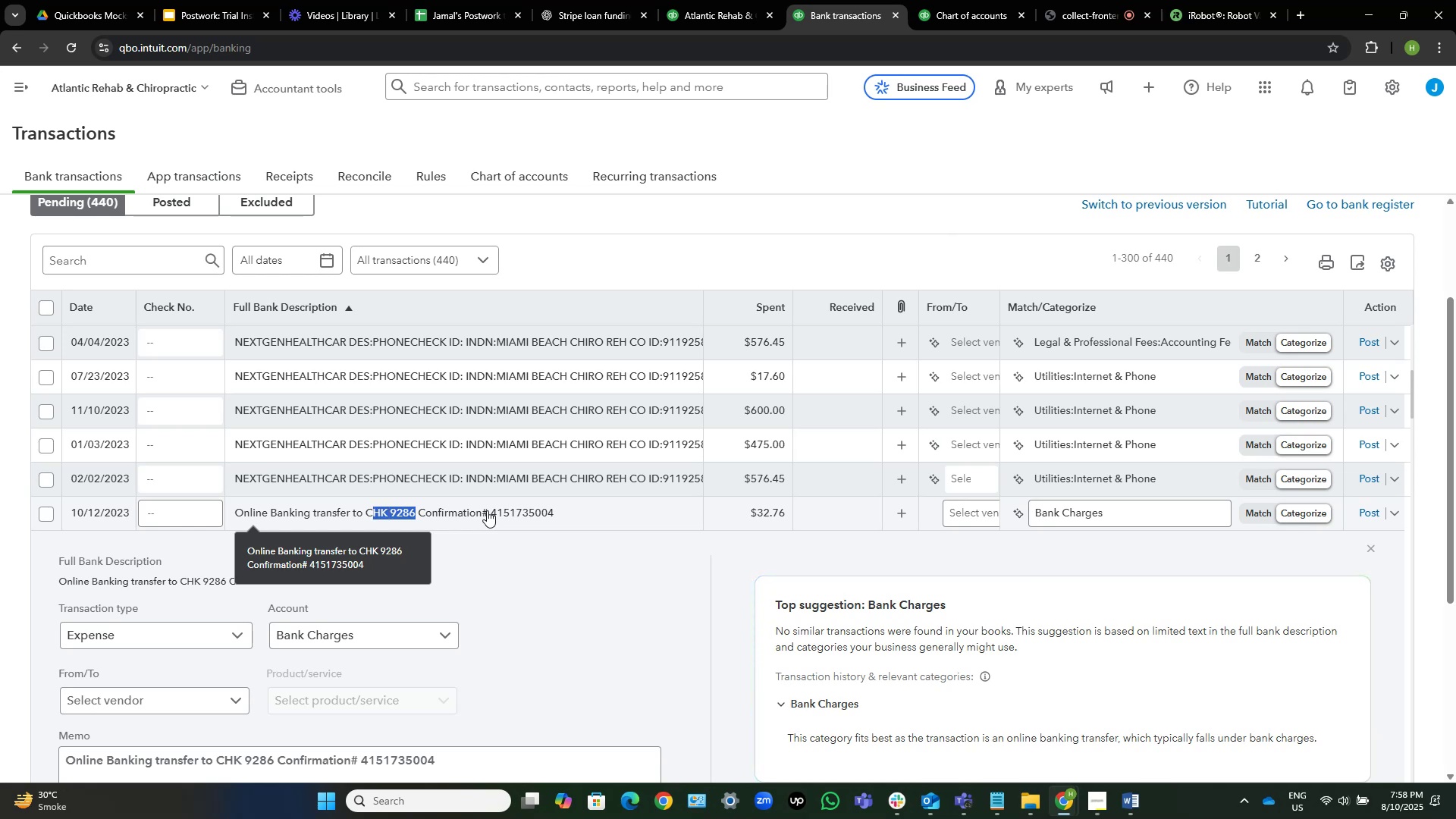 
key(Shift+ArrowLeft)
 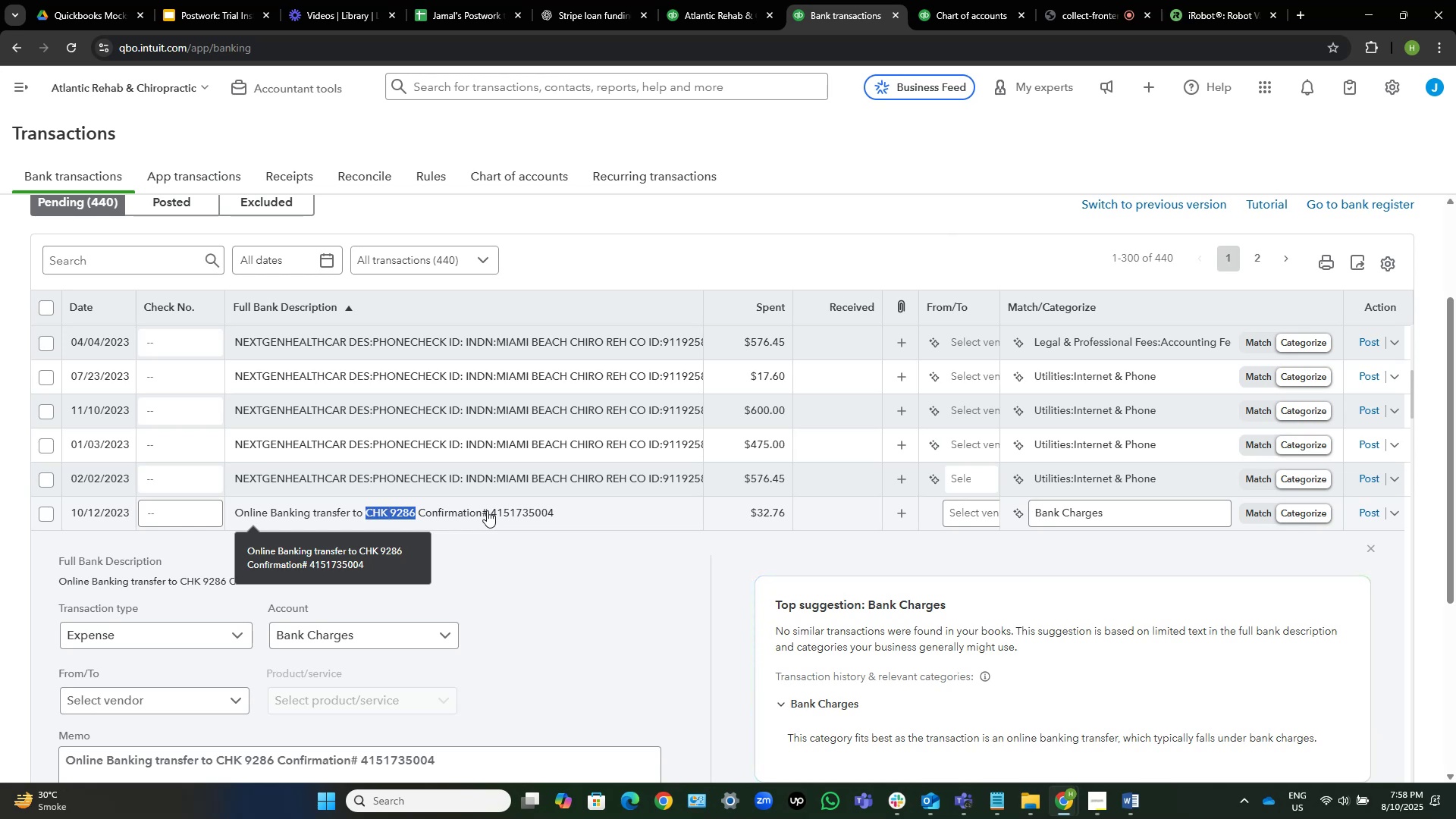 
hold_key(key=ControlLeft, duration=0.81)
 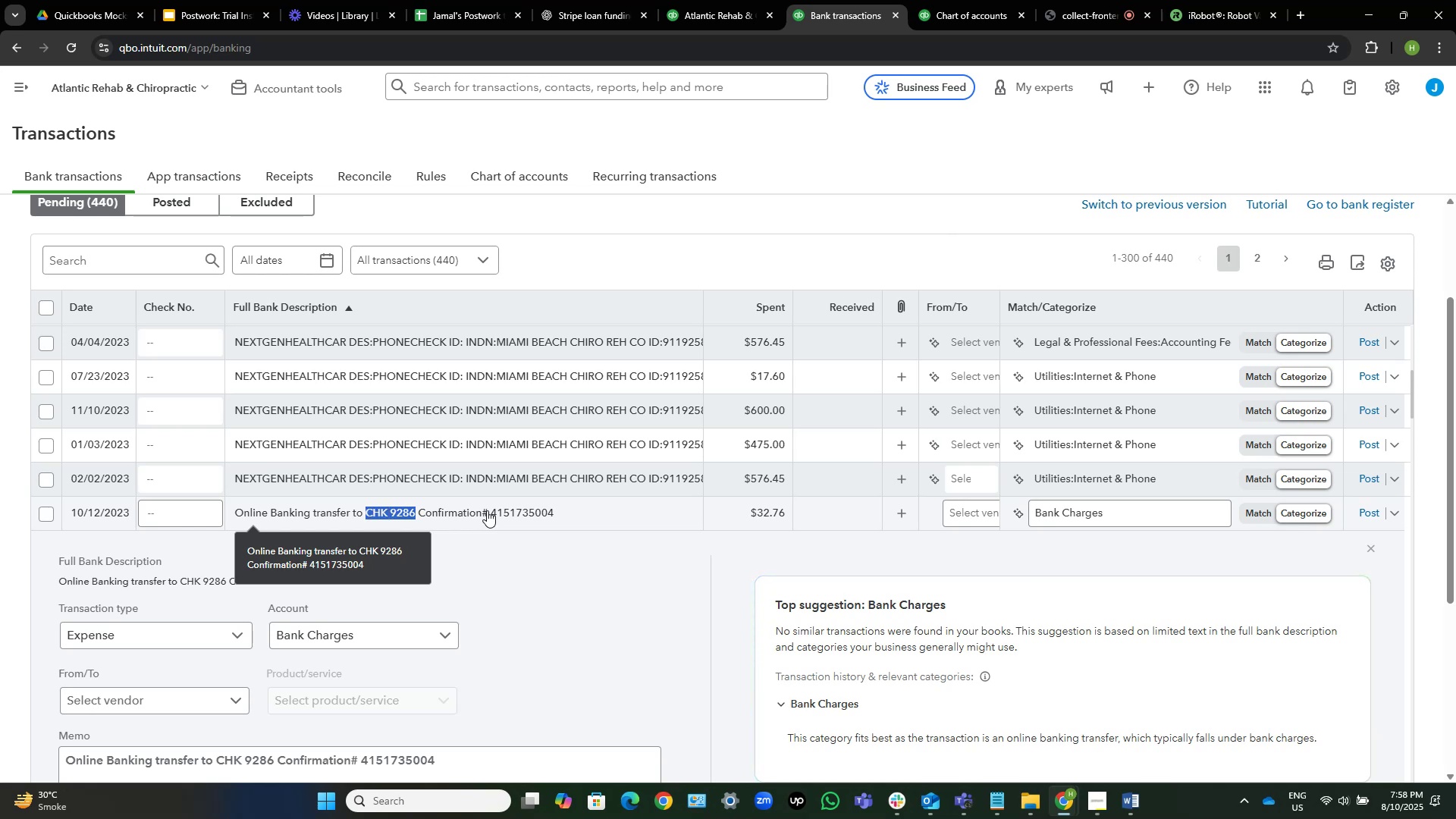 
hold_key(key=C, duration=0.31)
 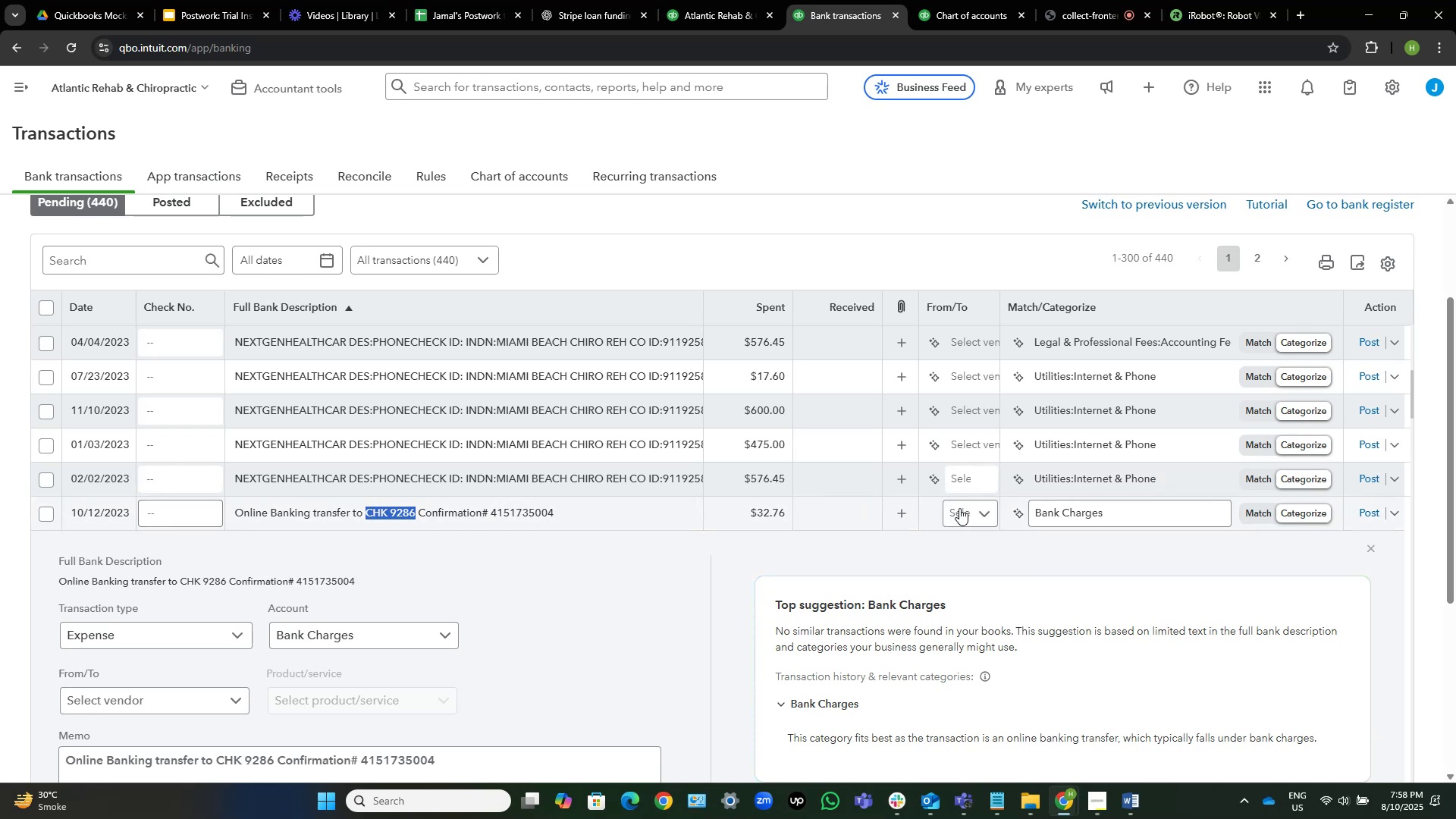 
left_click([960, 508])
 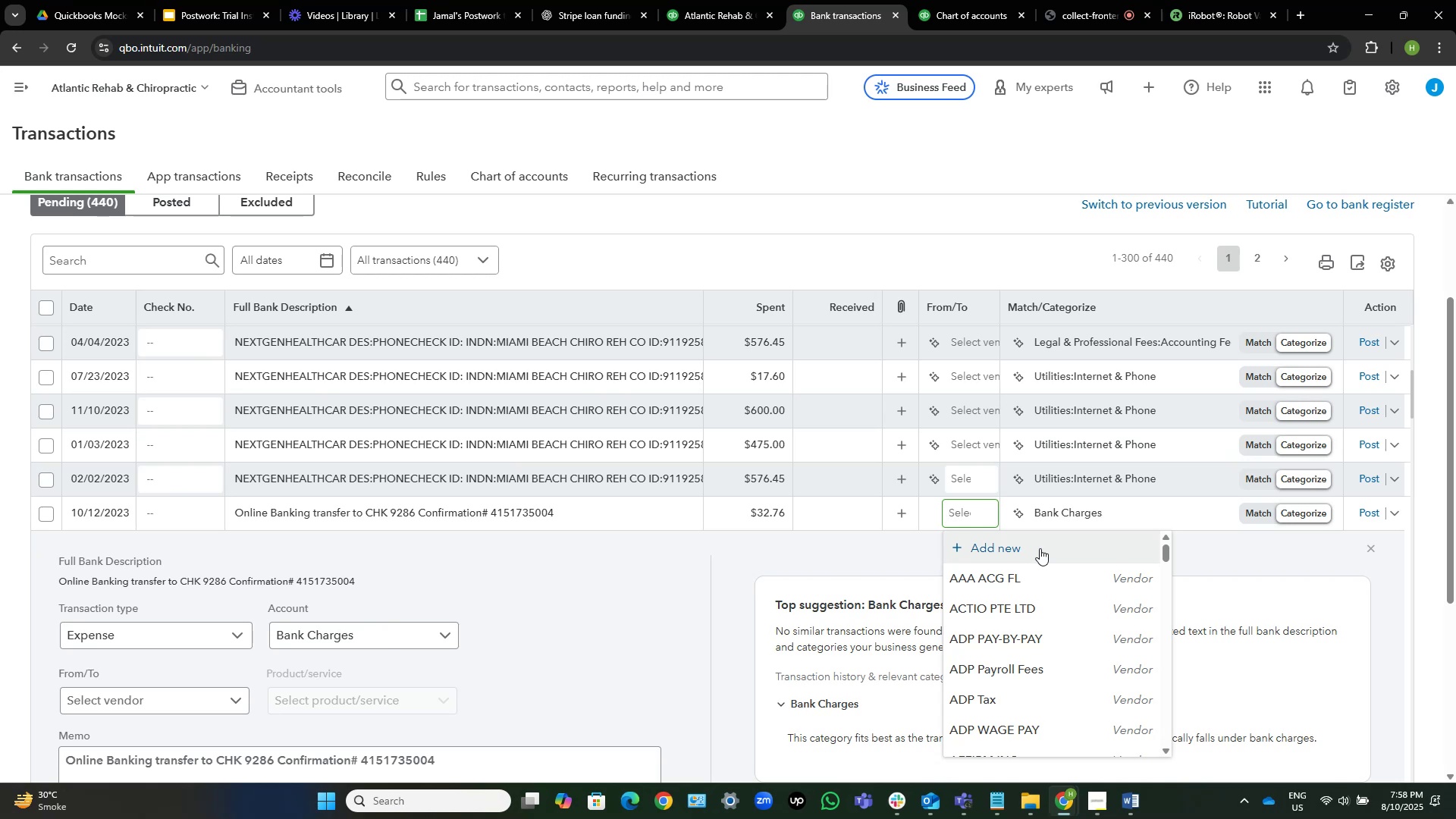 
left_click([1029, 549])
 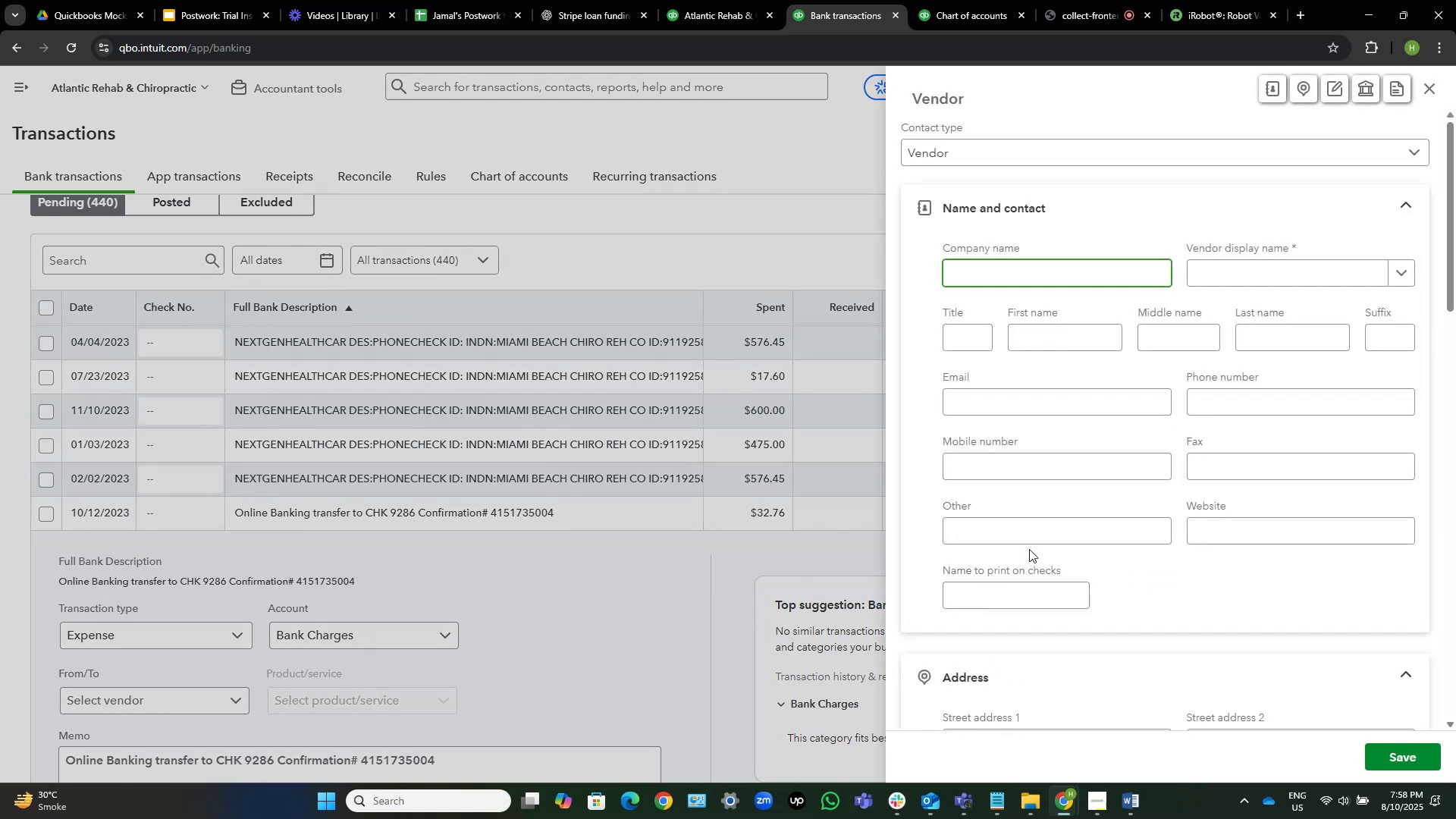 
key(Control+V)
 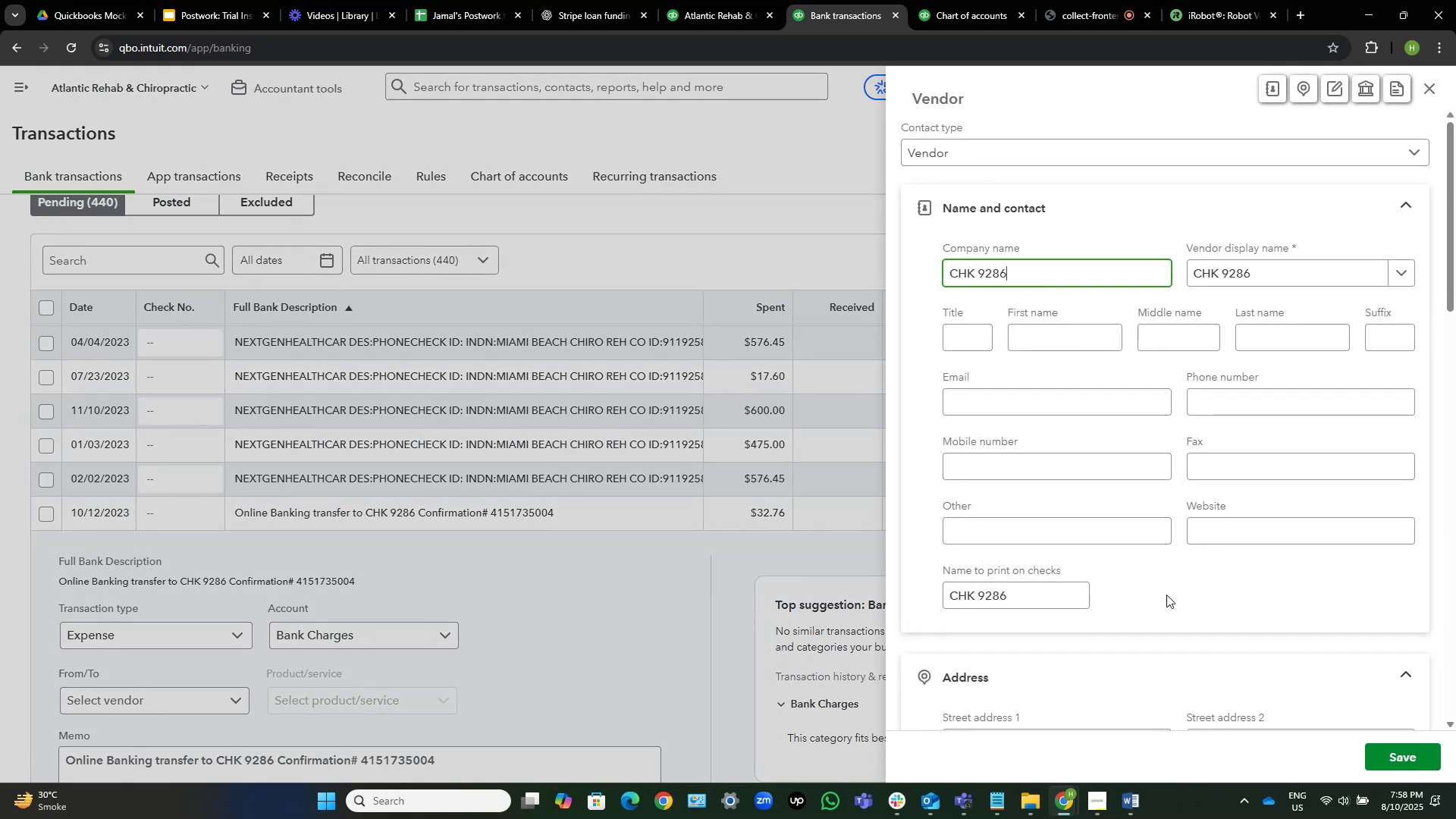 
wait(7.52)
 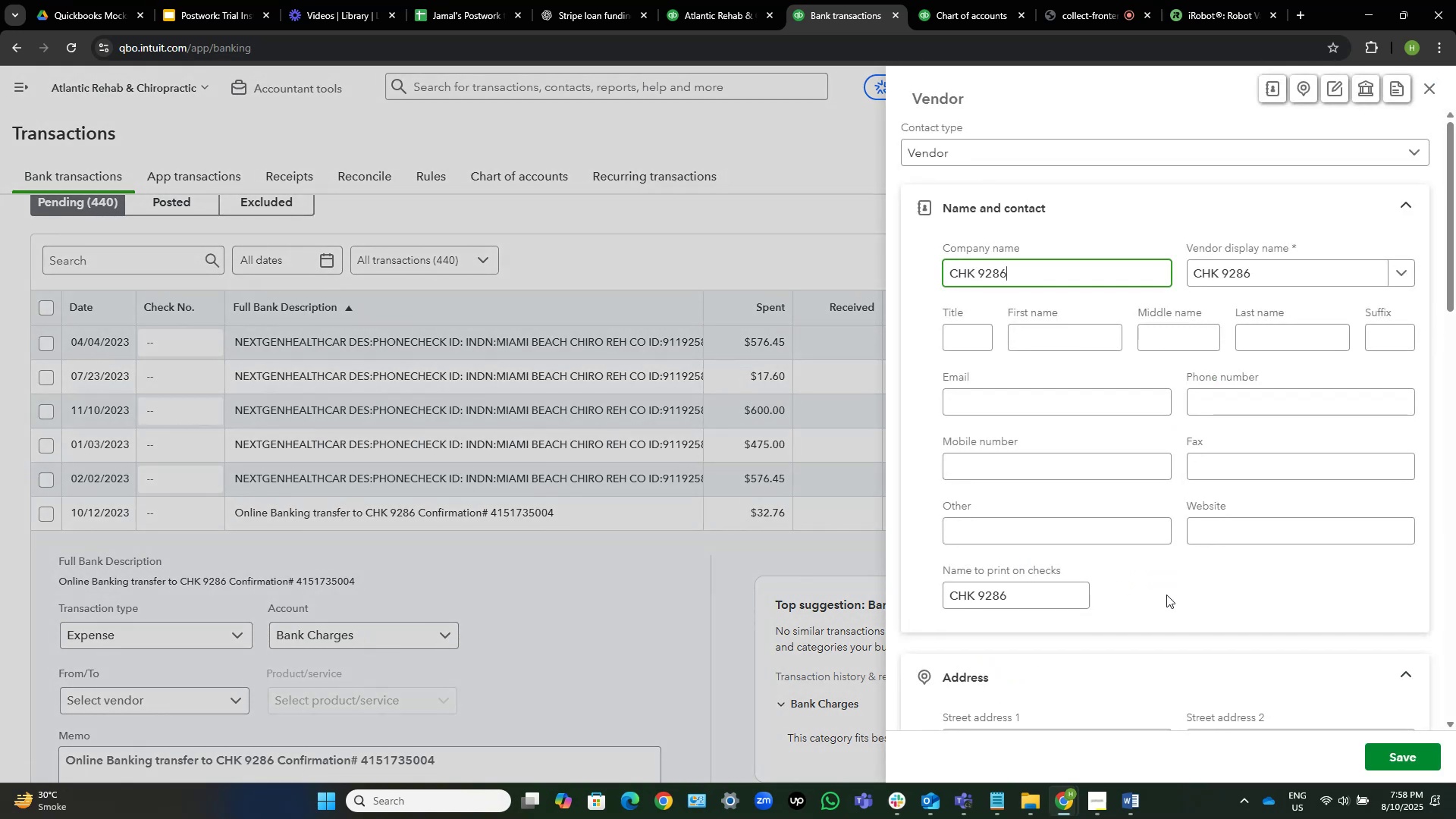 
left_click([1394, 750])
 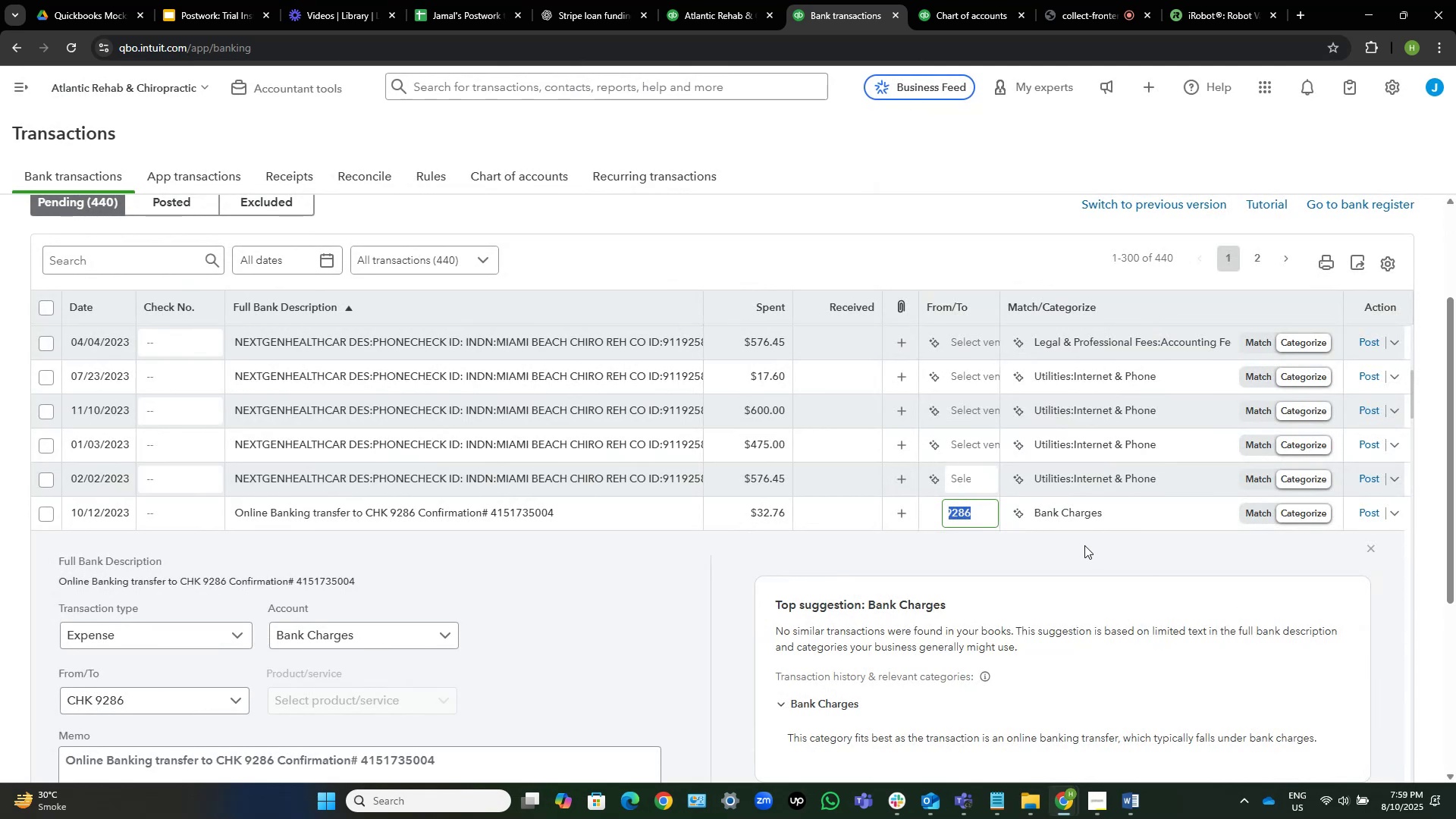 
wait(19.44)
 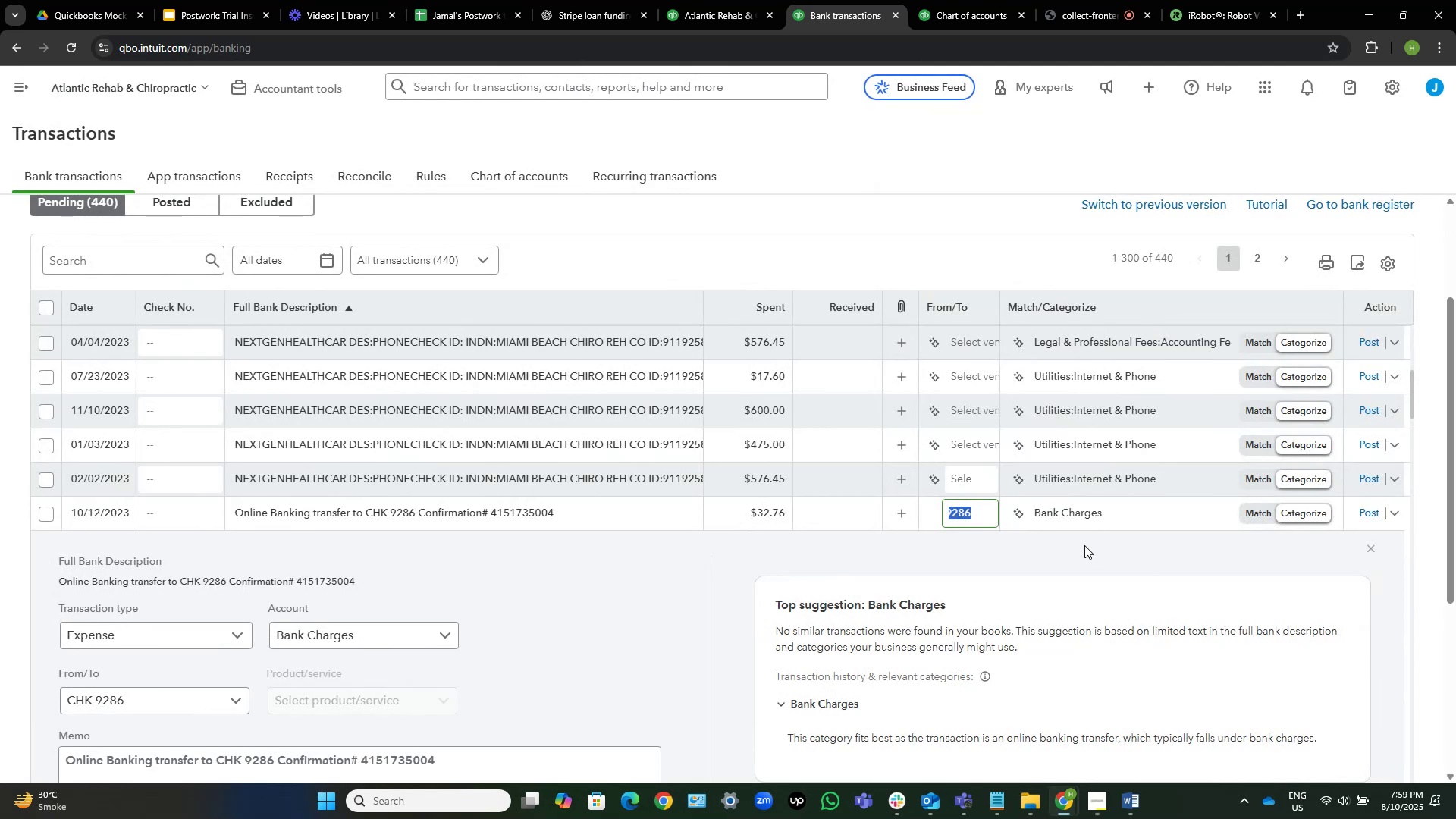 
left_click([51, 516])
 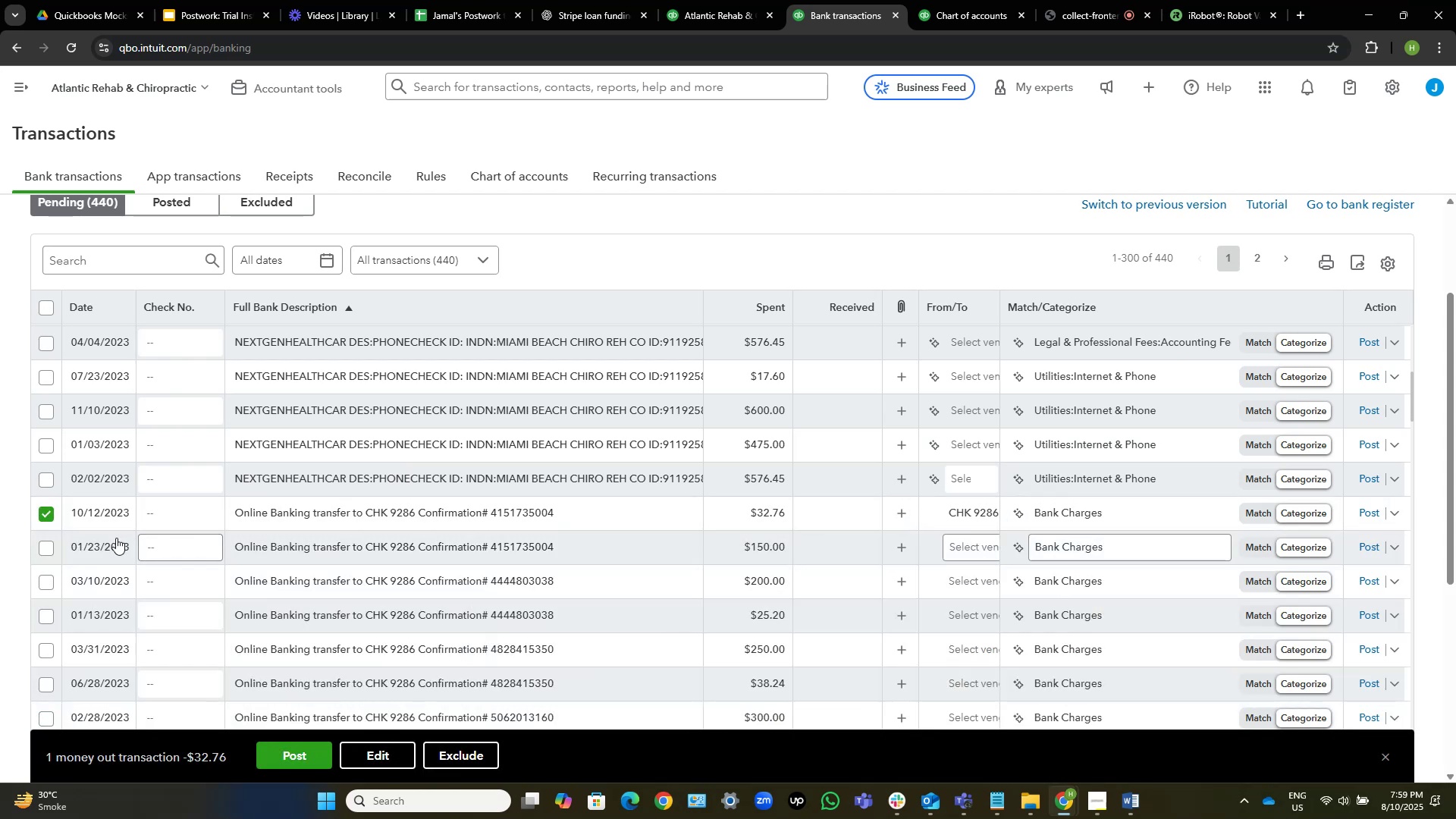 
scroll: coordinate [121, 538], scroll_direction: down, amount: 2.0
 